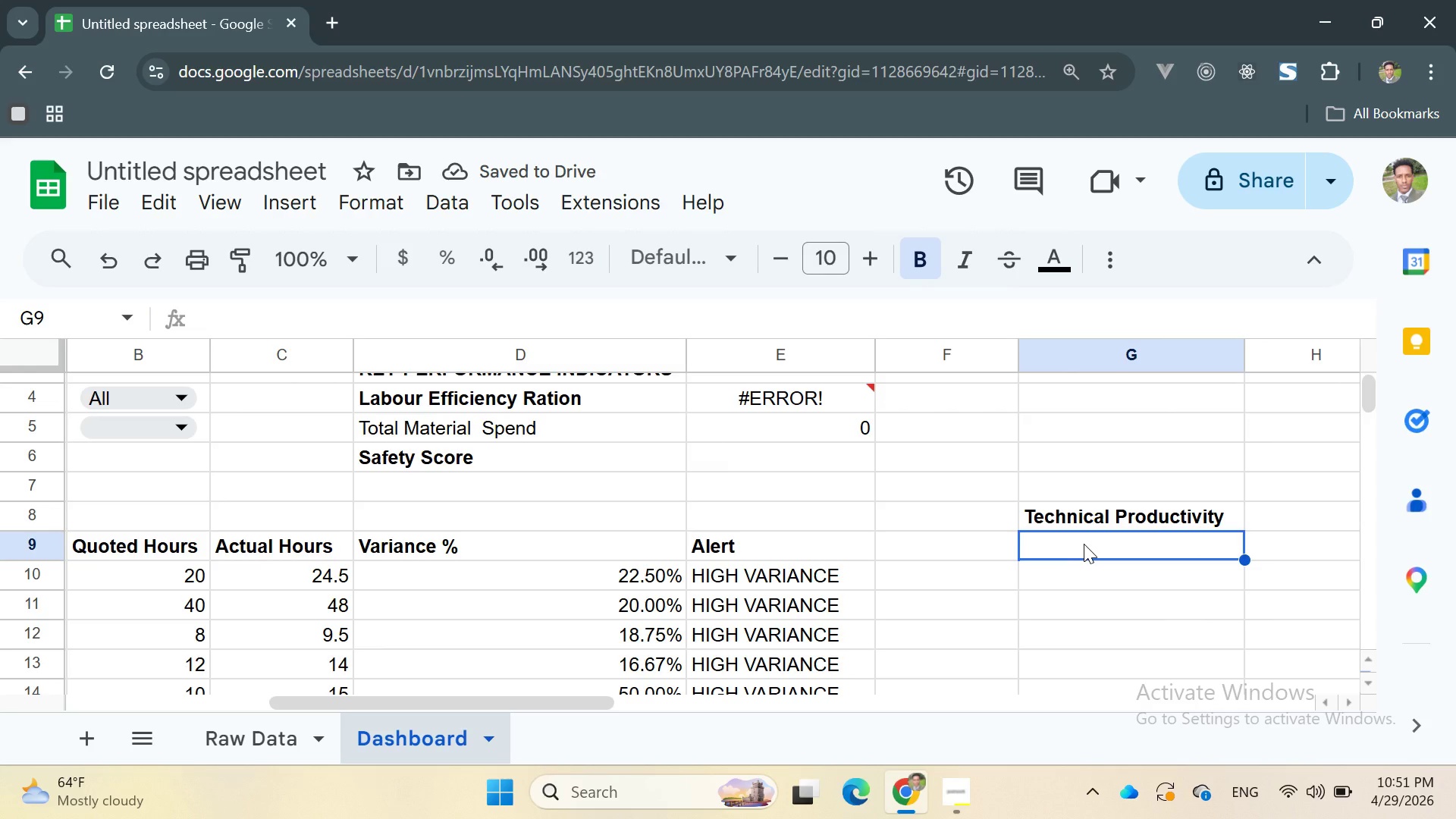 
wait(8.39)
 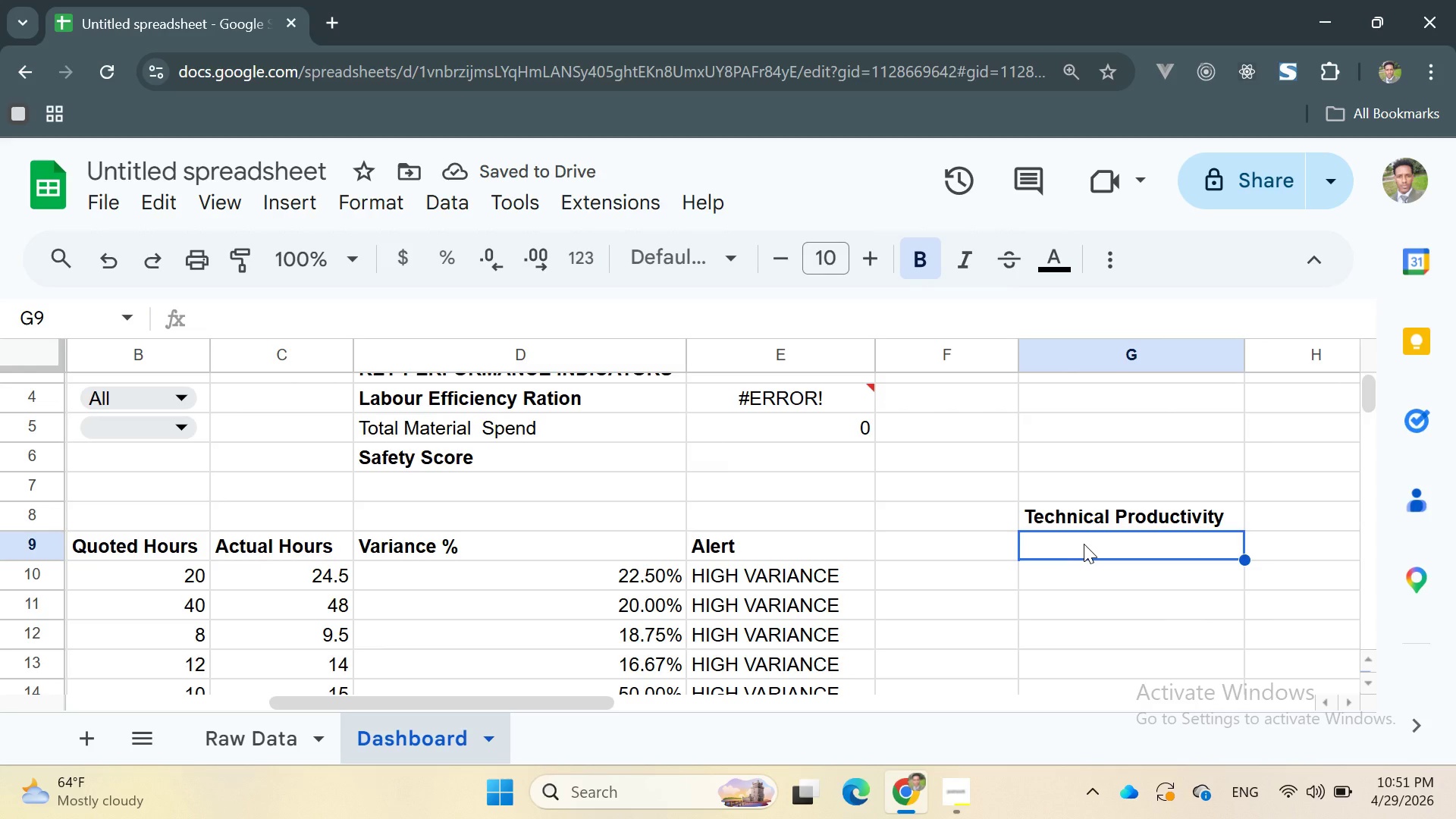 
type(Techni)
 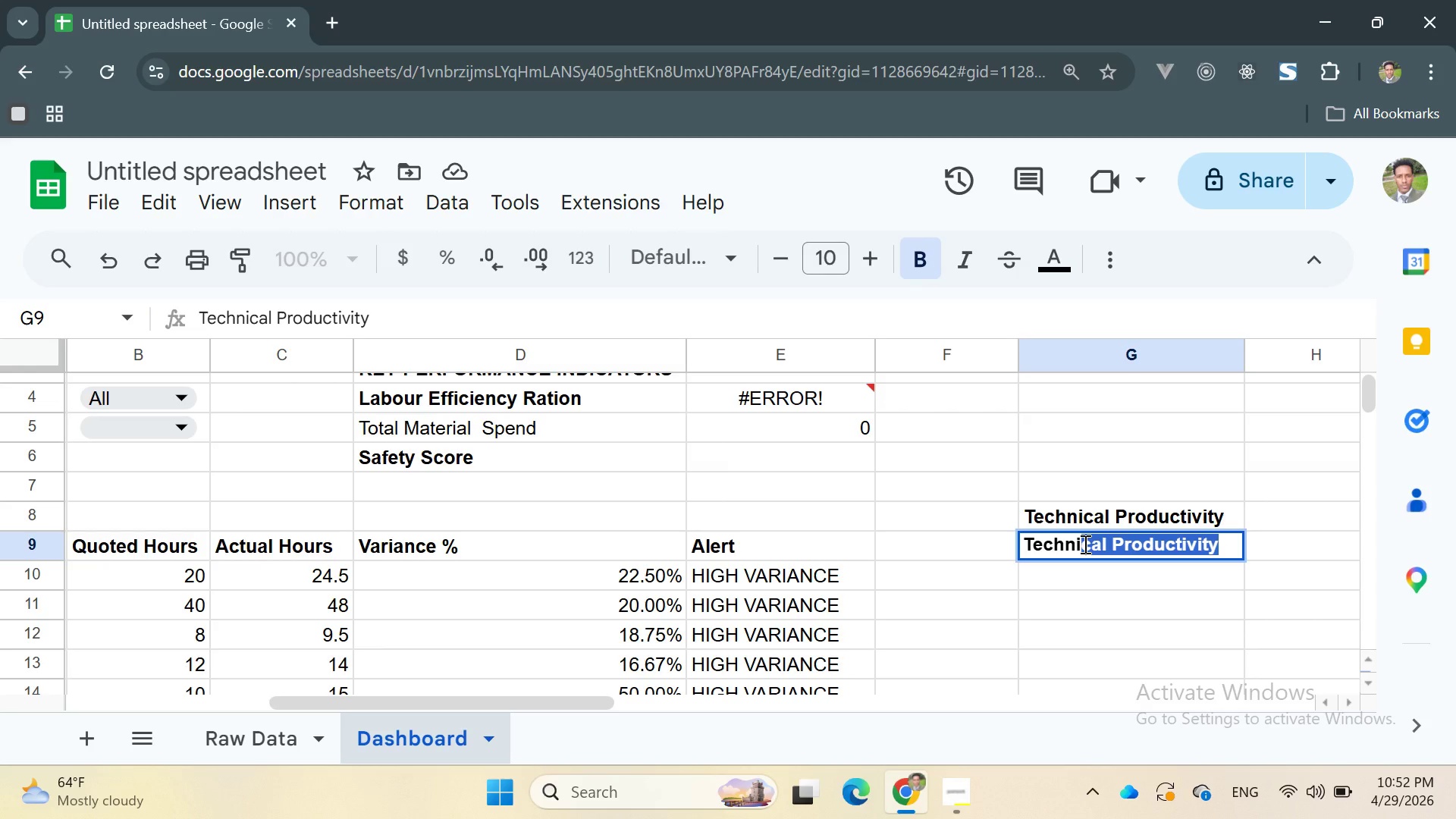 
key(ArrowRight)
 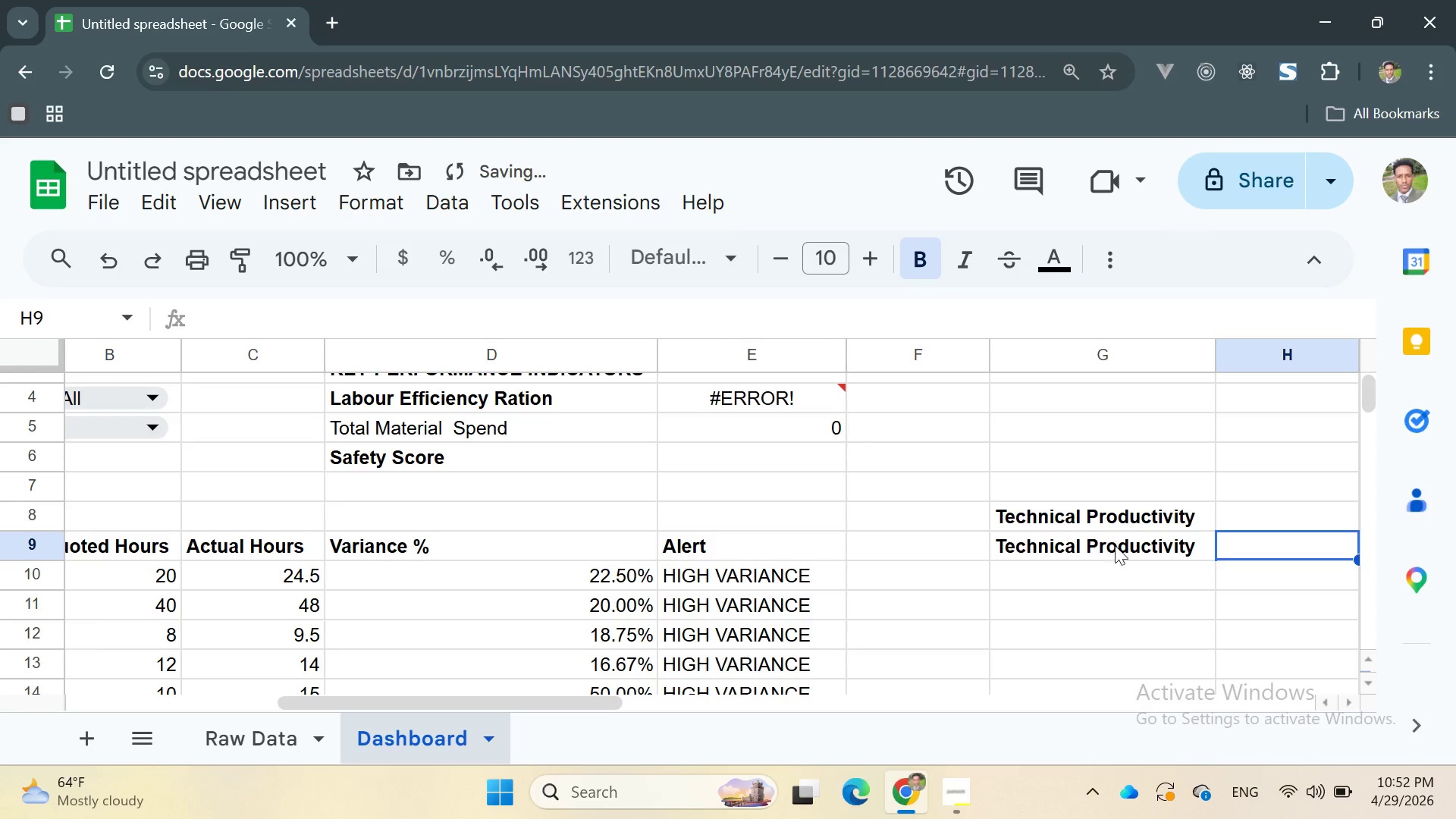 
double_click([1138, 554])
 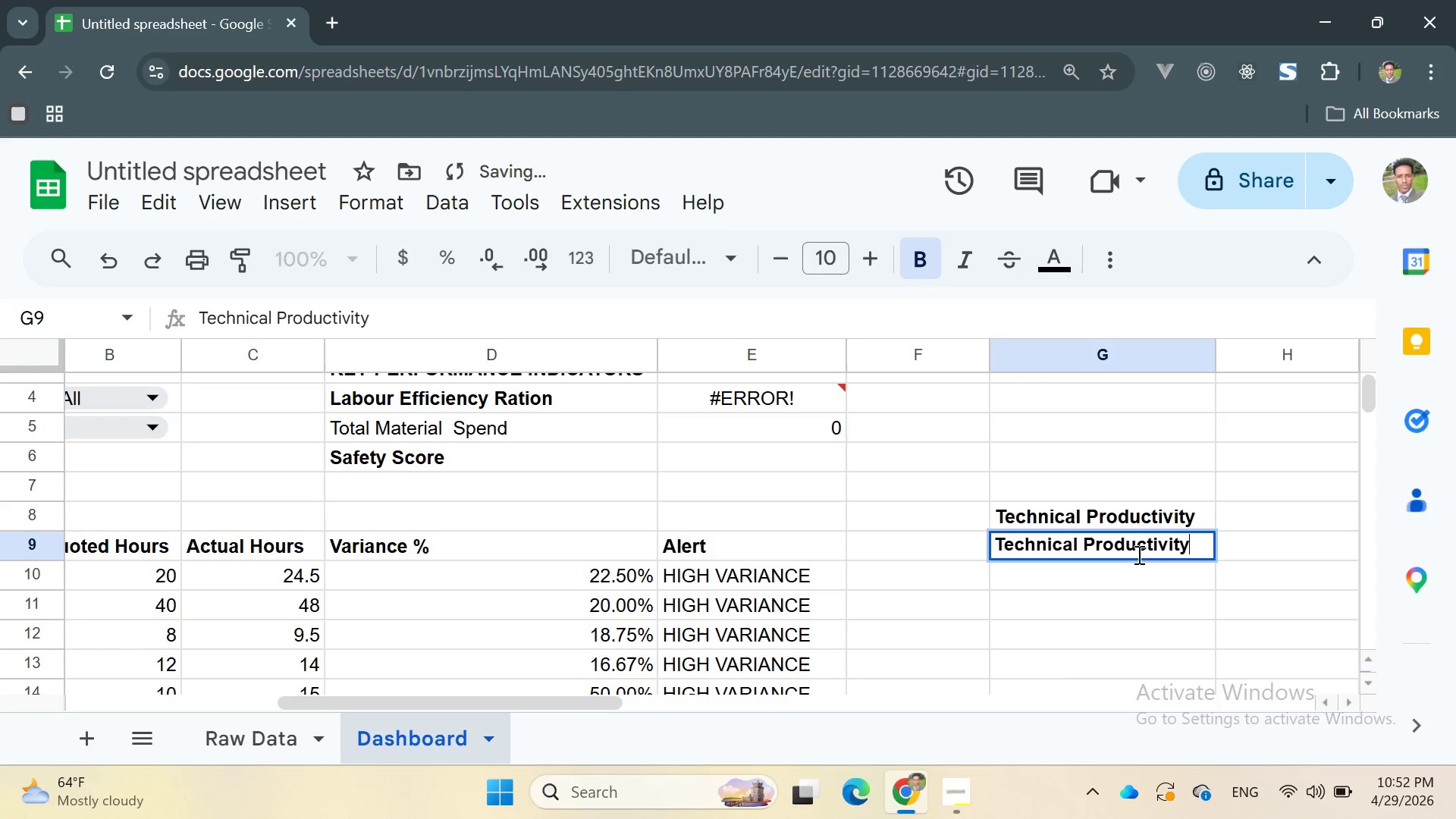 
triple_click([1138, 554])
 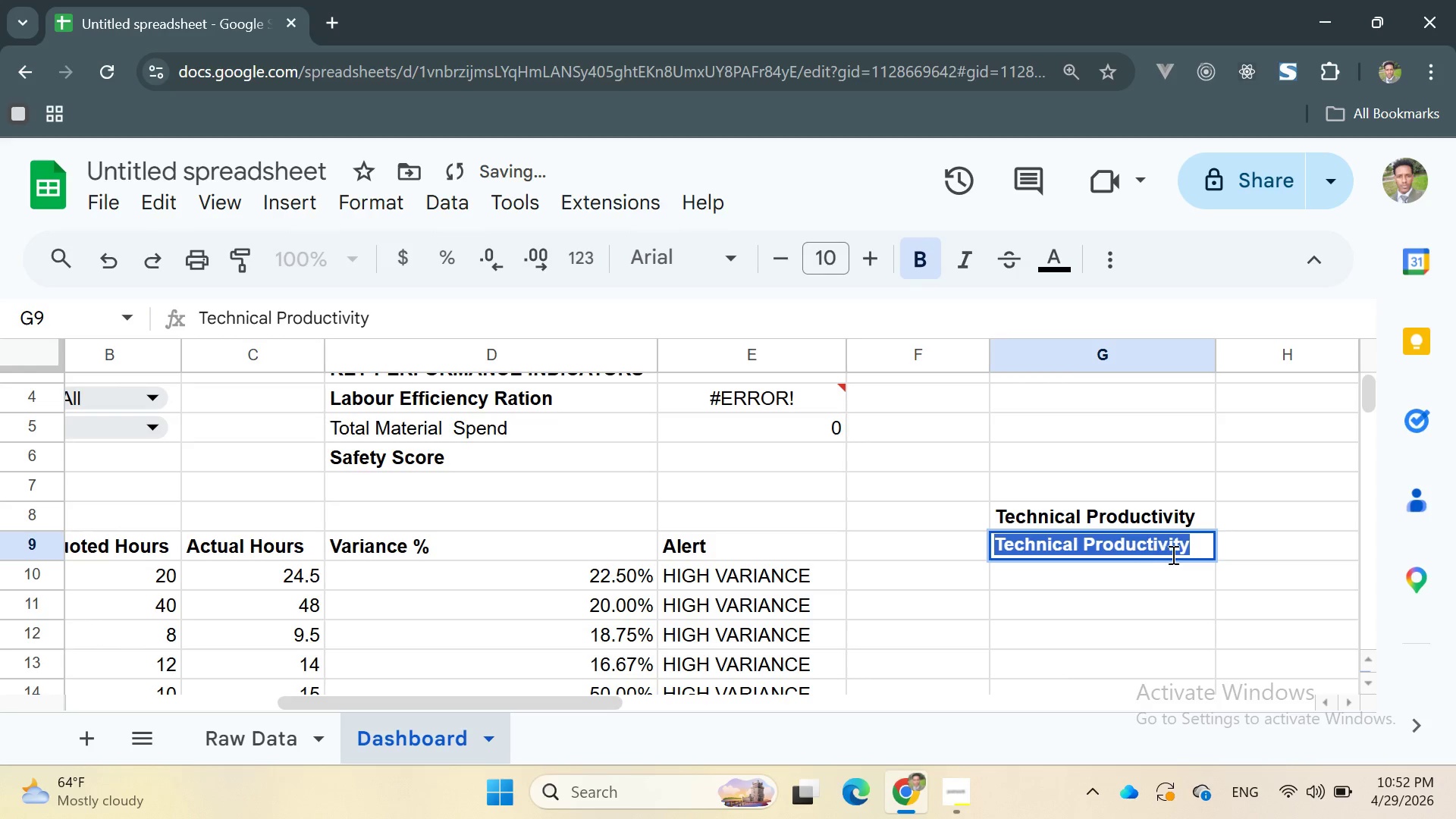 
left_click([1178, 554])
 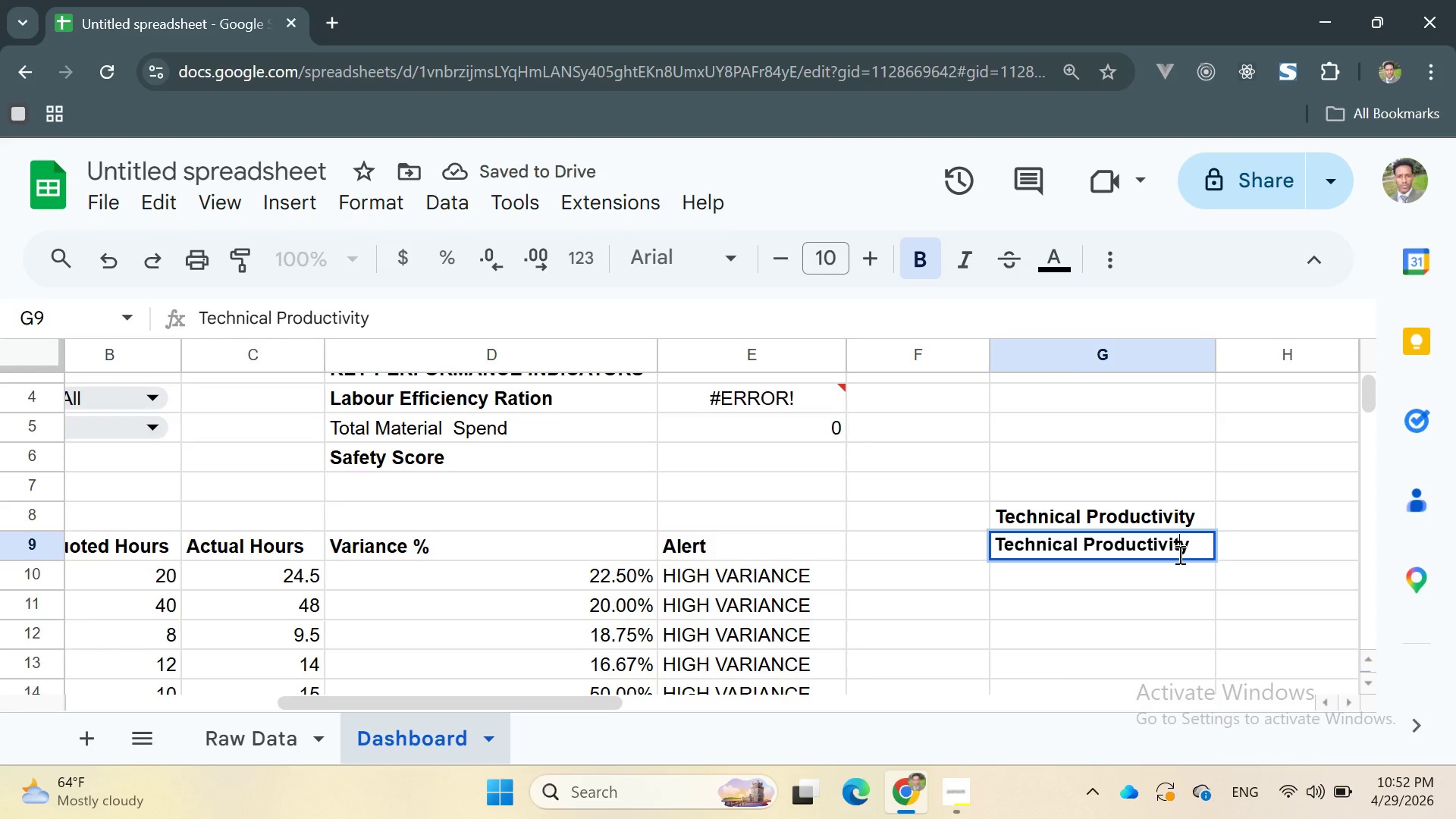 
key(ArrowRight)
 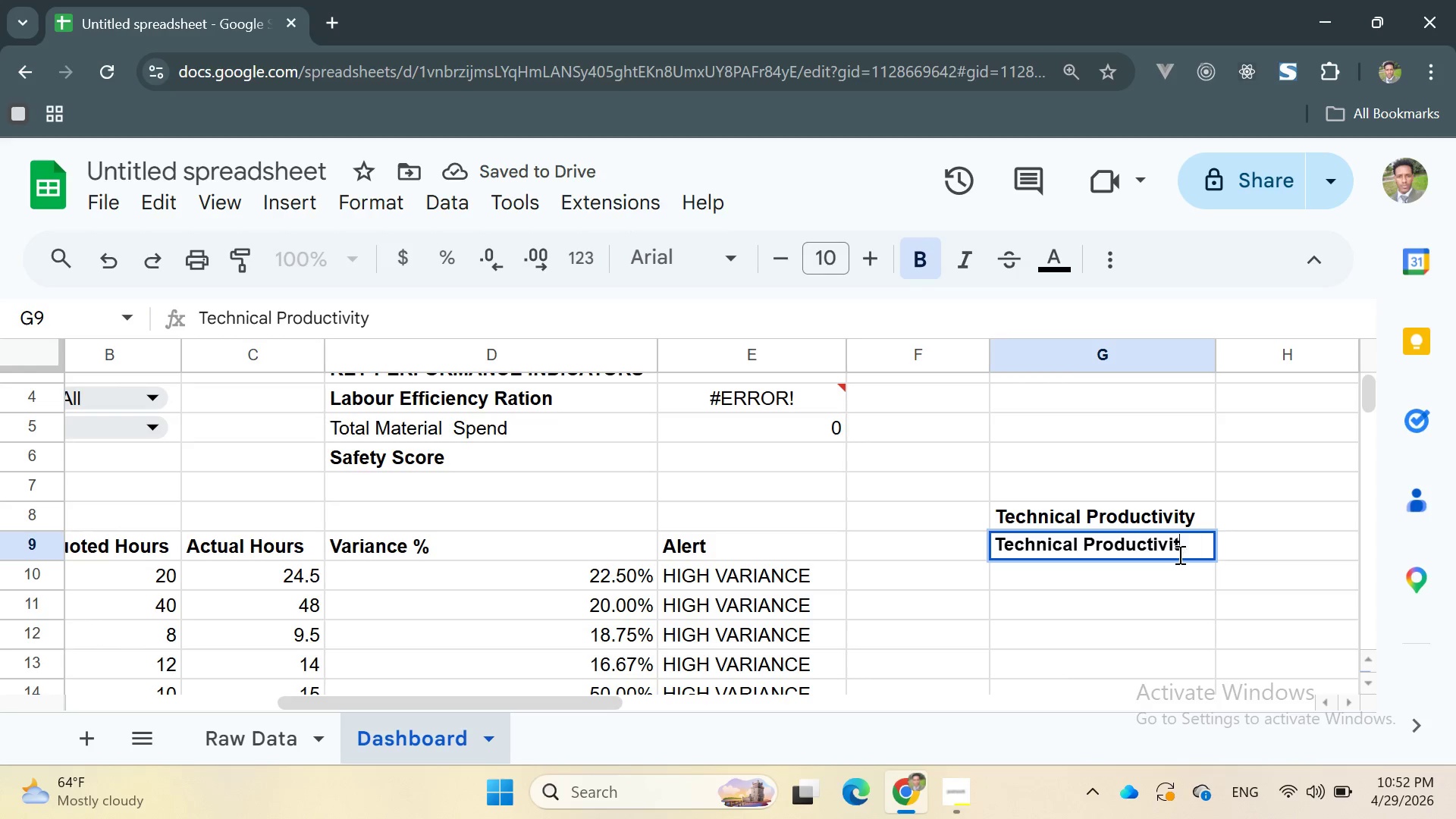 
key(Backspace)
key(Backspace)
key(Backspace)
key(Backspace)
key(Backspace)
key(Backspace)
key(Backspace)
key(Backspace)
key(Backspace)
key(Backspace)
key(Backspace)
key(Backspace)
key(Backspace)
key(Backspace)
key(Backspace)
type(ian)
 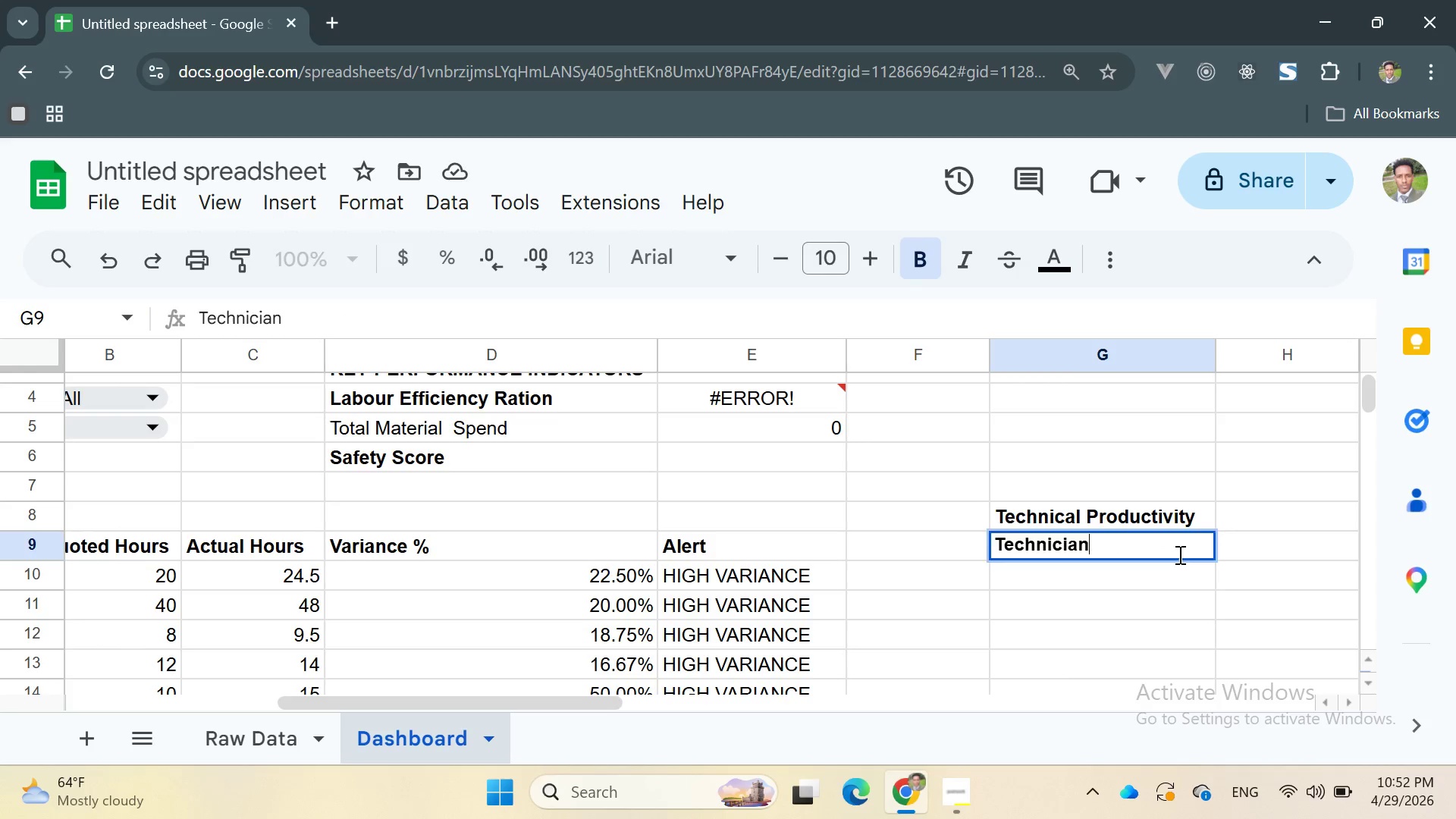 
key(Enter)
 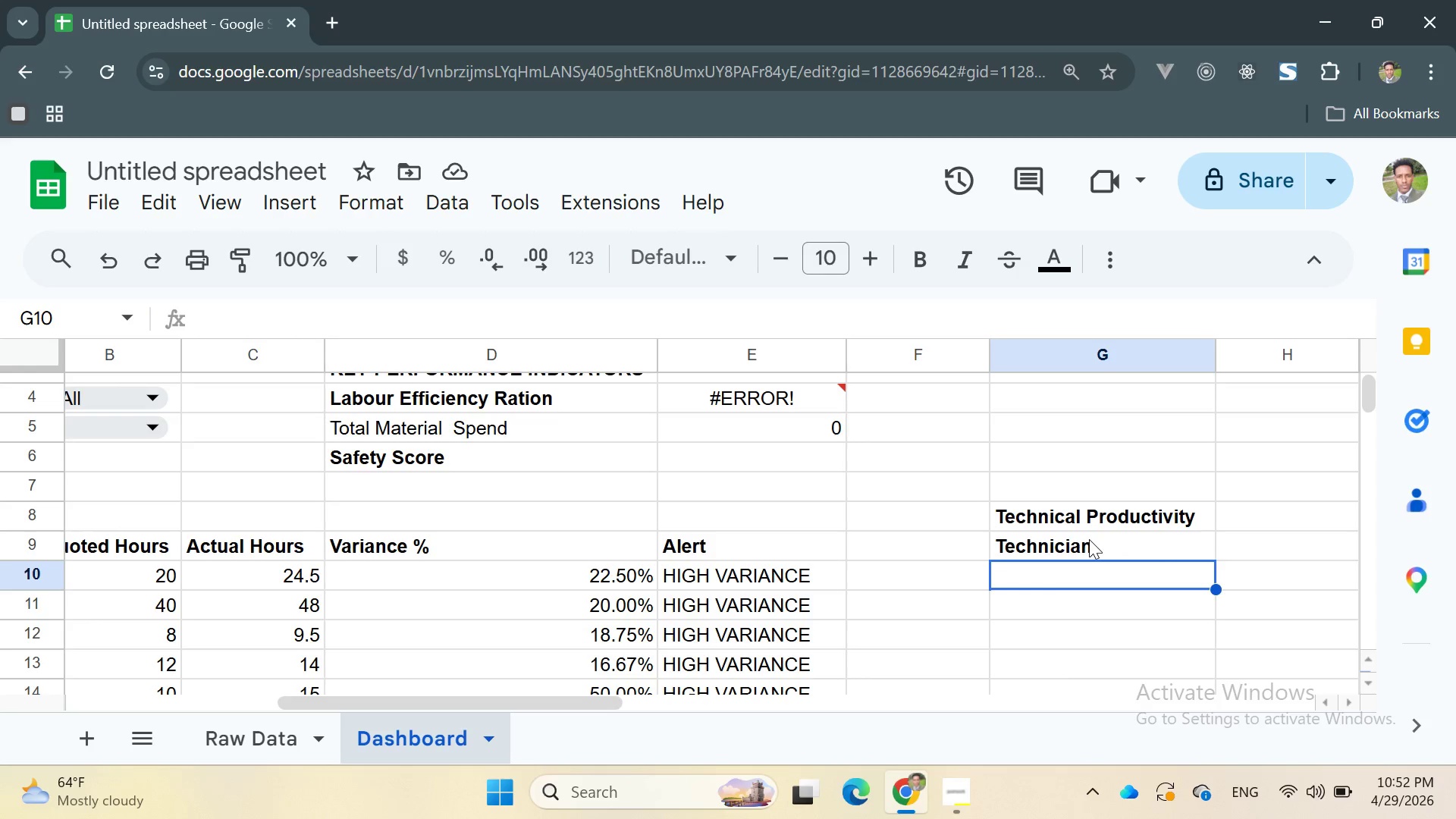 
wait(7.09)
 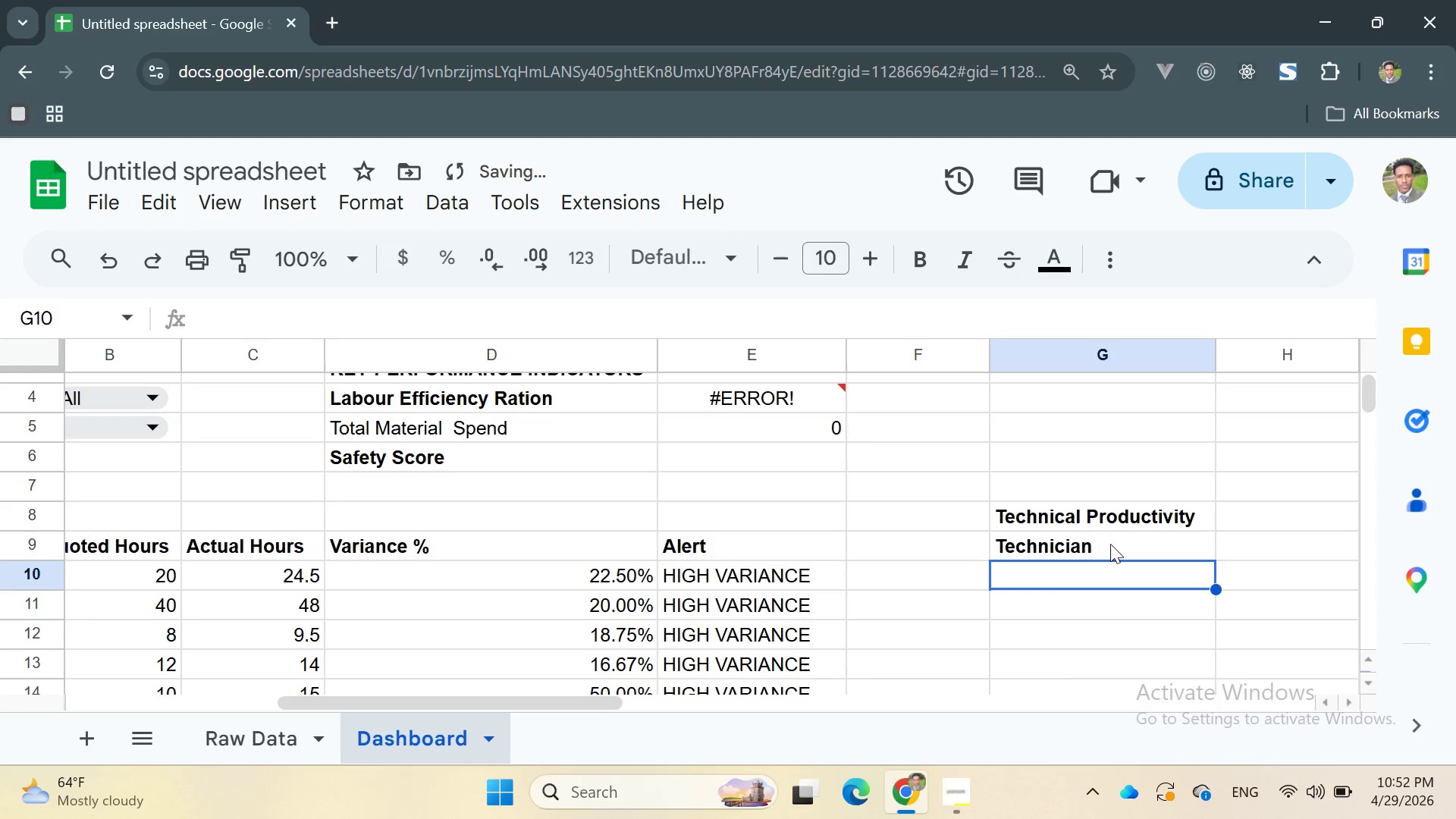 
left_click([1245, 544])
 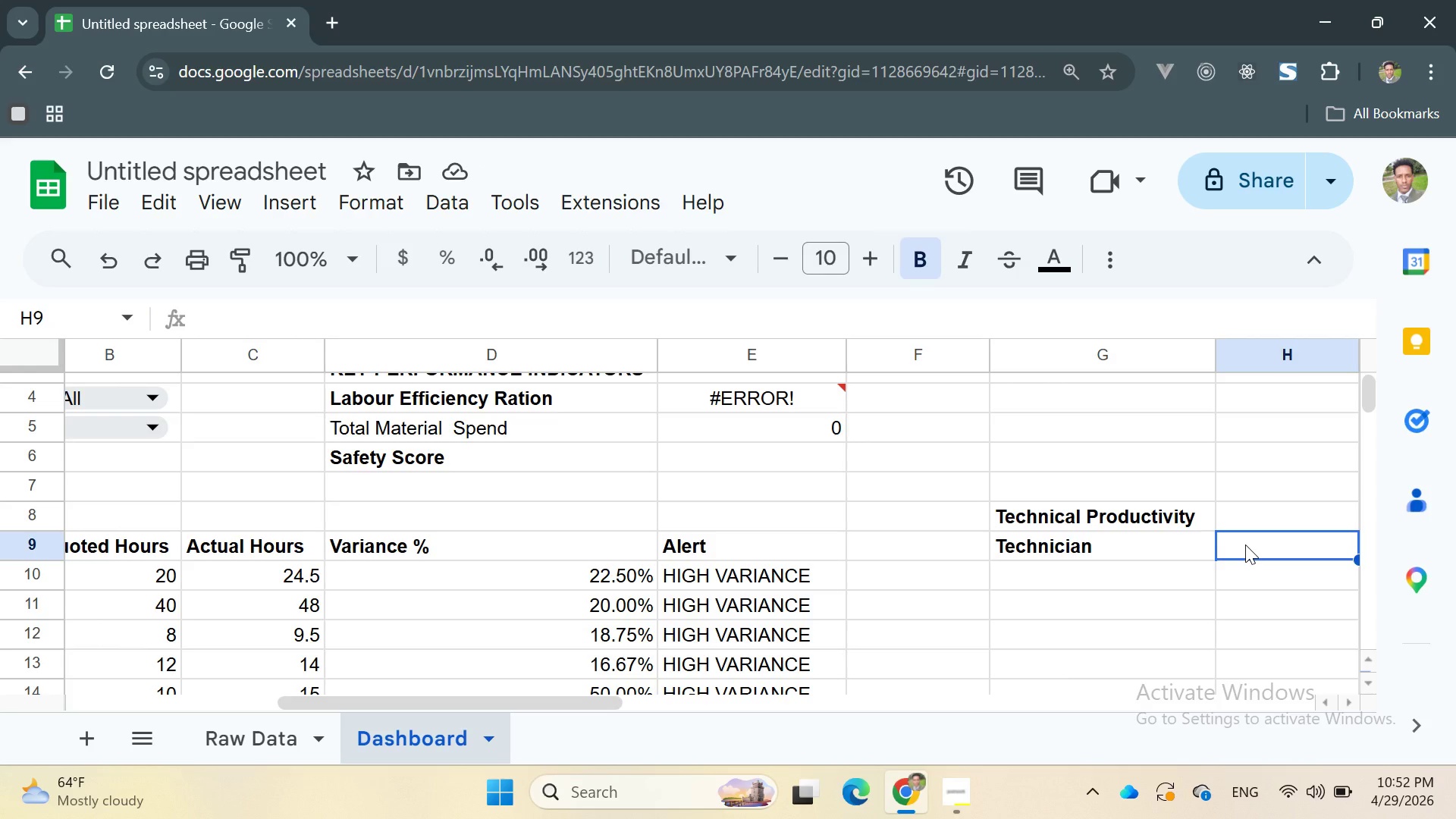 
type(Effi)
 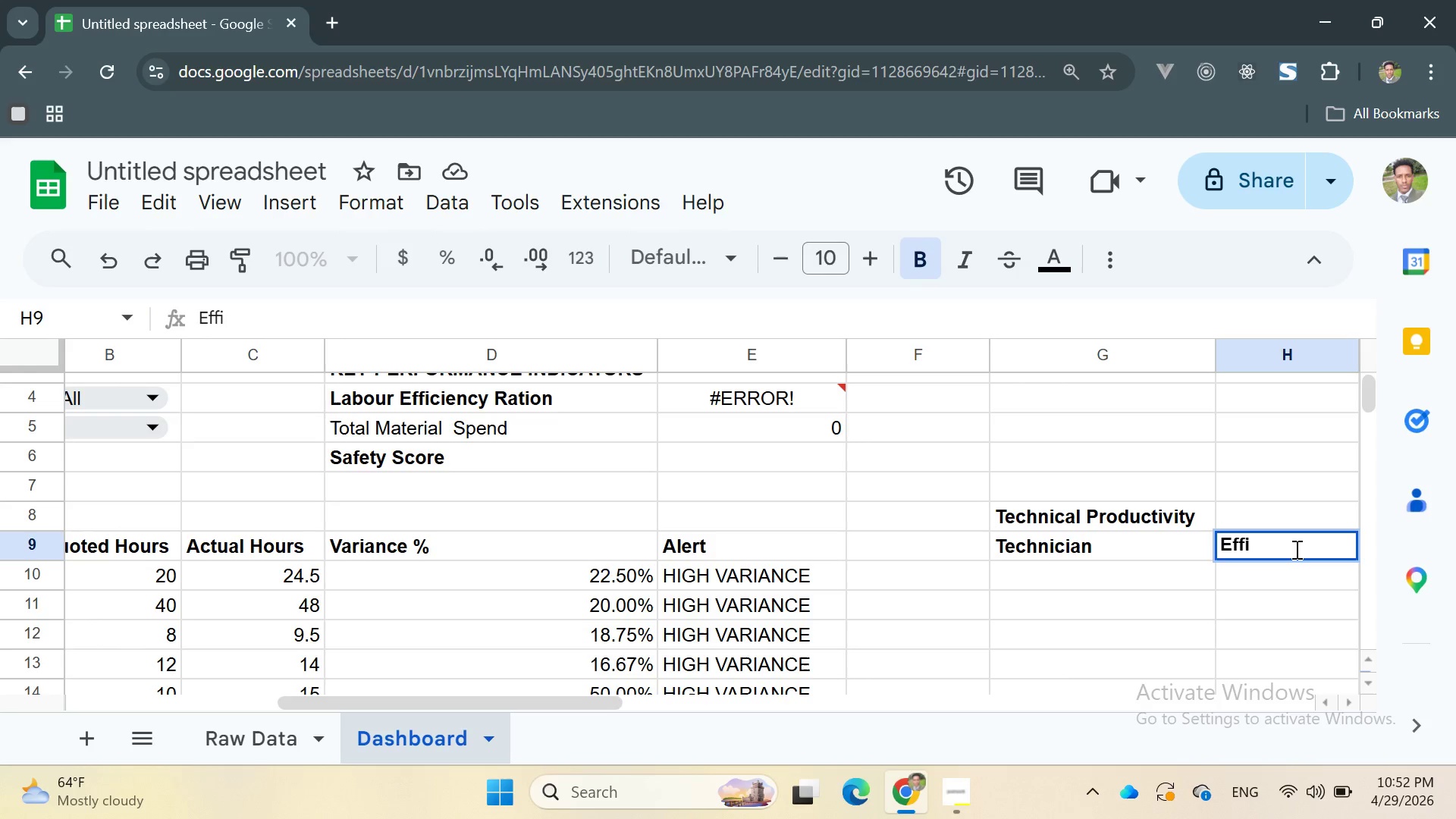 
type(ci)
 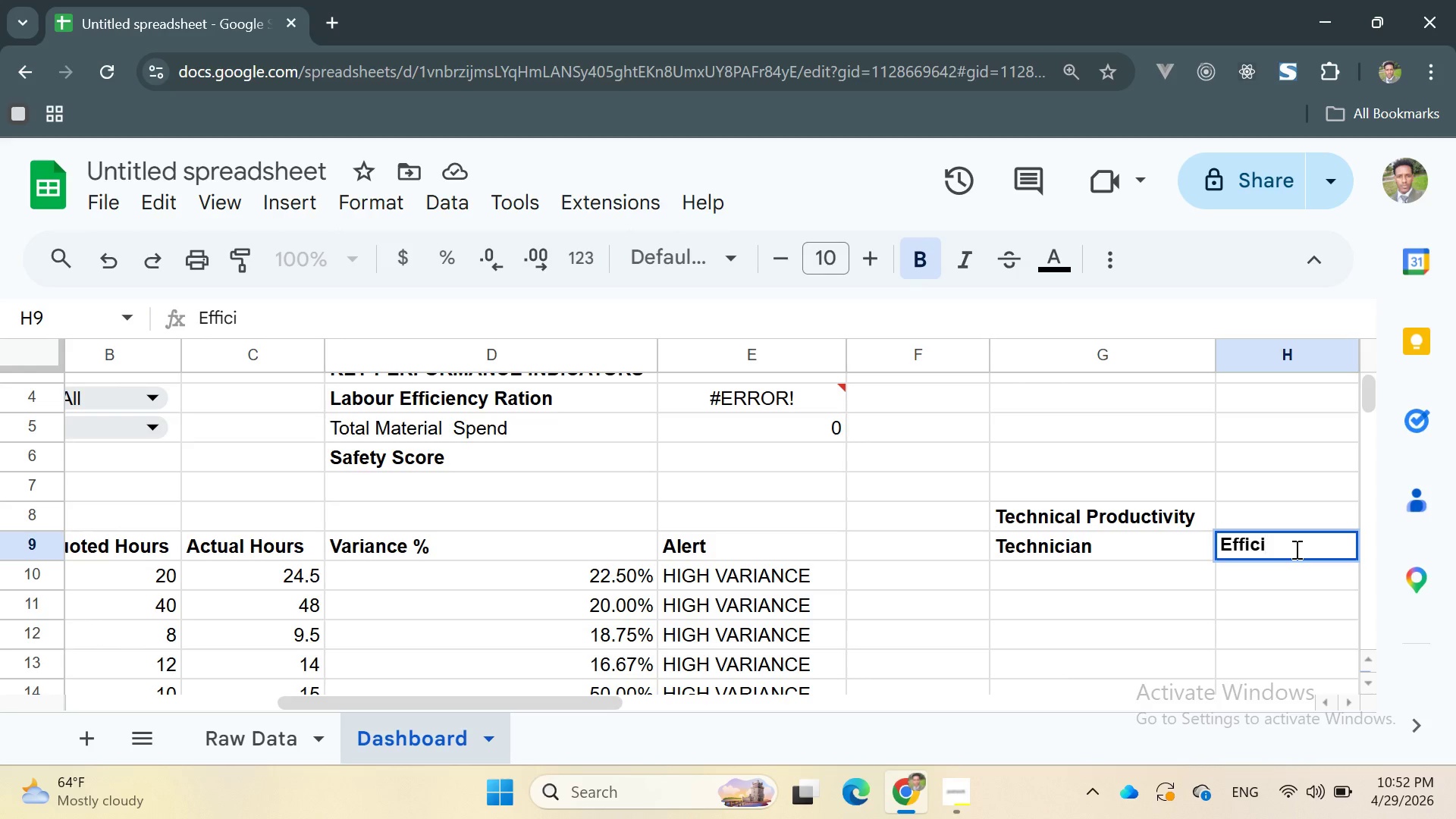 
type(ency Ration)
 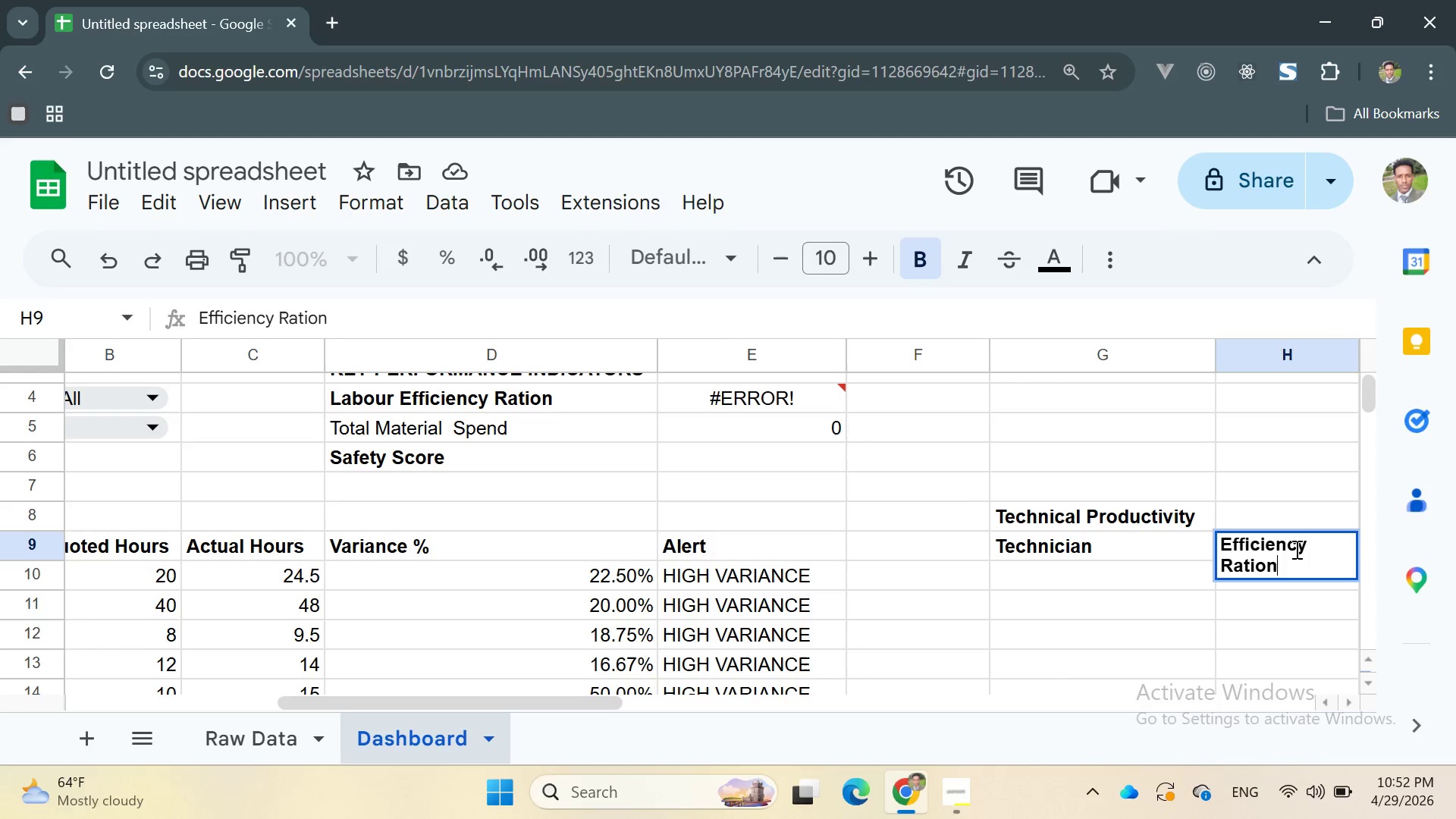 
key(Enter)
 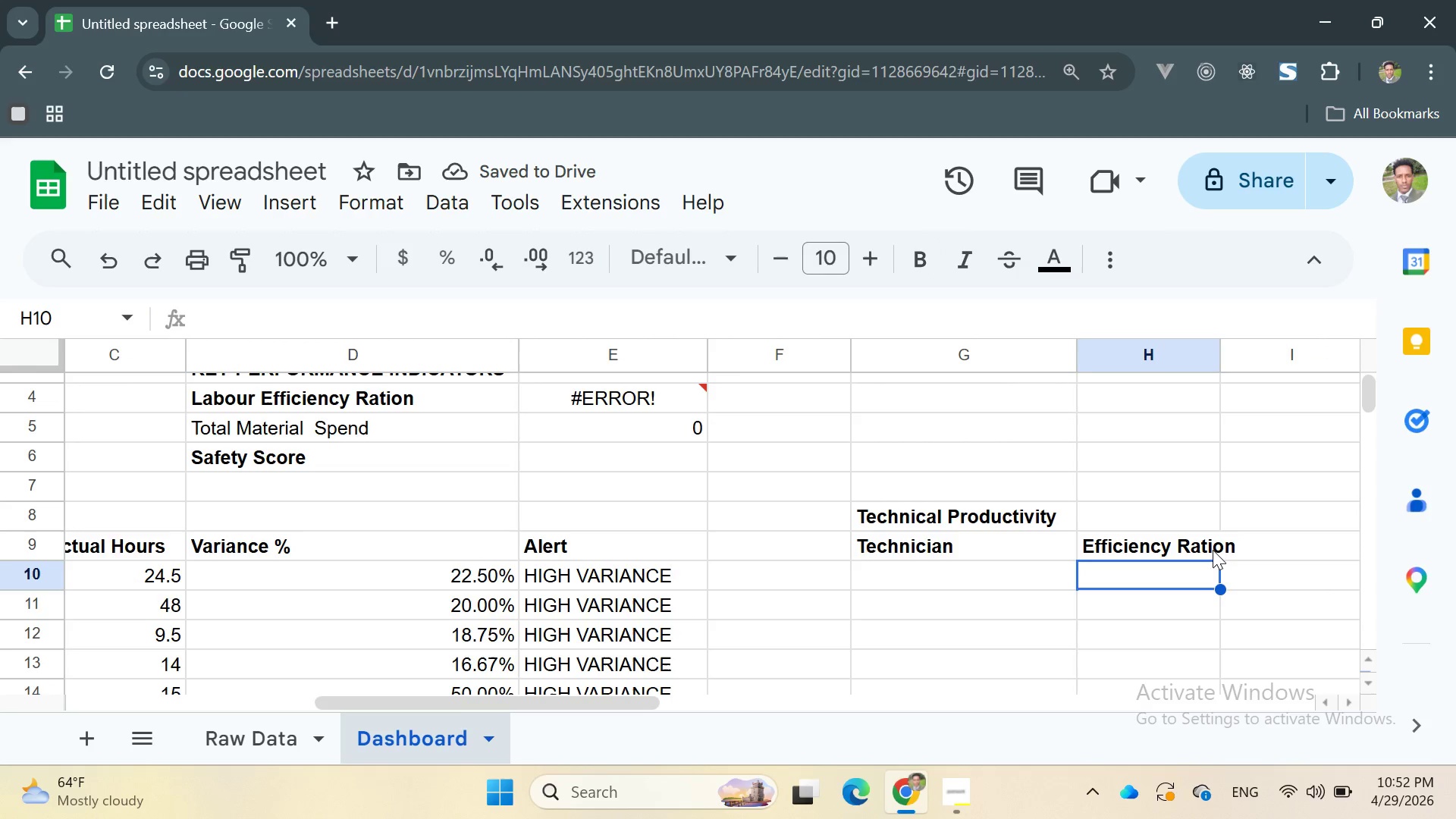 
left_click([933, 574])
 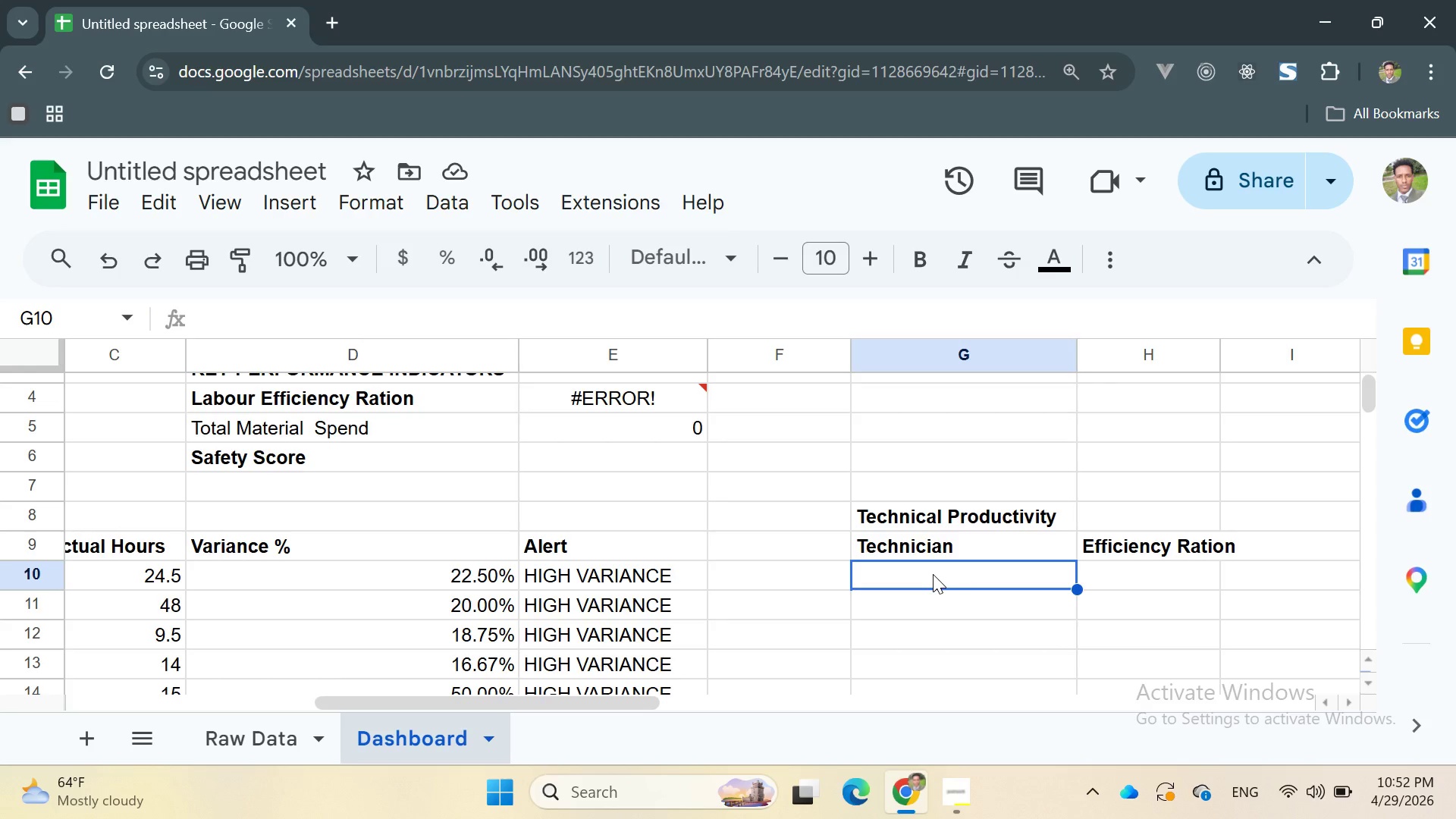 
type(=UNI)
 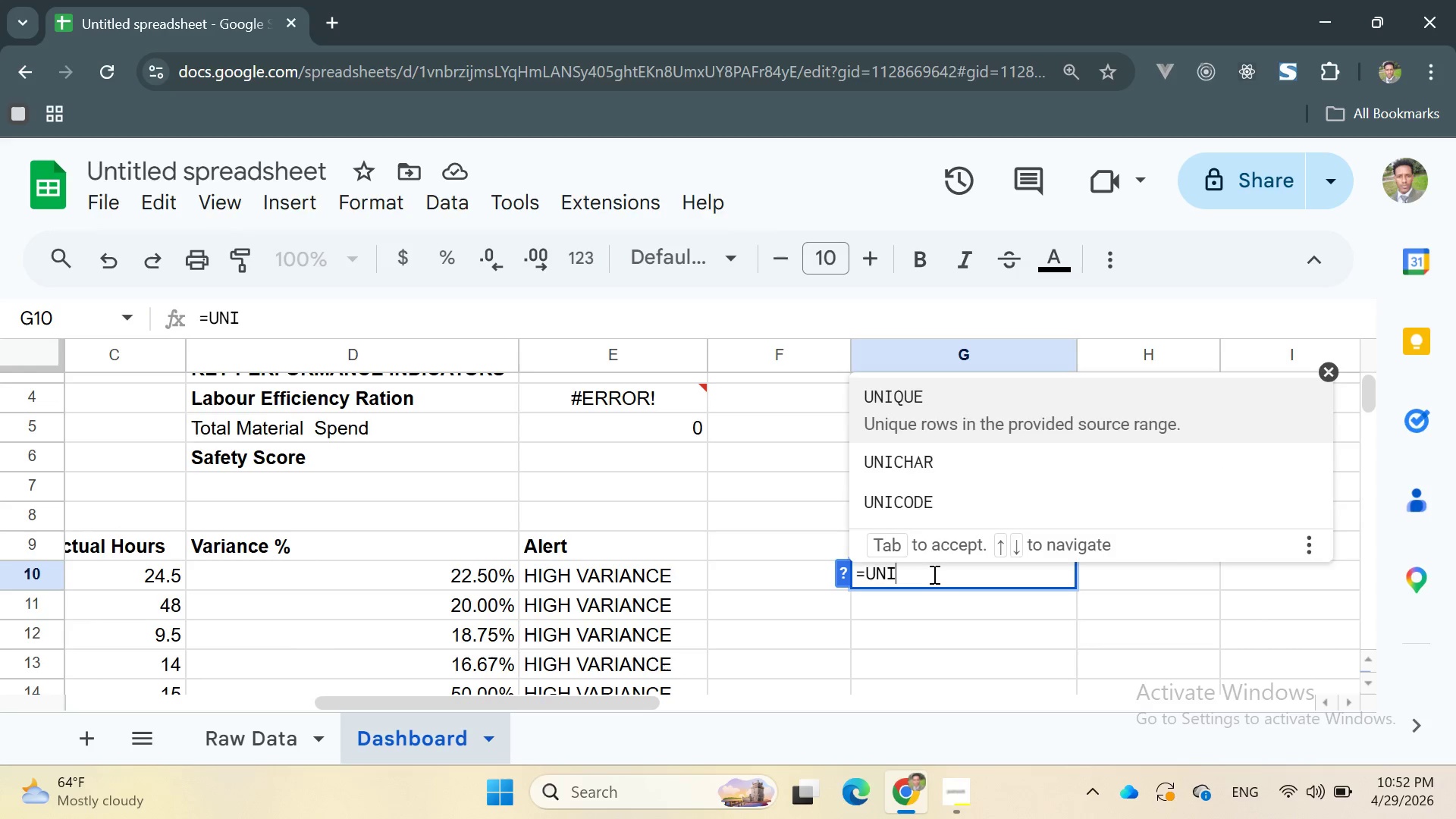 
key(Enter)
 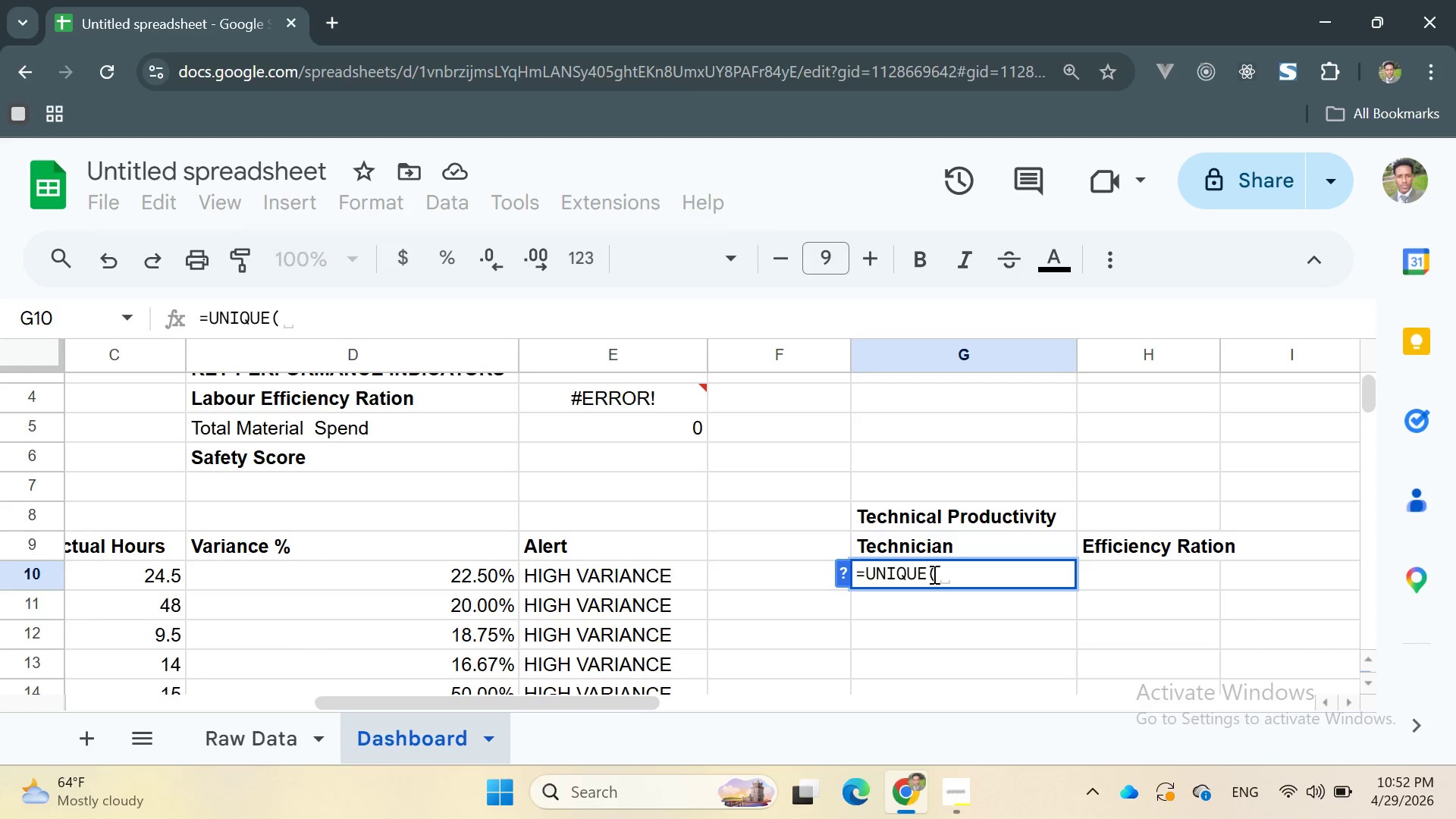 
key(Quote)
 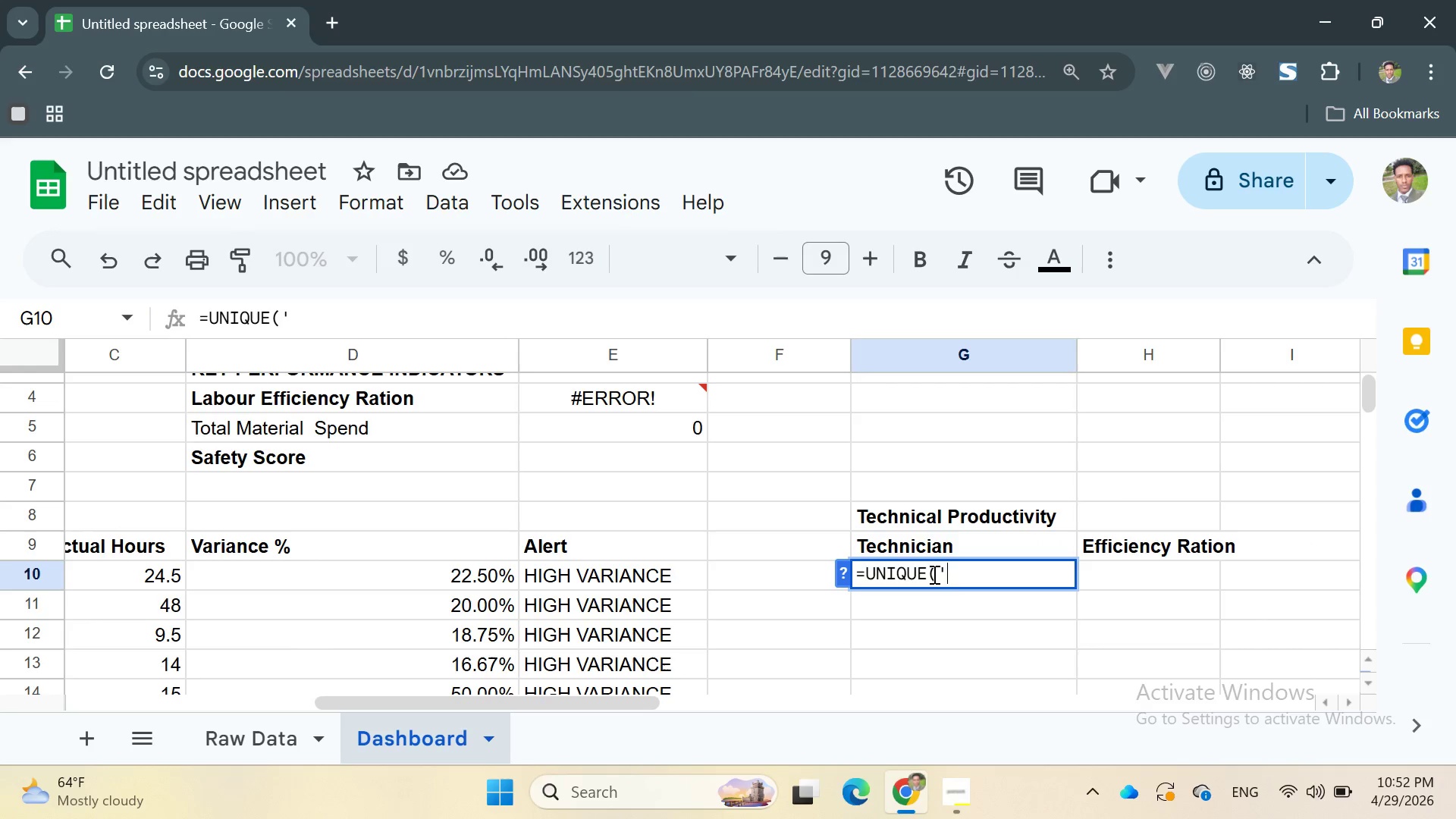 
key(Quote)
 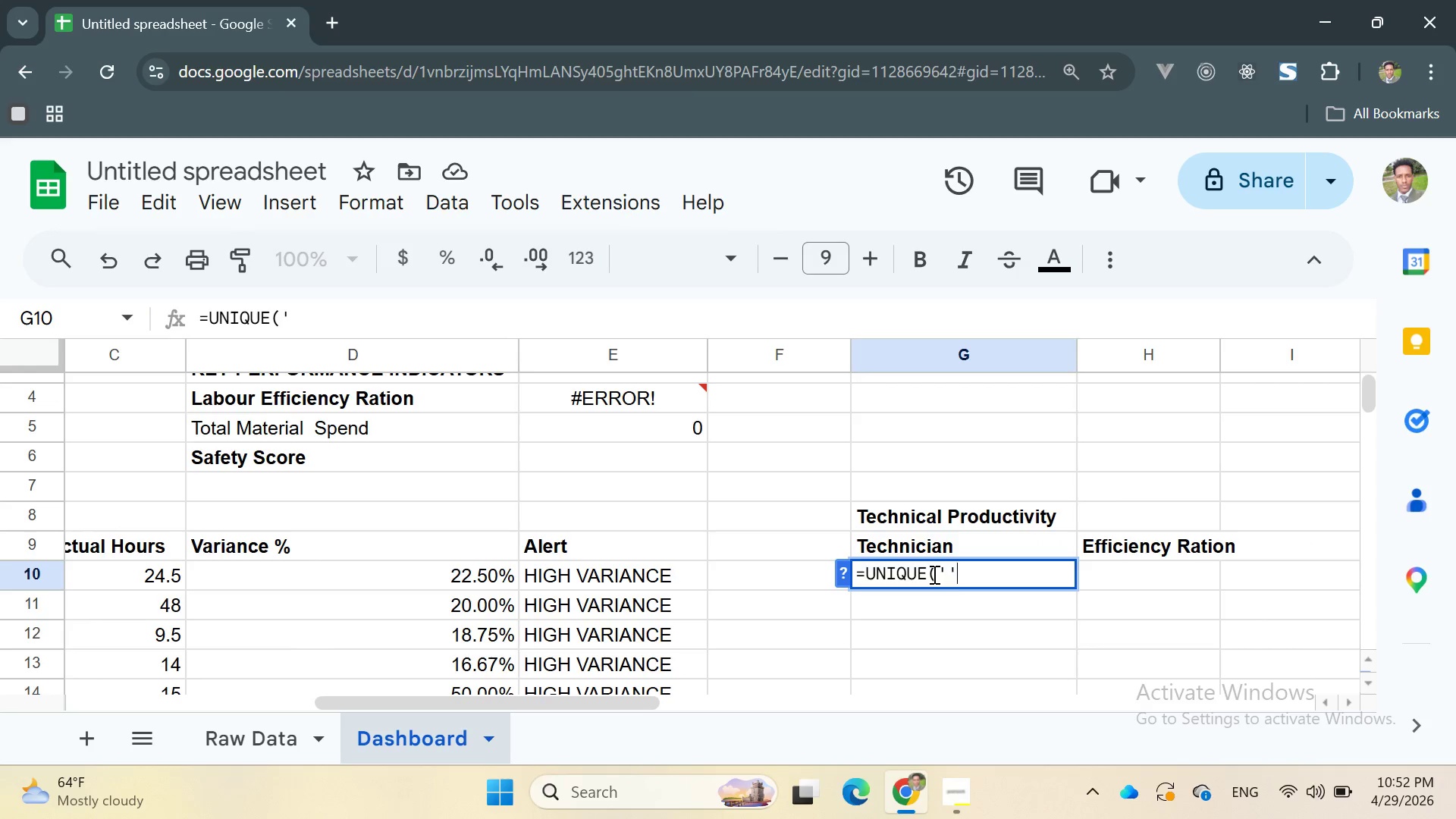 
key(ArrowLeft)
 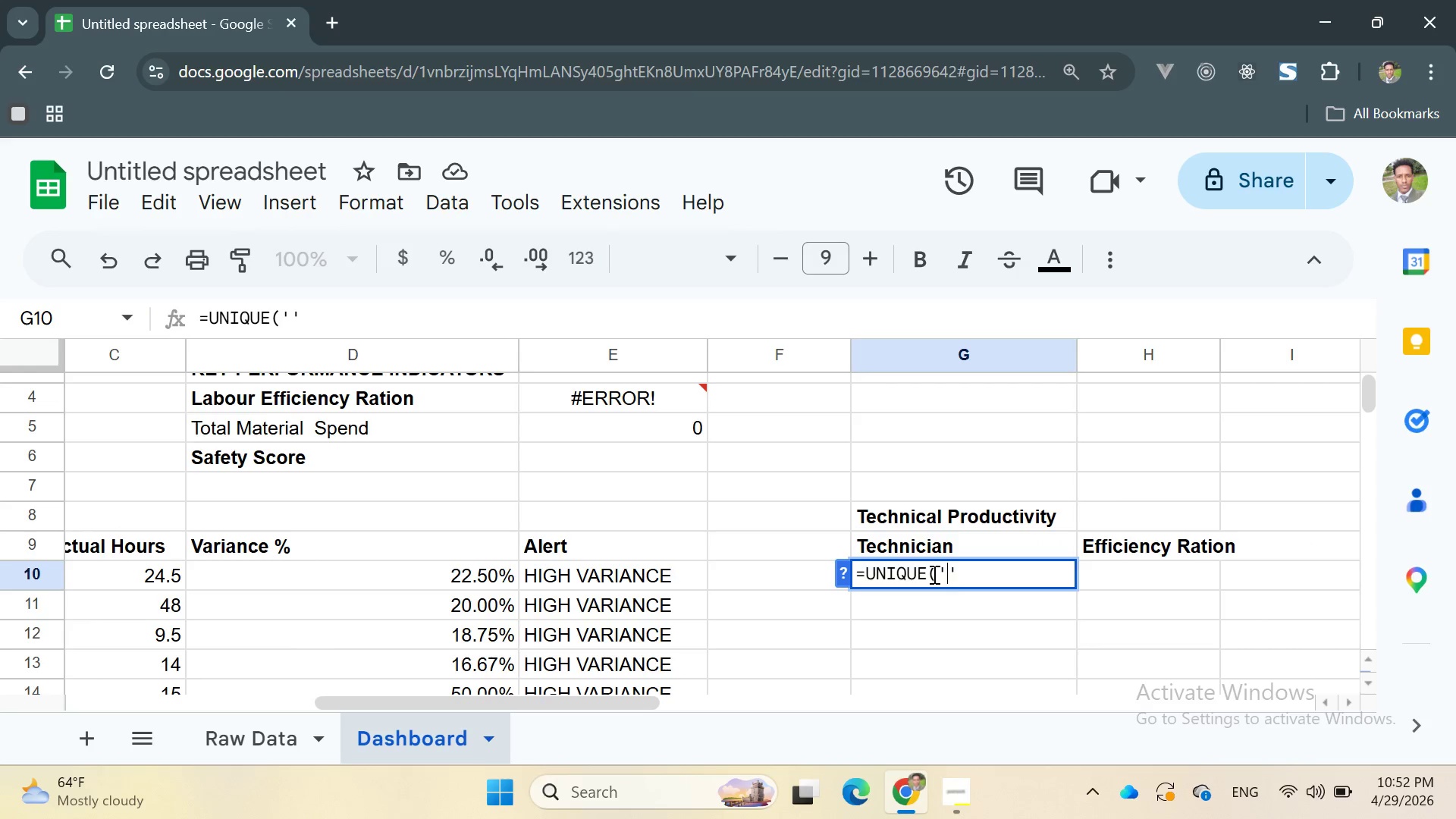 
type(Raw R)
key(Backspace)
type(Data)
 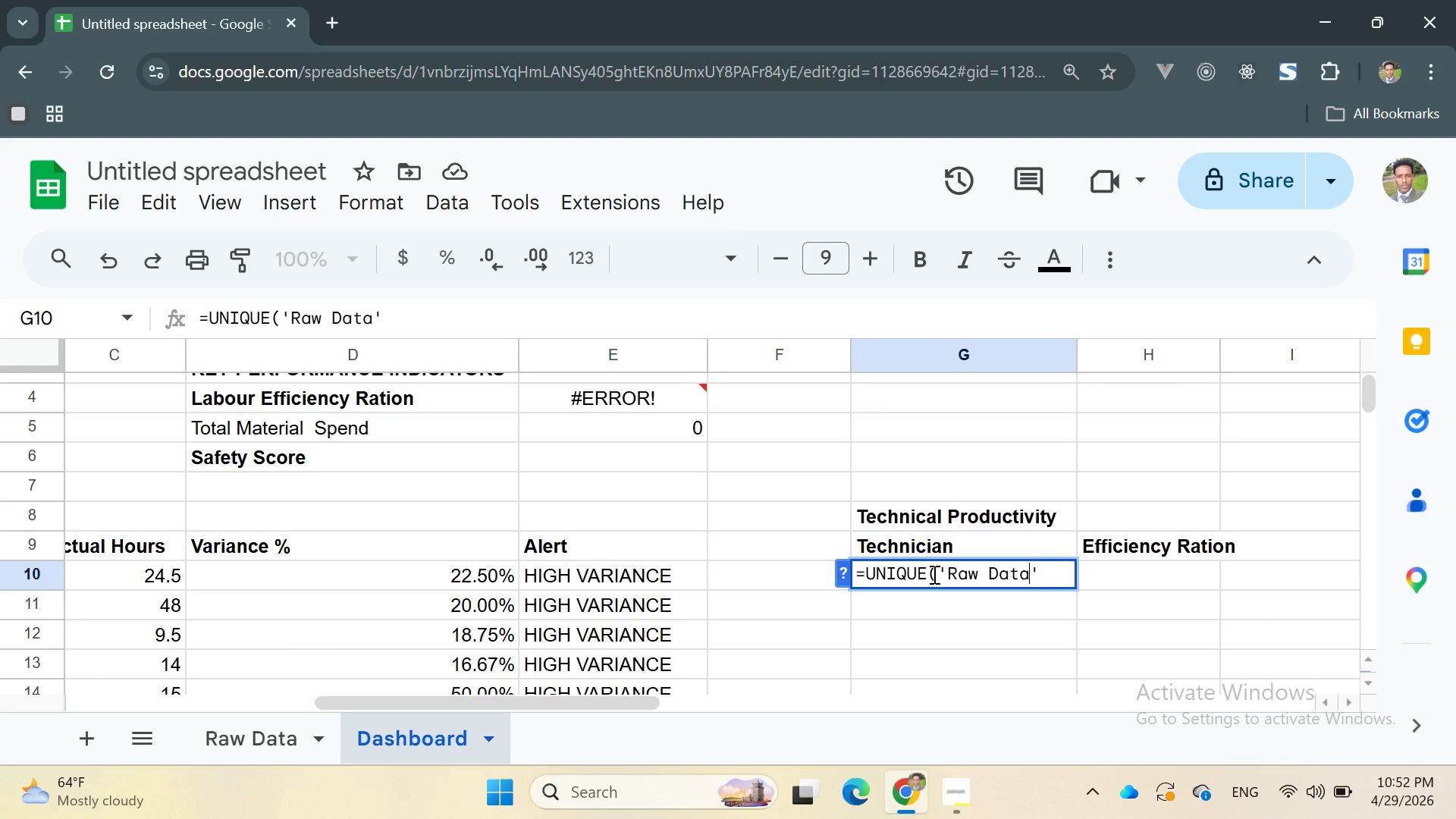 
key(ArrowRight)
 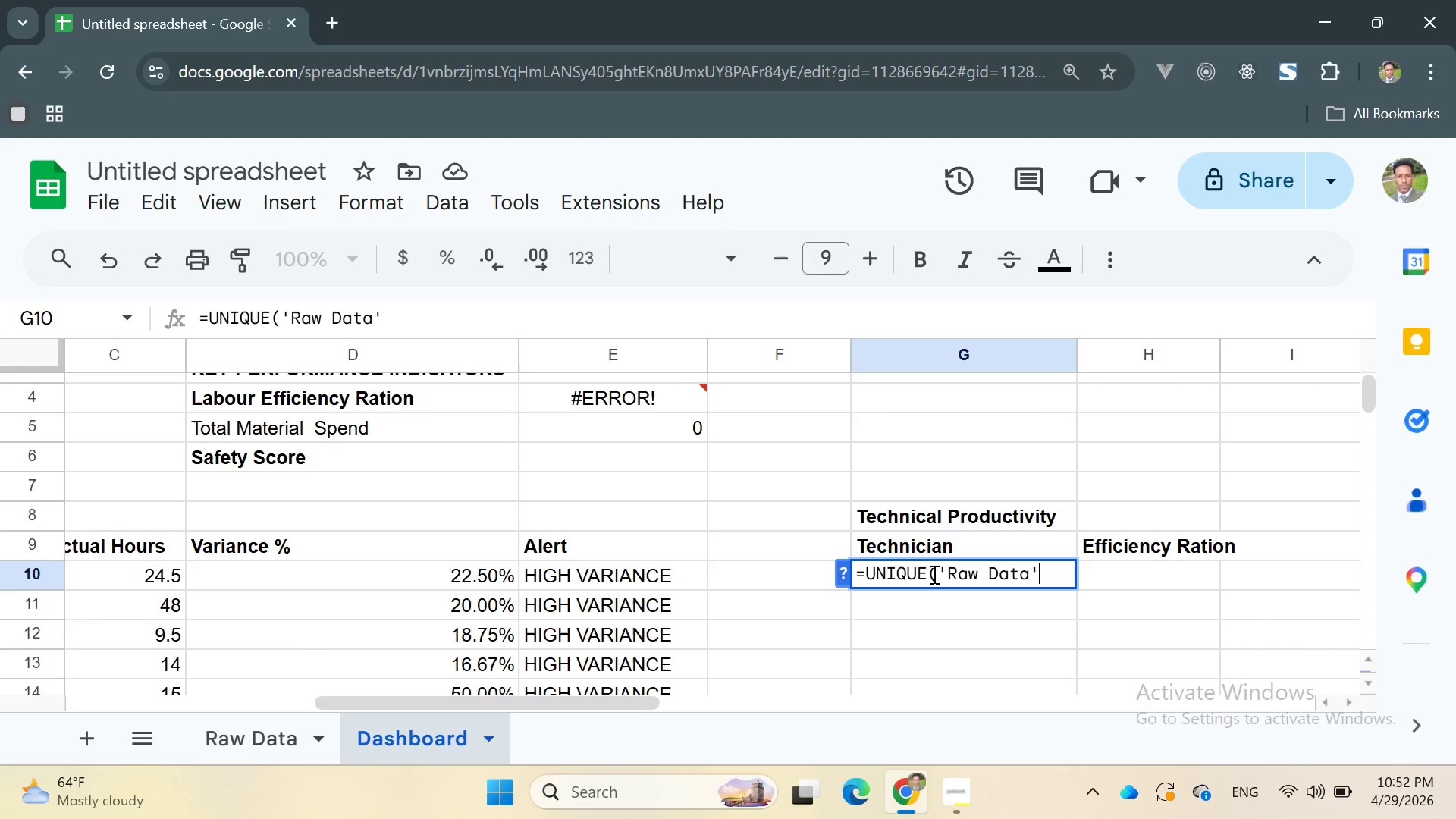 
type(!C2:C)
 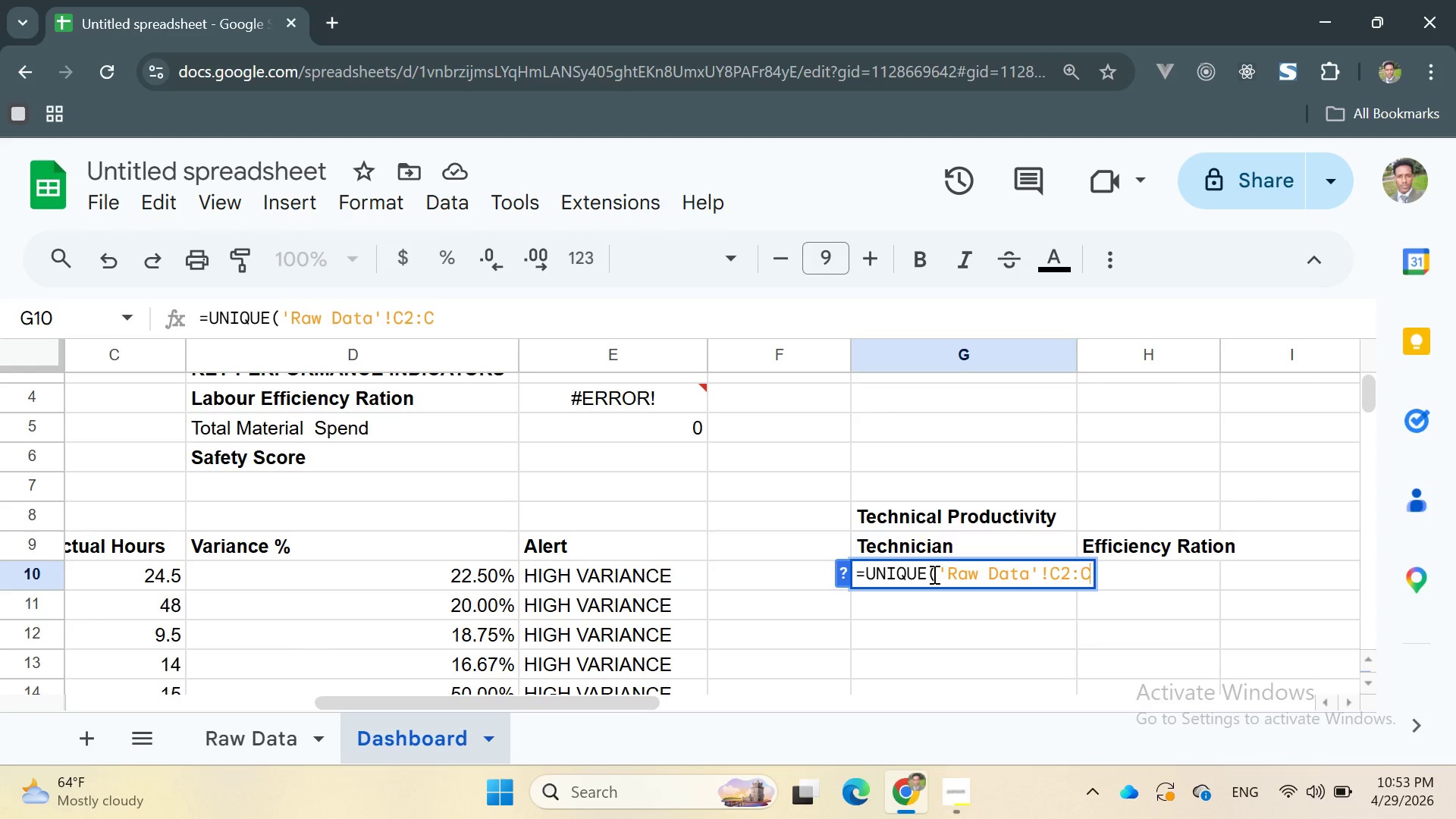 
key(Enter)
 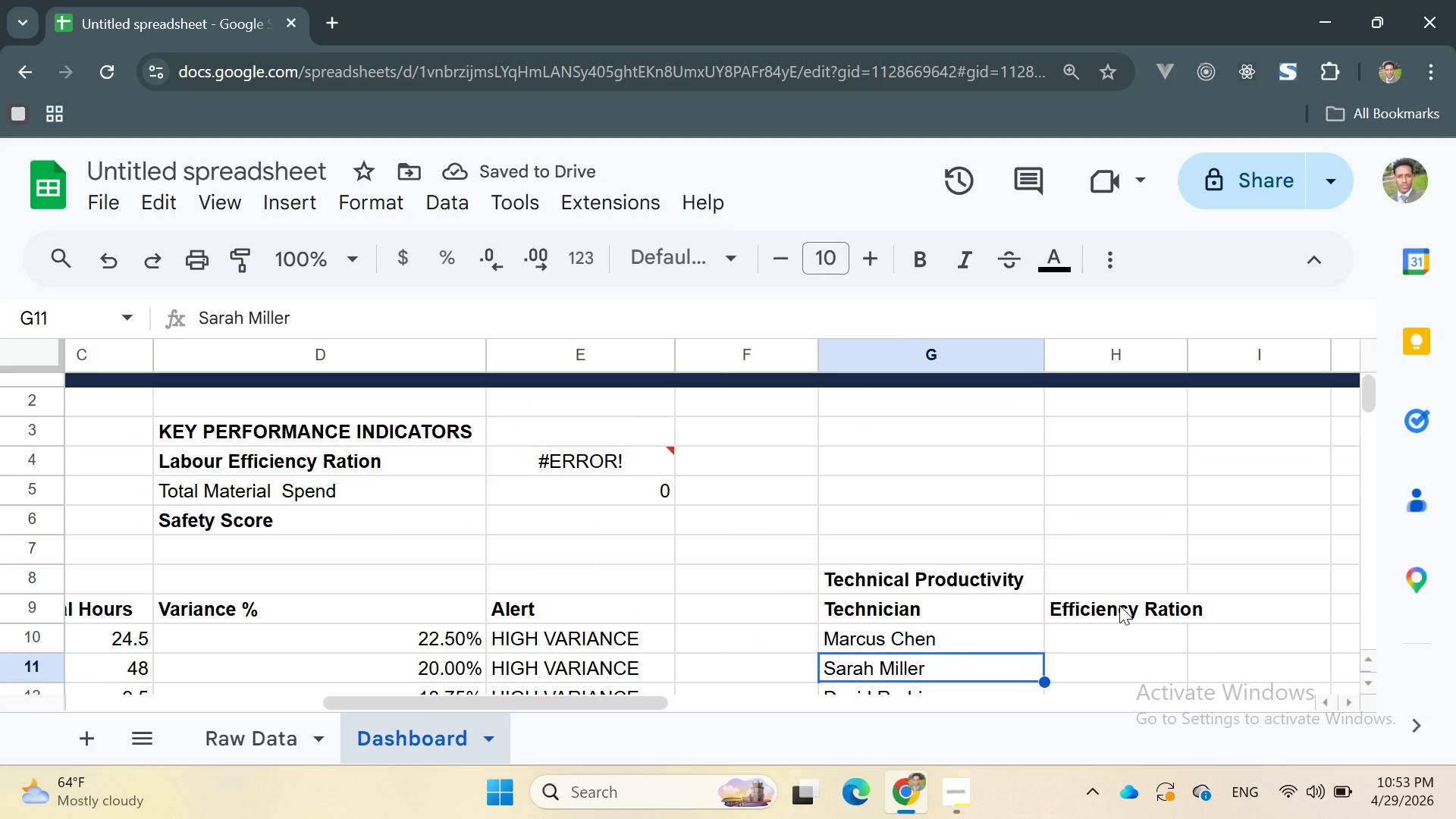 
left_click([1083, 488])
 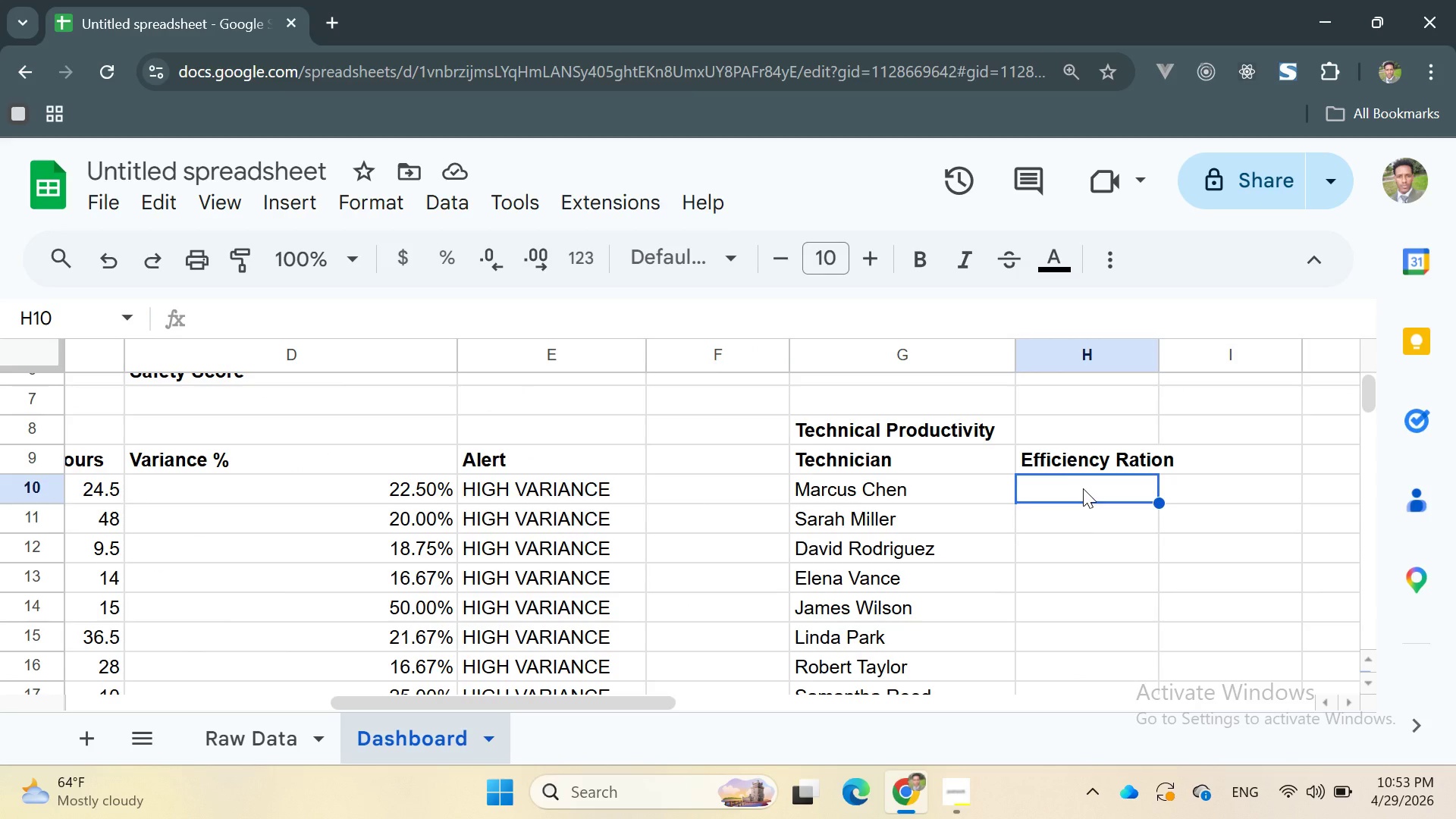 
wait(6.91)
 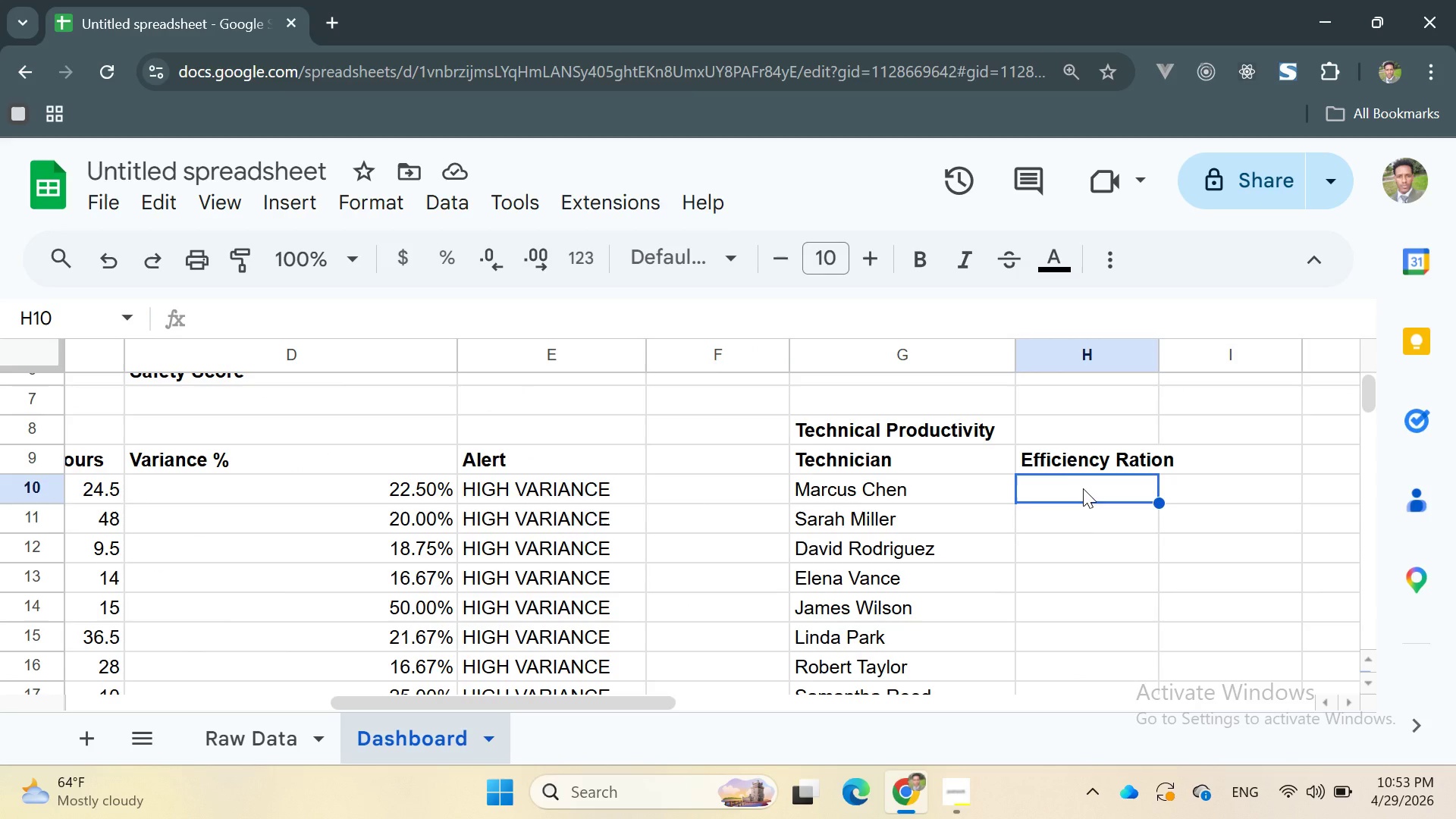 
type(=SUMIF)
 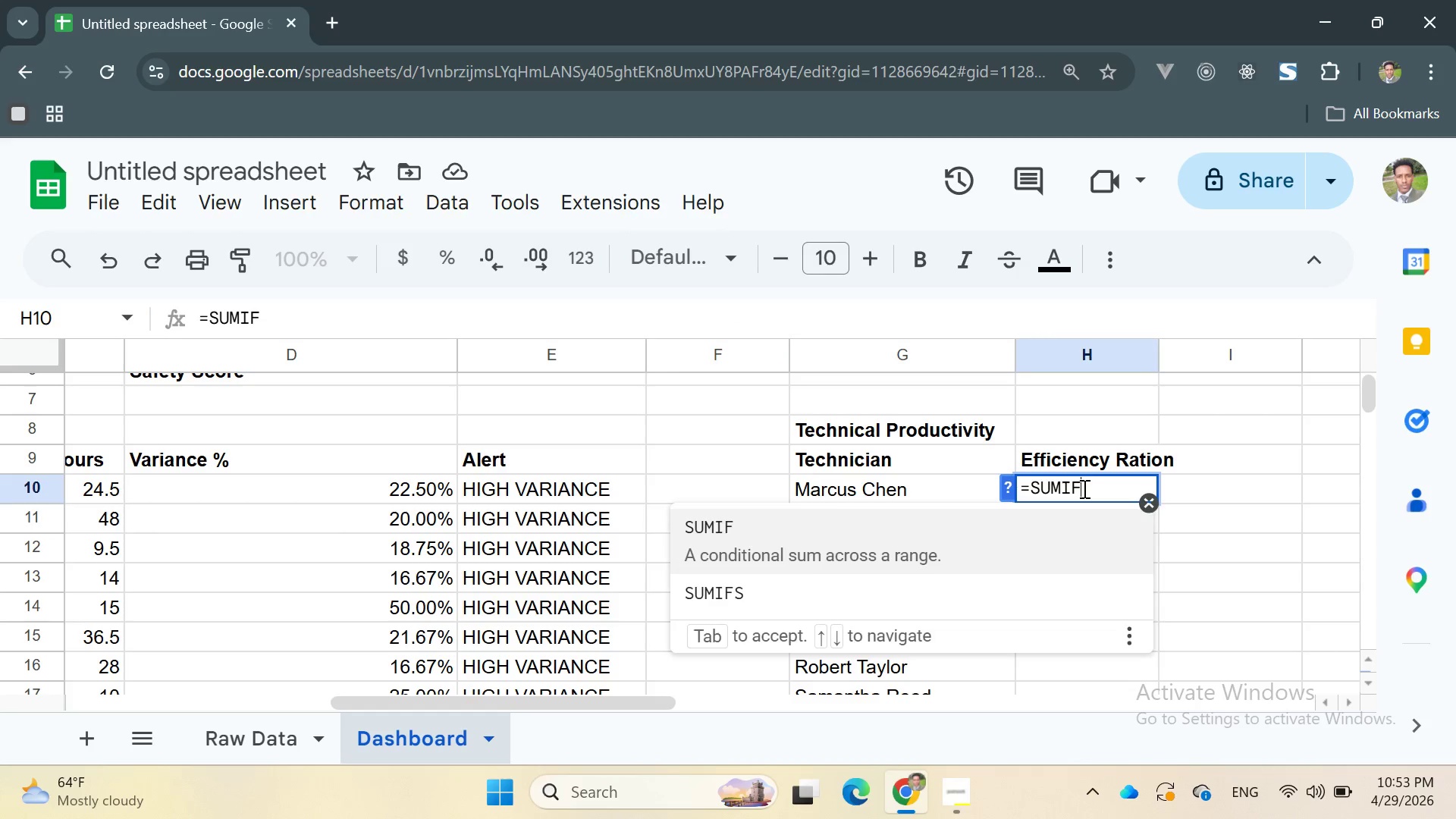 
key(Enter)
 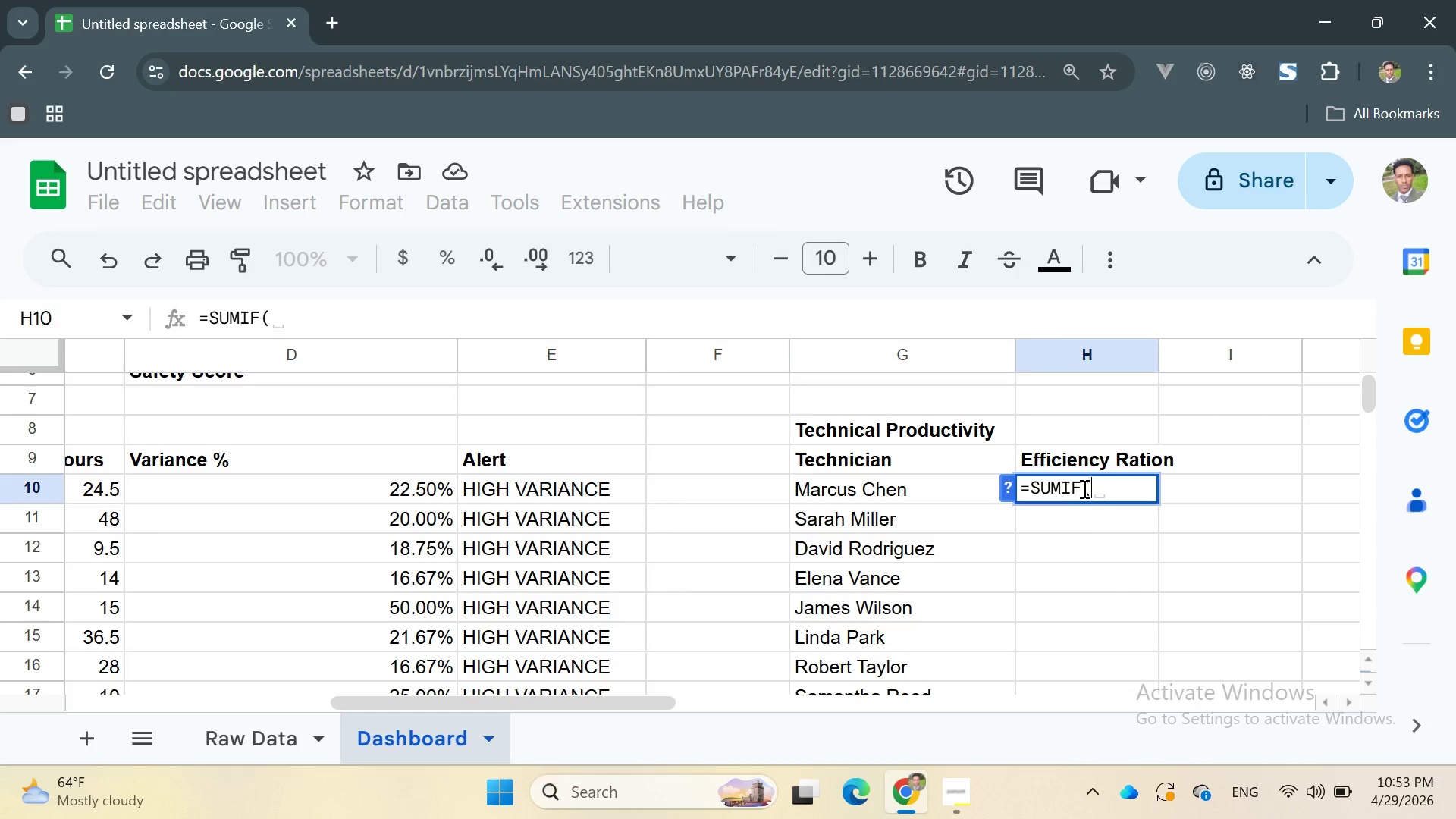 
key(Quote)
 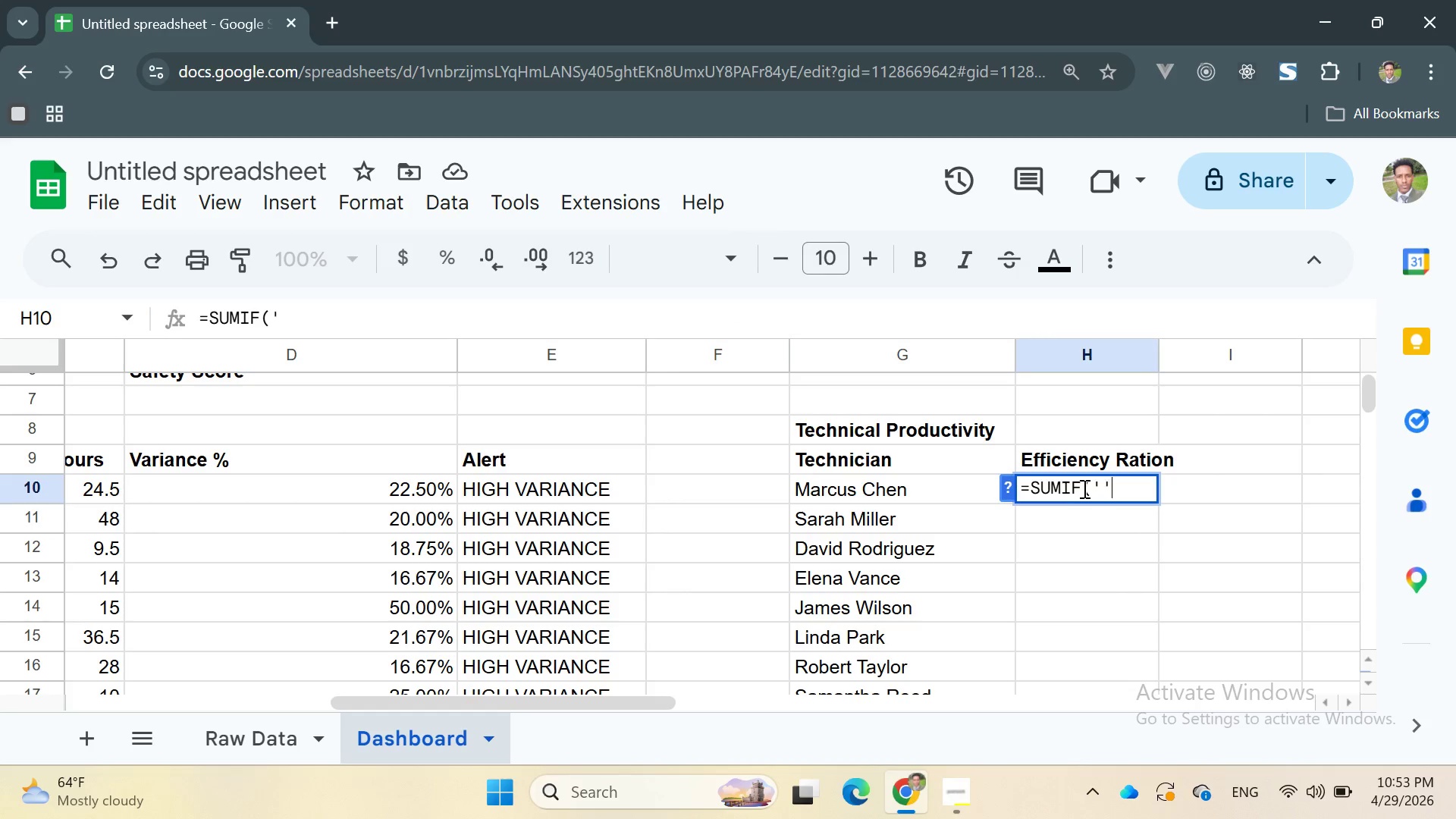 
key(Quote)
 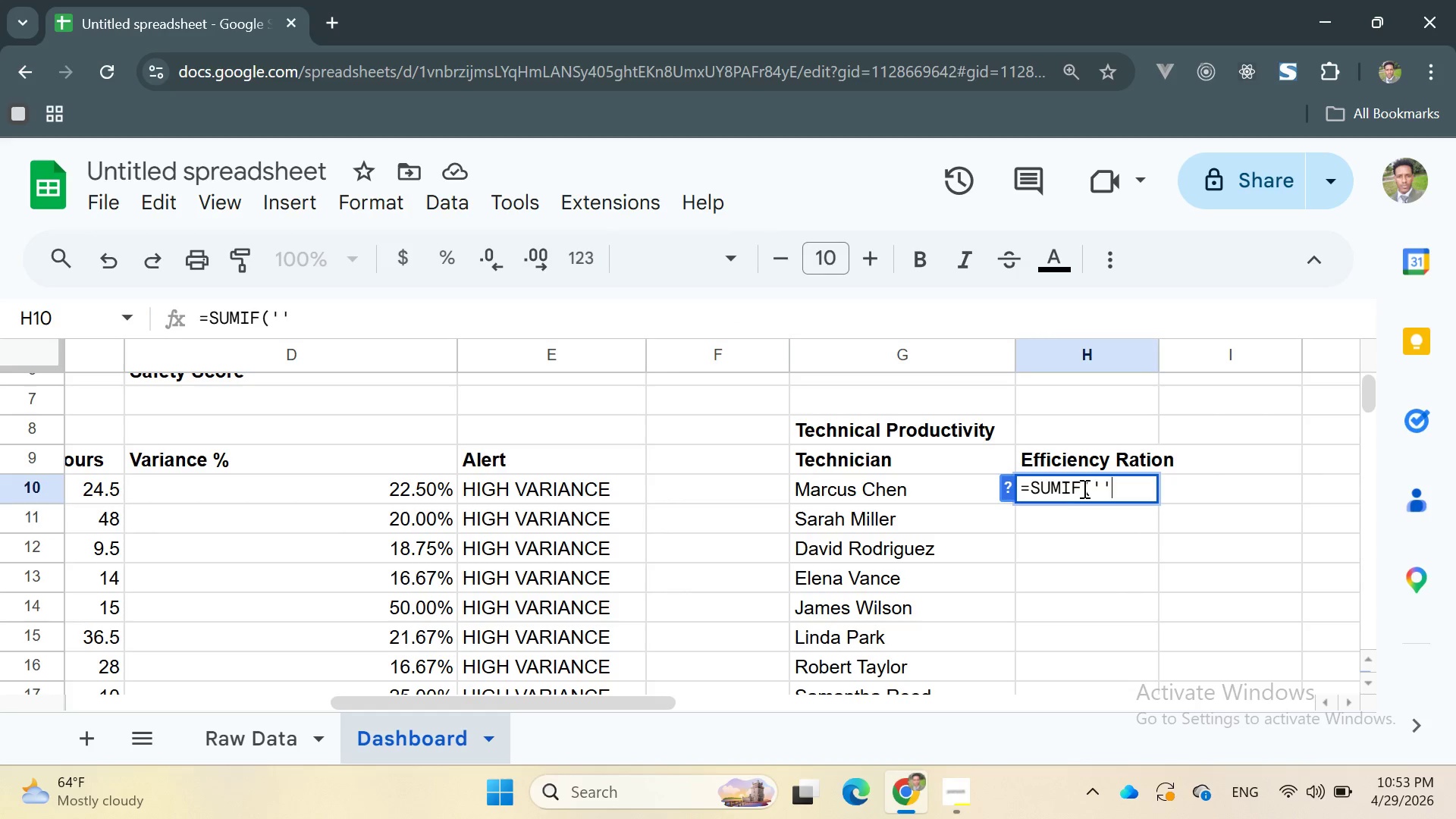 
key(ArrowLeft)
 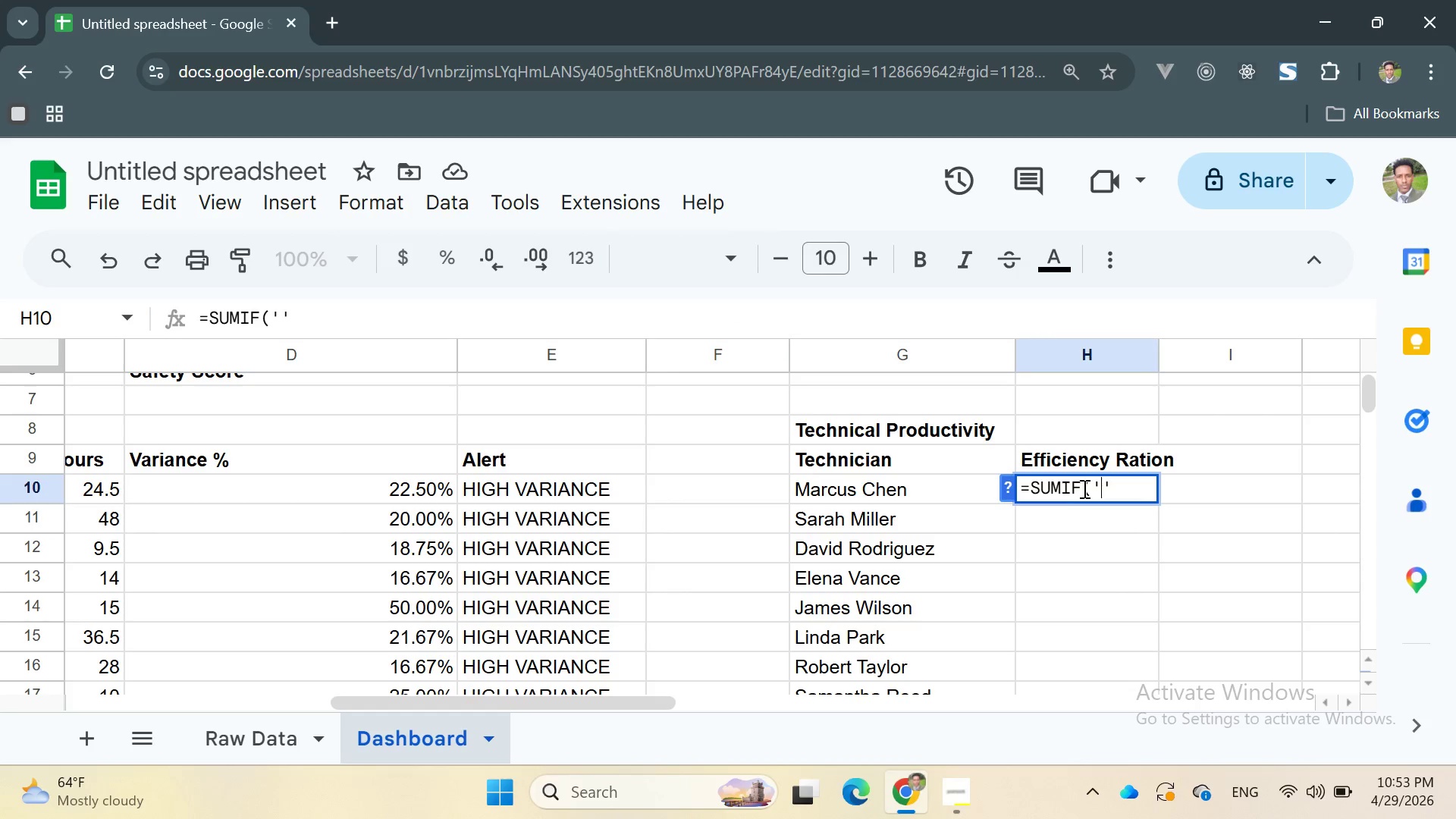 
type(Raw Data)
 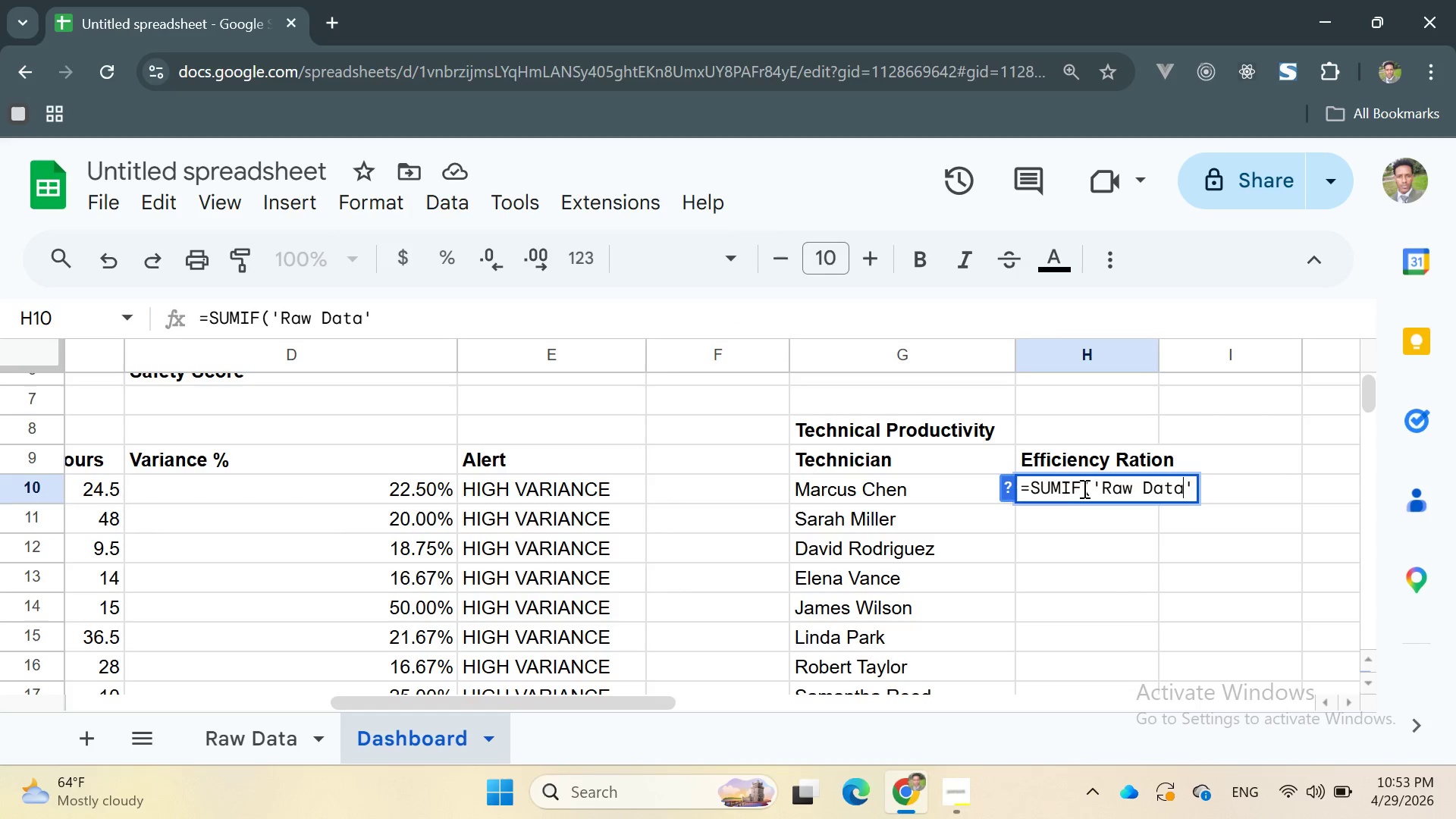 
key(ArrowRight)
 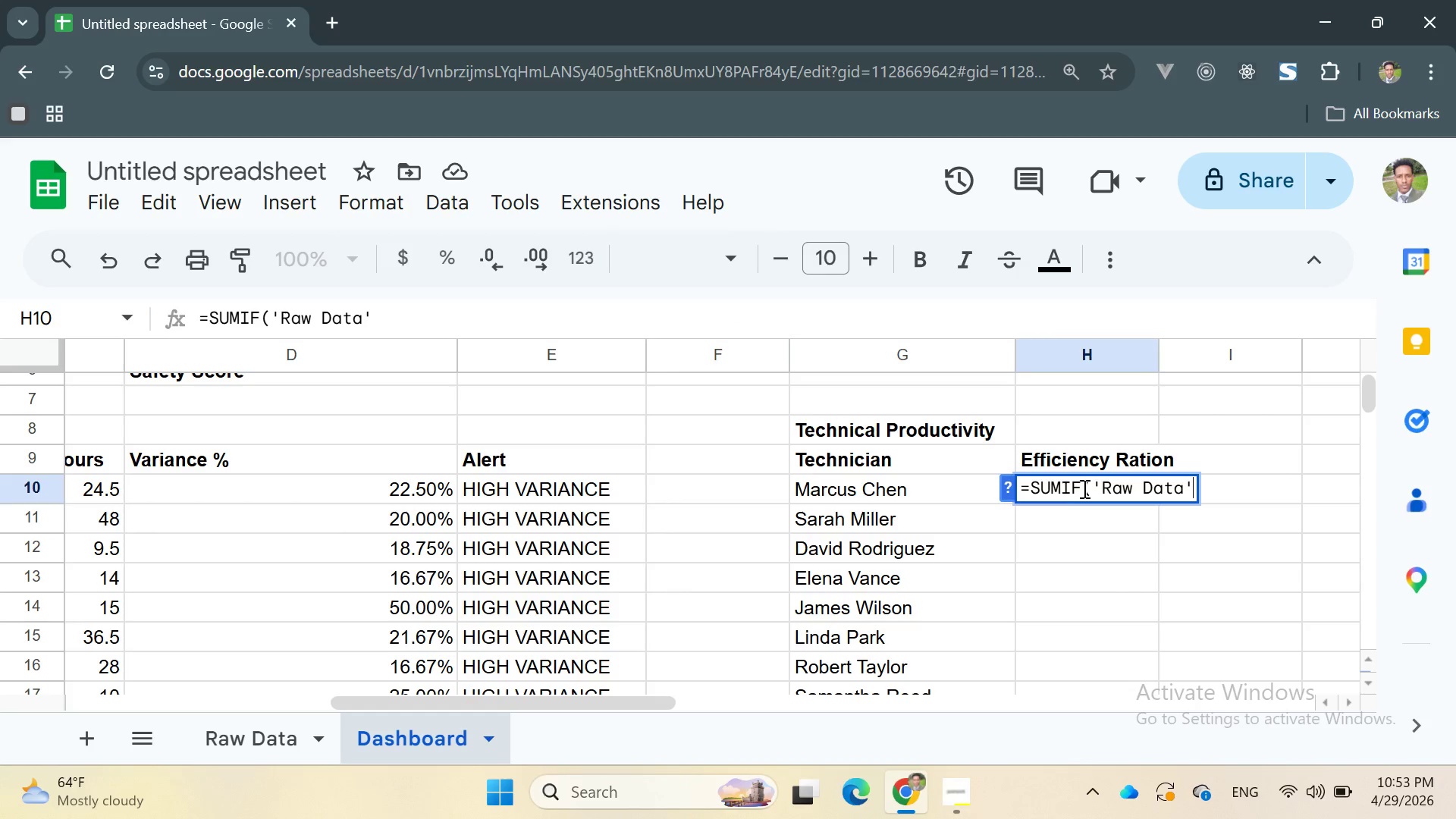 
key(Shift+1)
 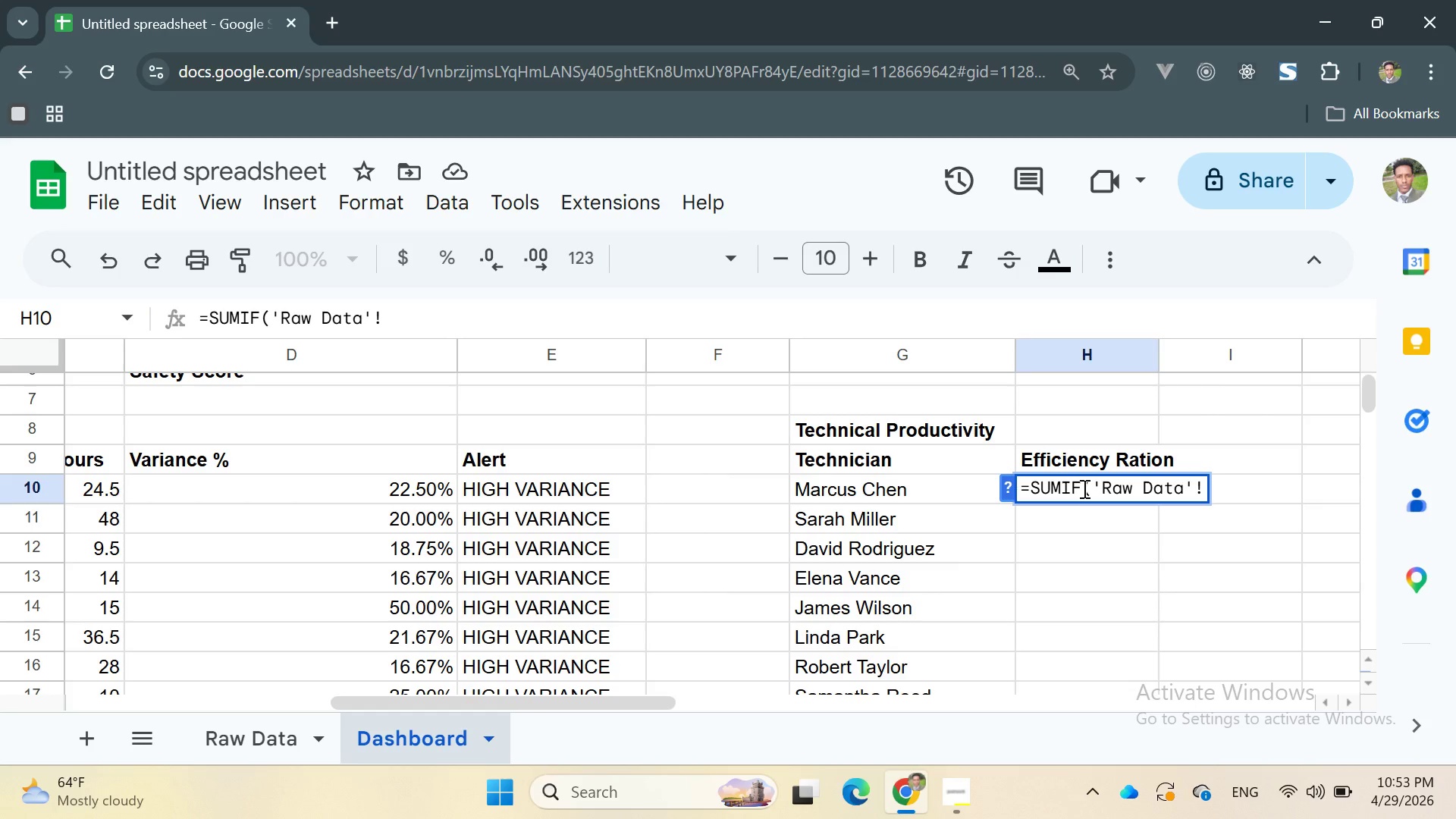 
key(CapsLock)
 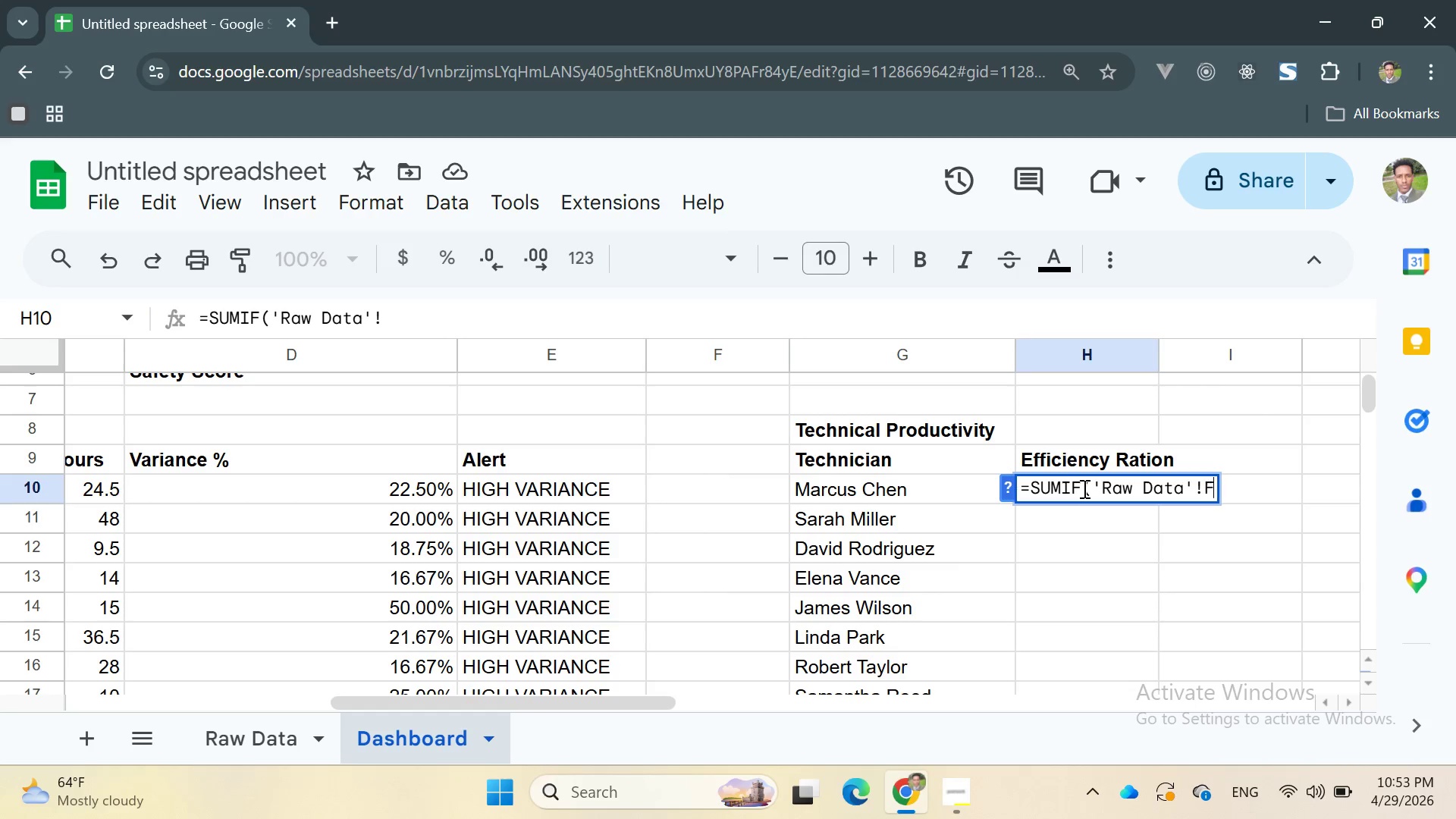 
key(F)
 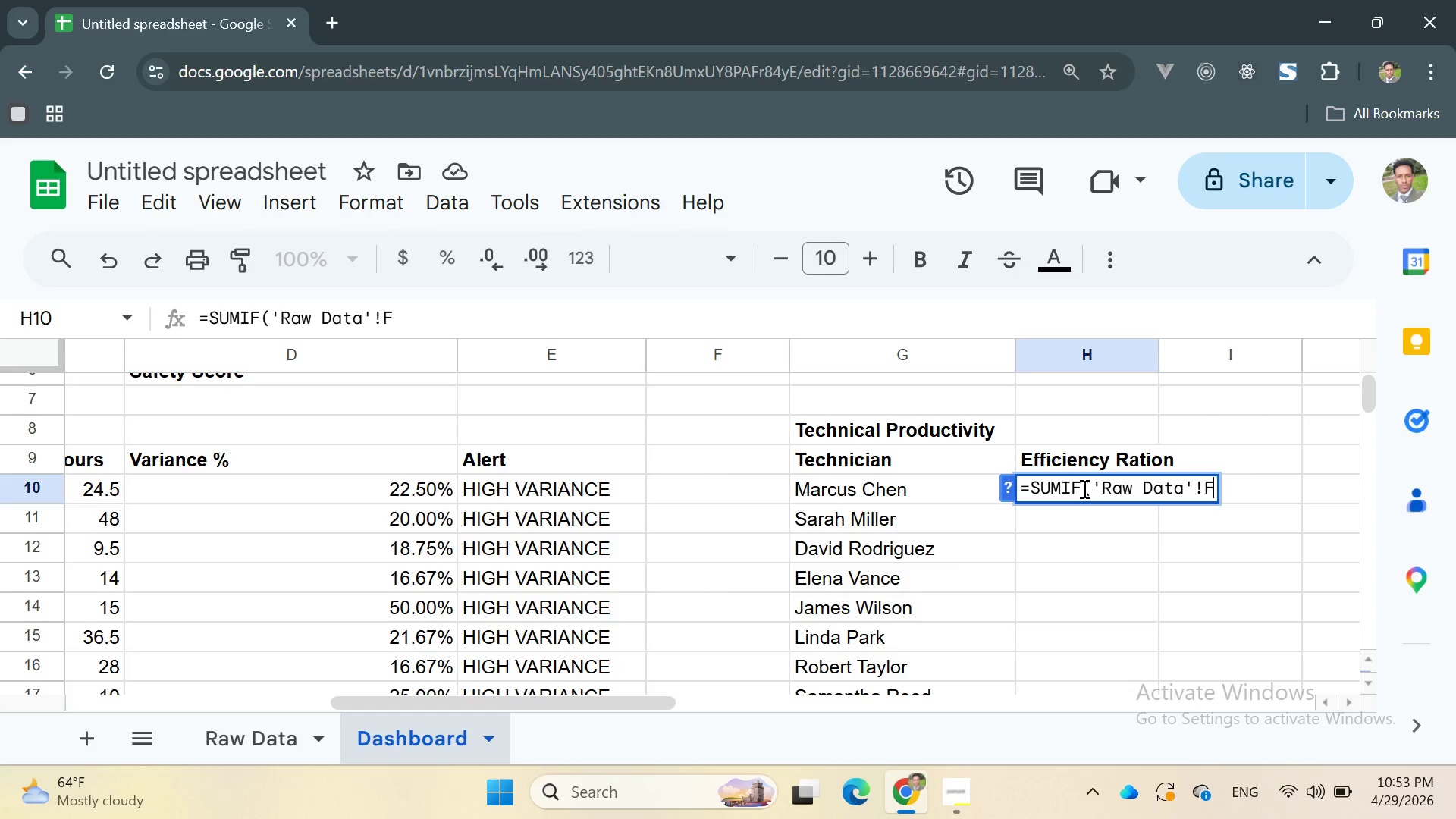 
key(Shift+ShiftRight)
 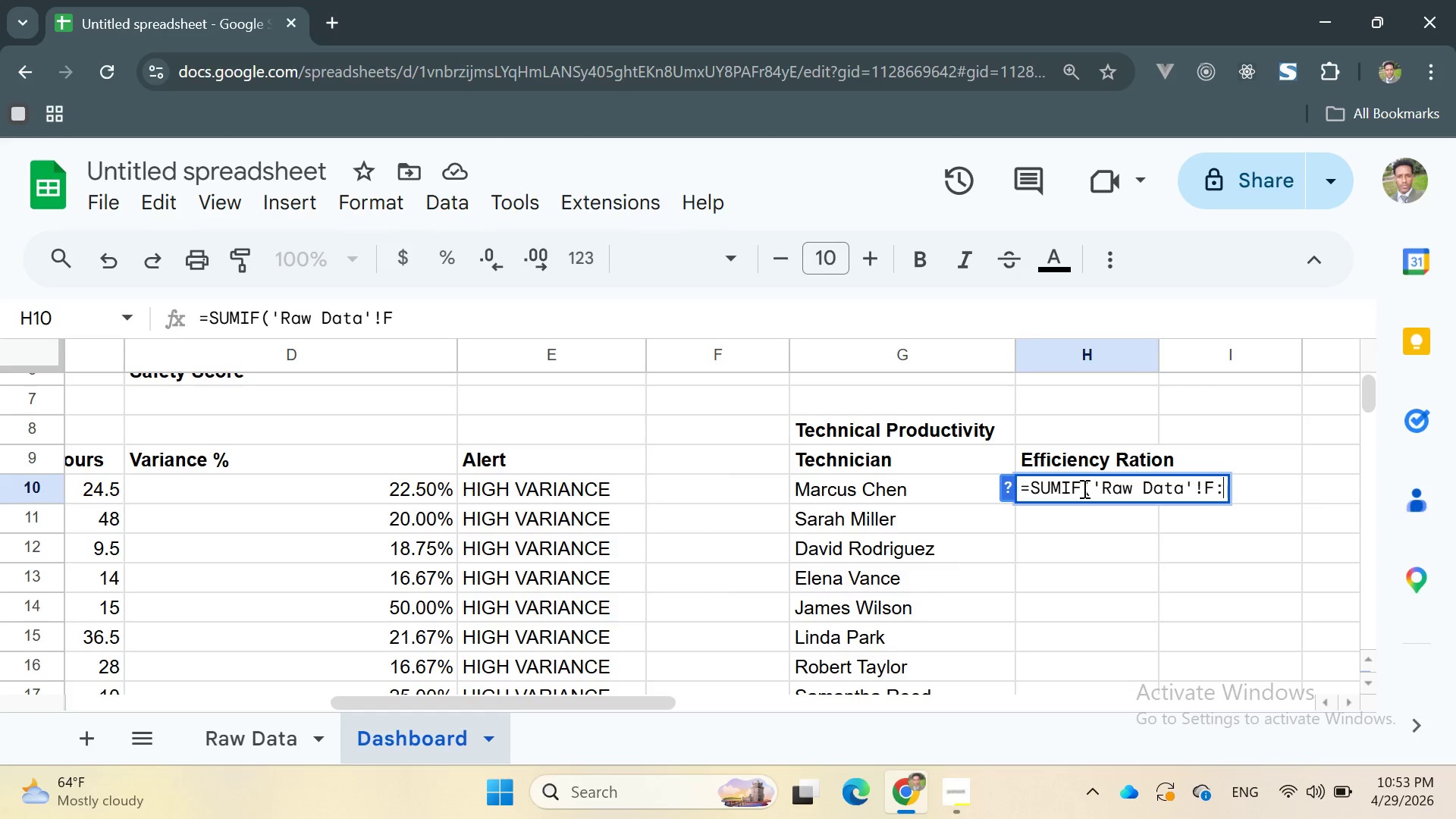 
key(Shift+Semicolon)
 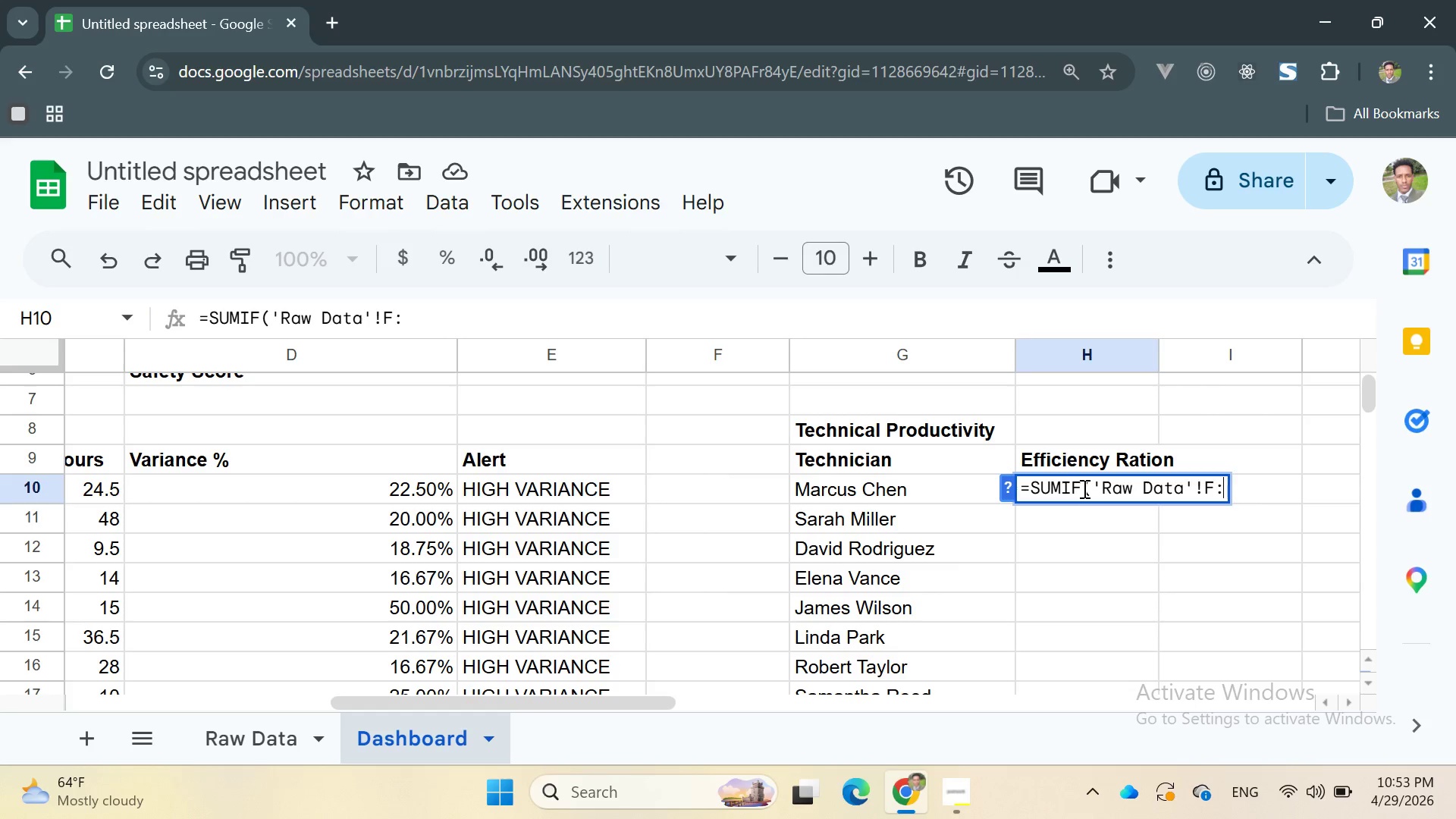 
key(F)
 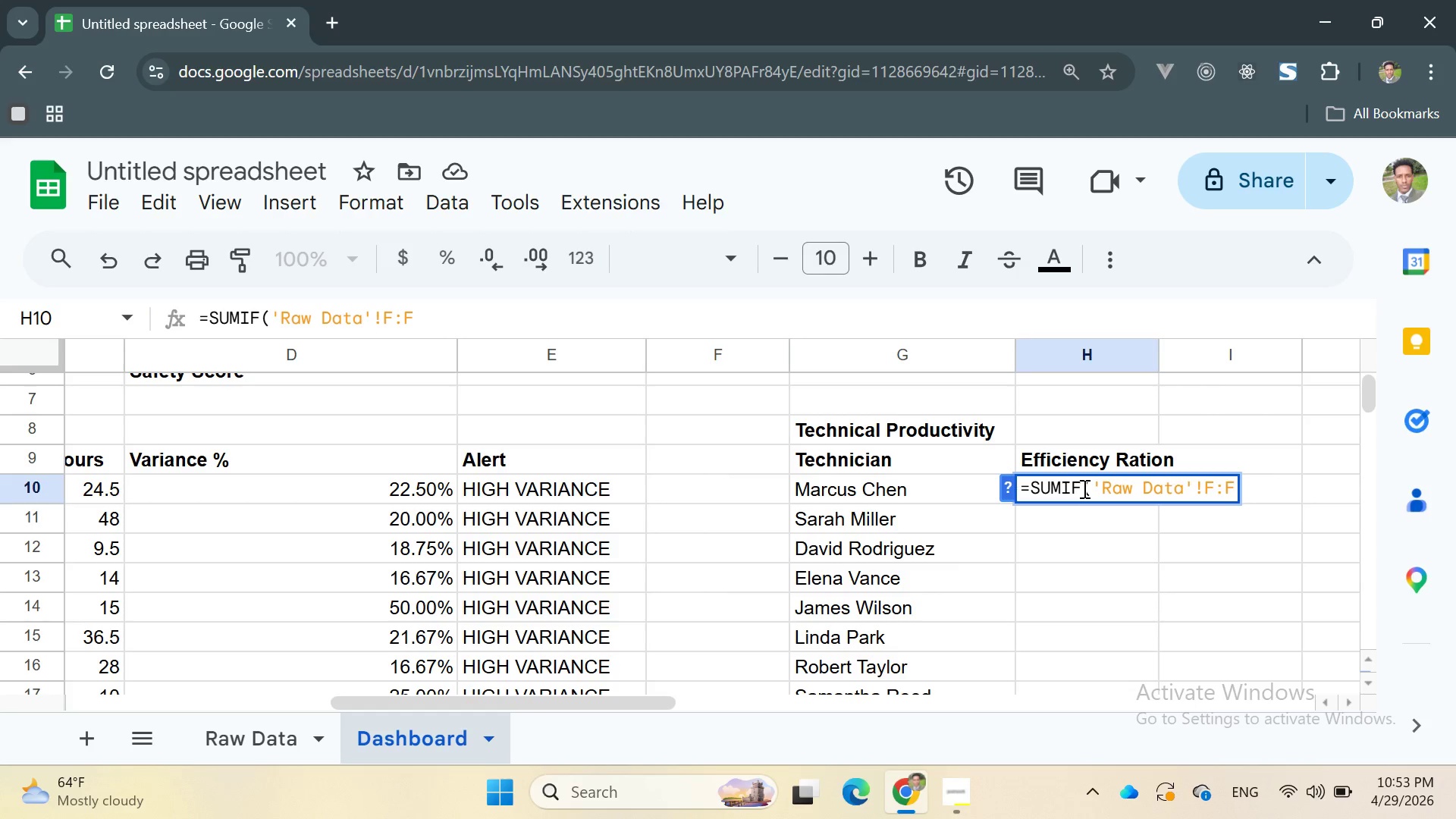 
key(Comma)
 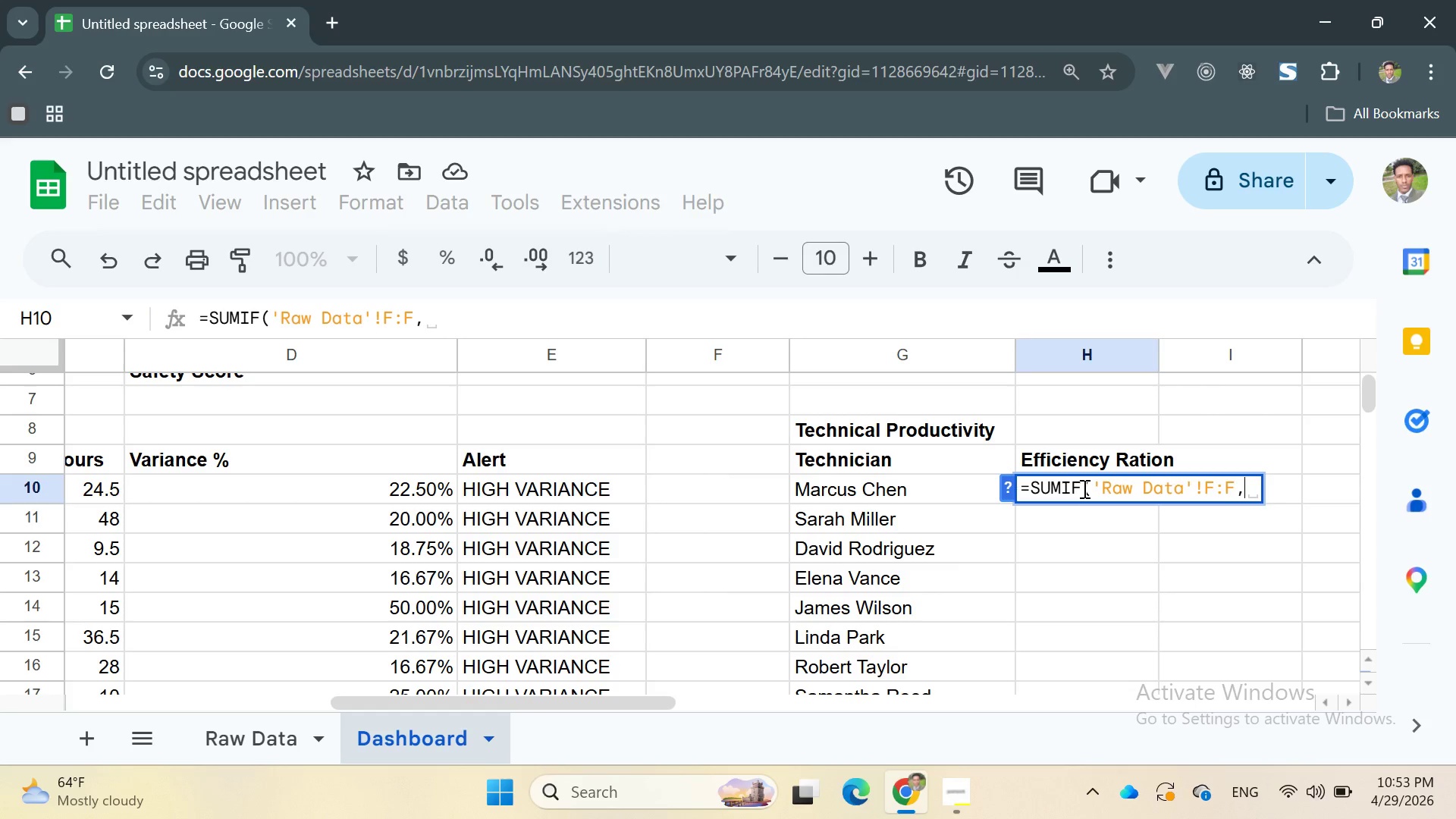 
key(Space)
 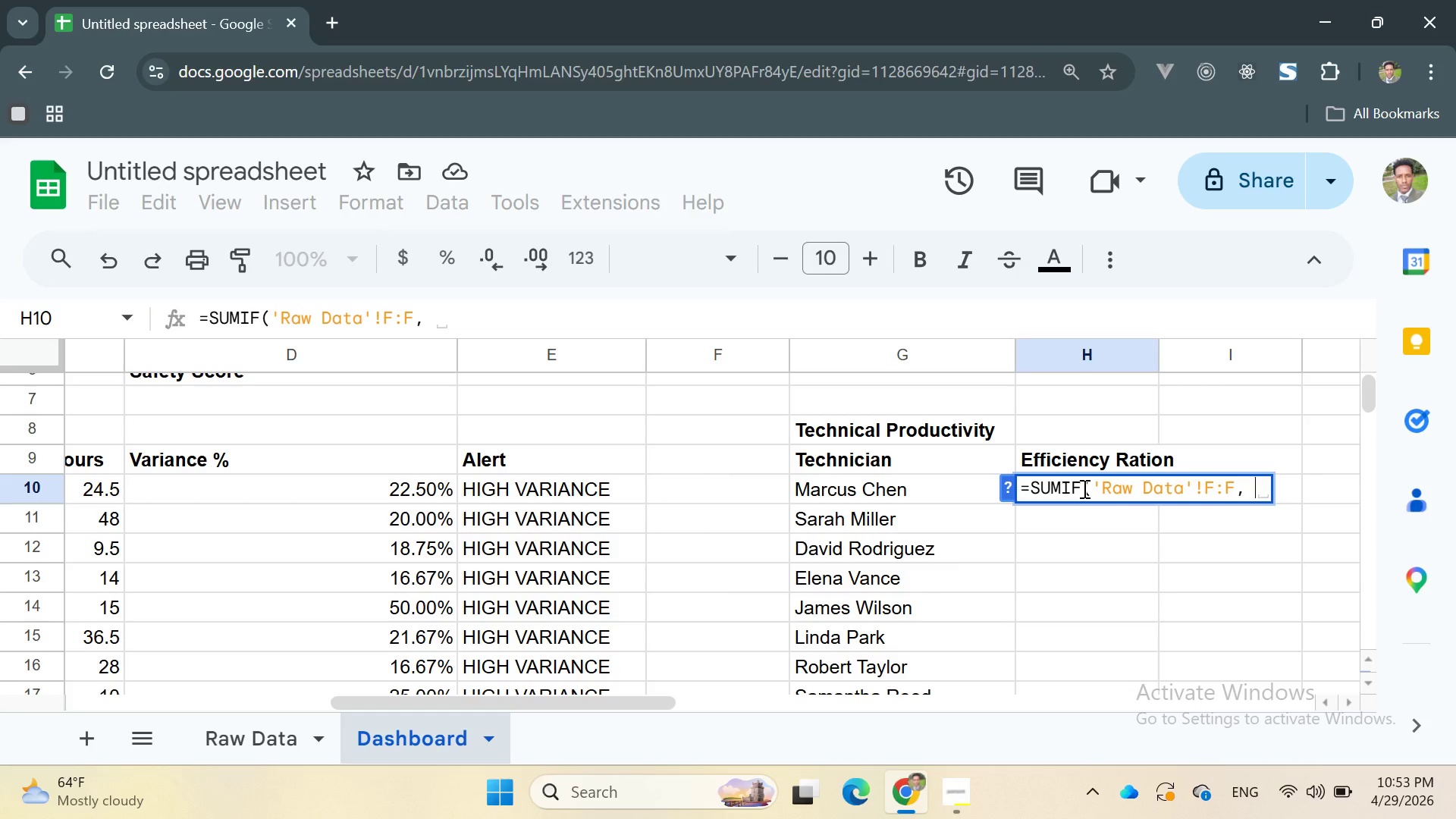 
key(Quote)
 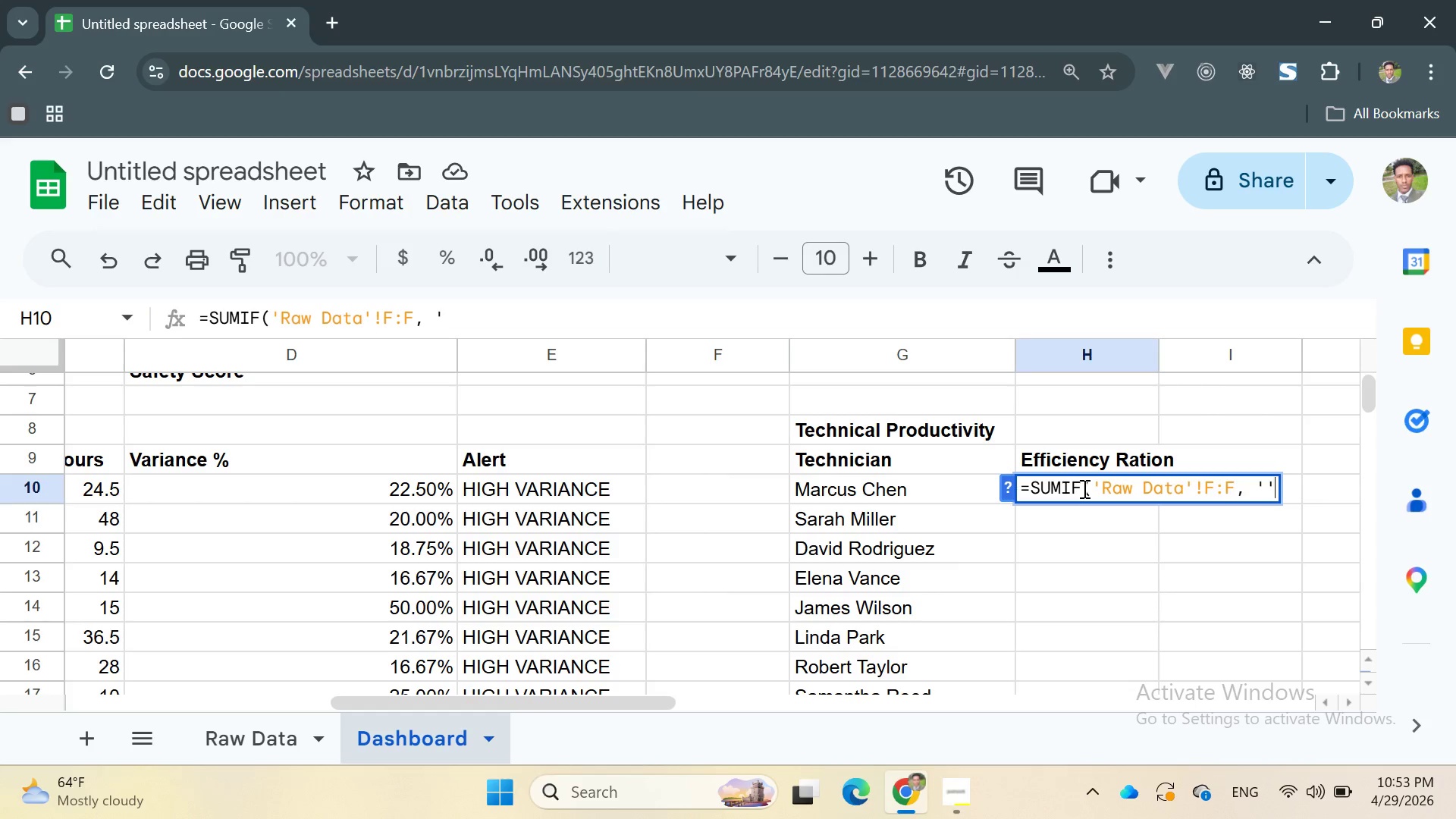 
key(Quote)
 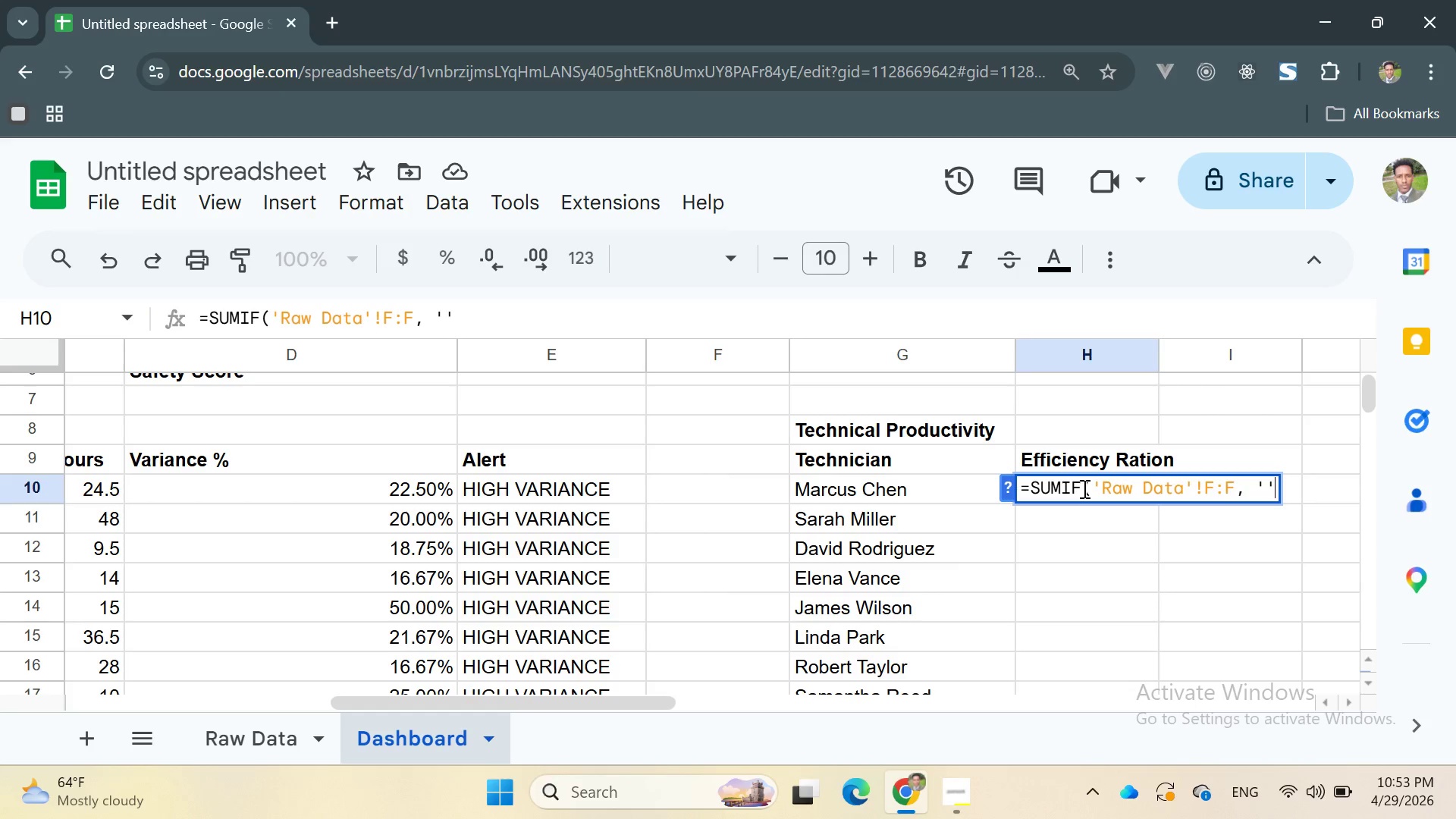 
key(ArrowLeft)
 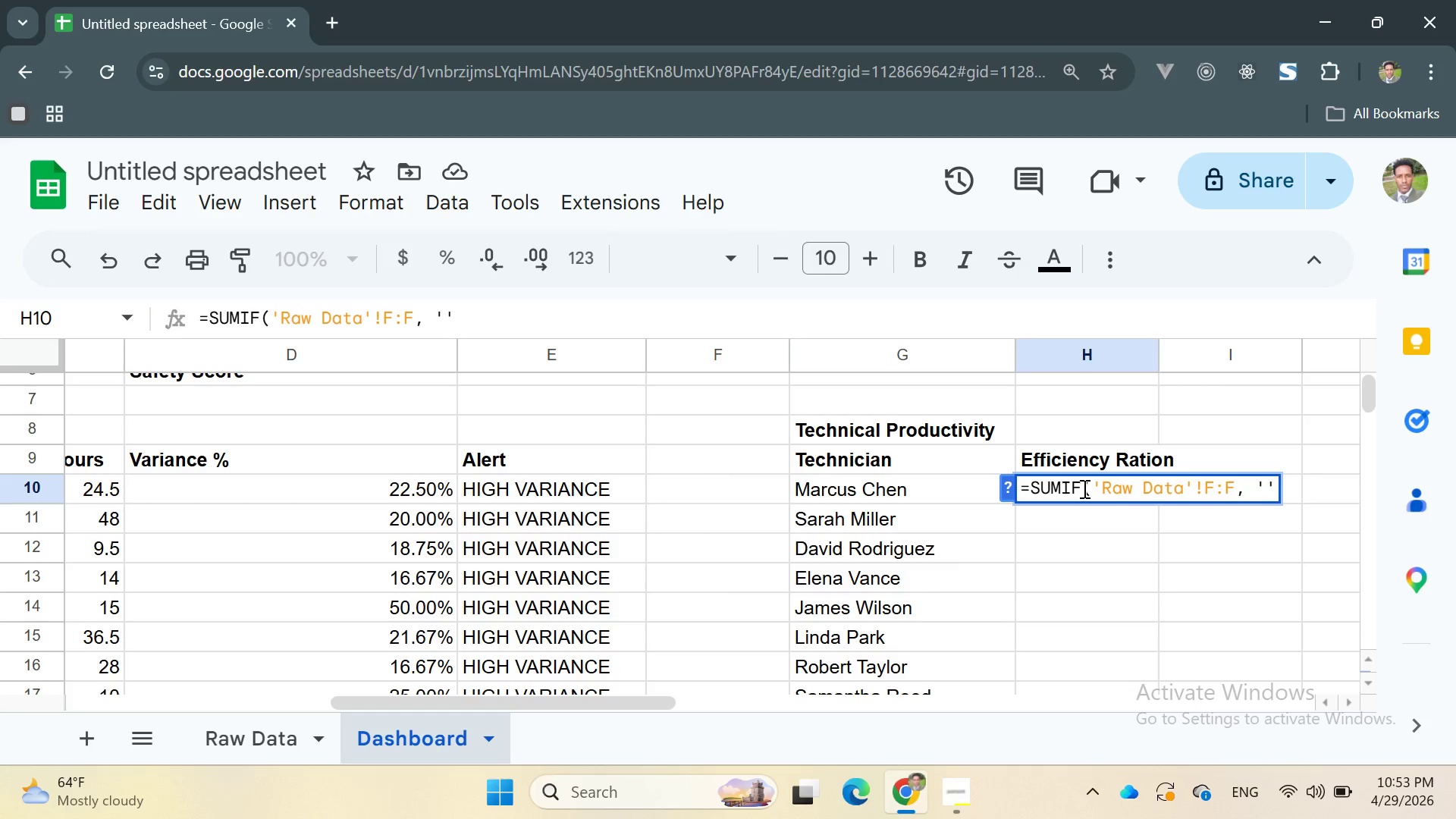 
type(Raw Data)
 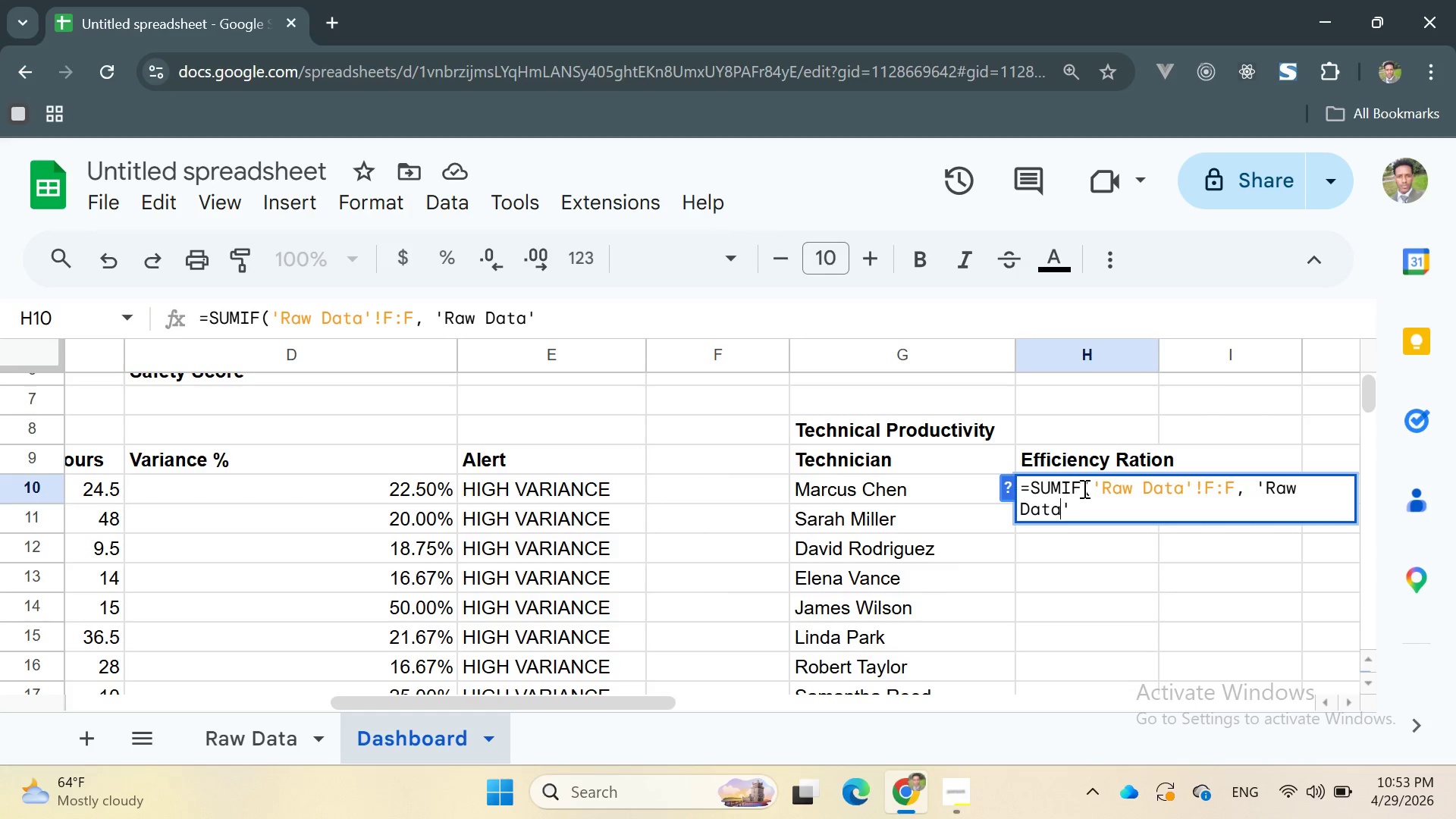 
key(ArrowRight)
 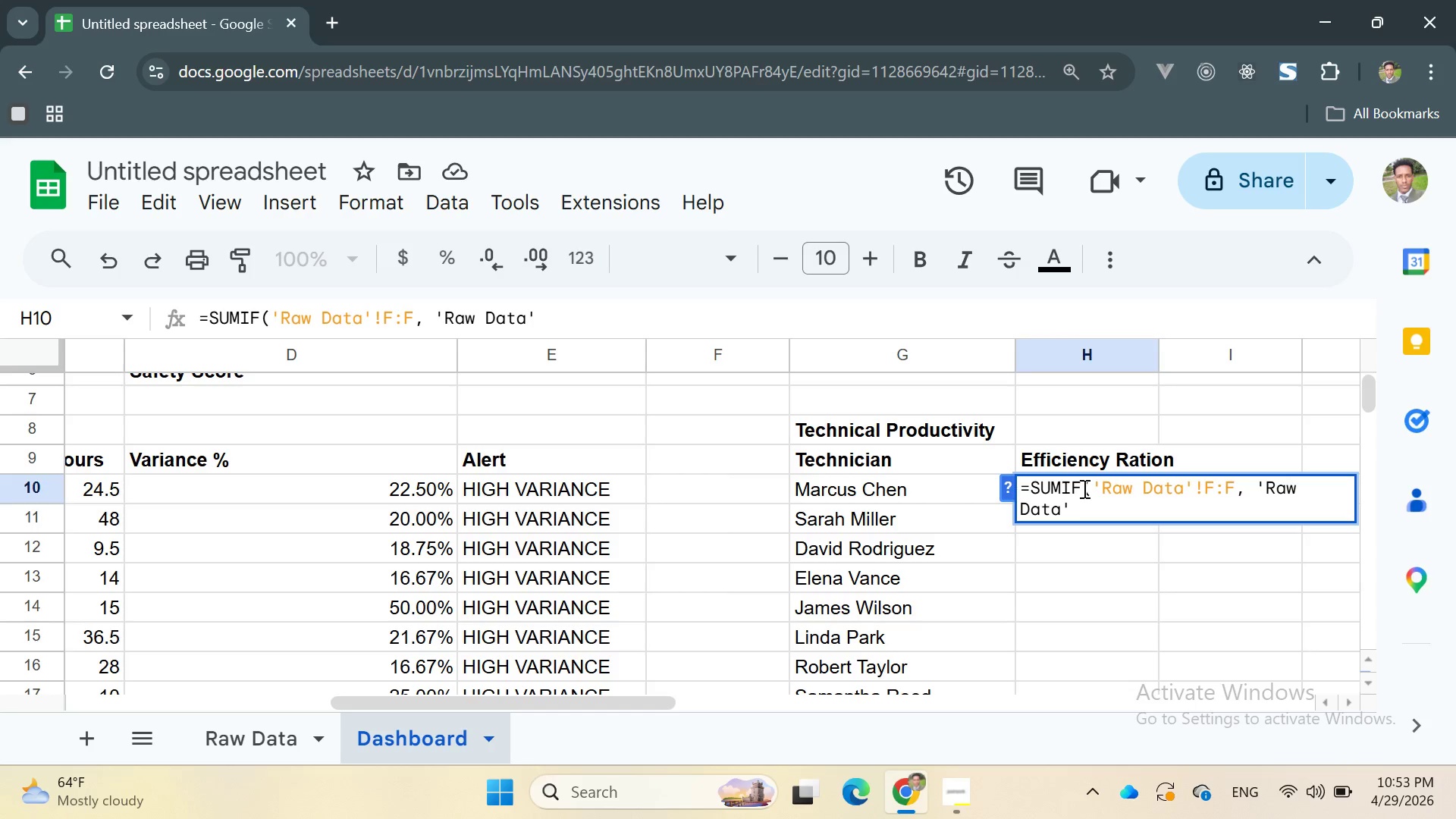 
type(!C:C, G:G)
key(Backspace)
key(Backspace)
type(10) / SUIF)
key(Backspace)
key(Backspace)
key(Backspace)
key(Backspace)
 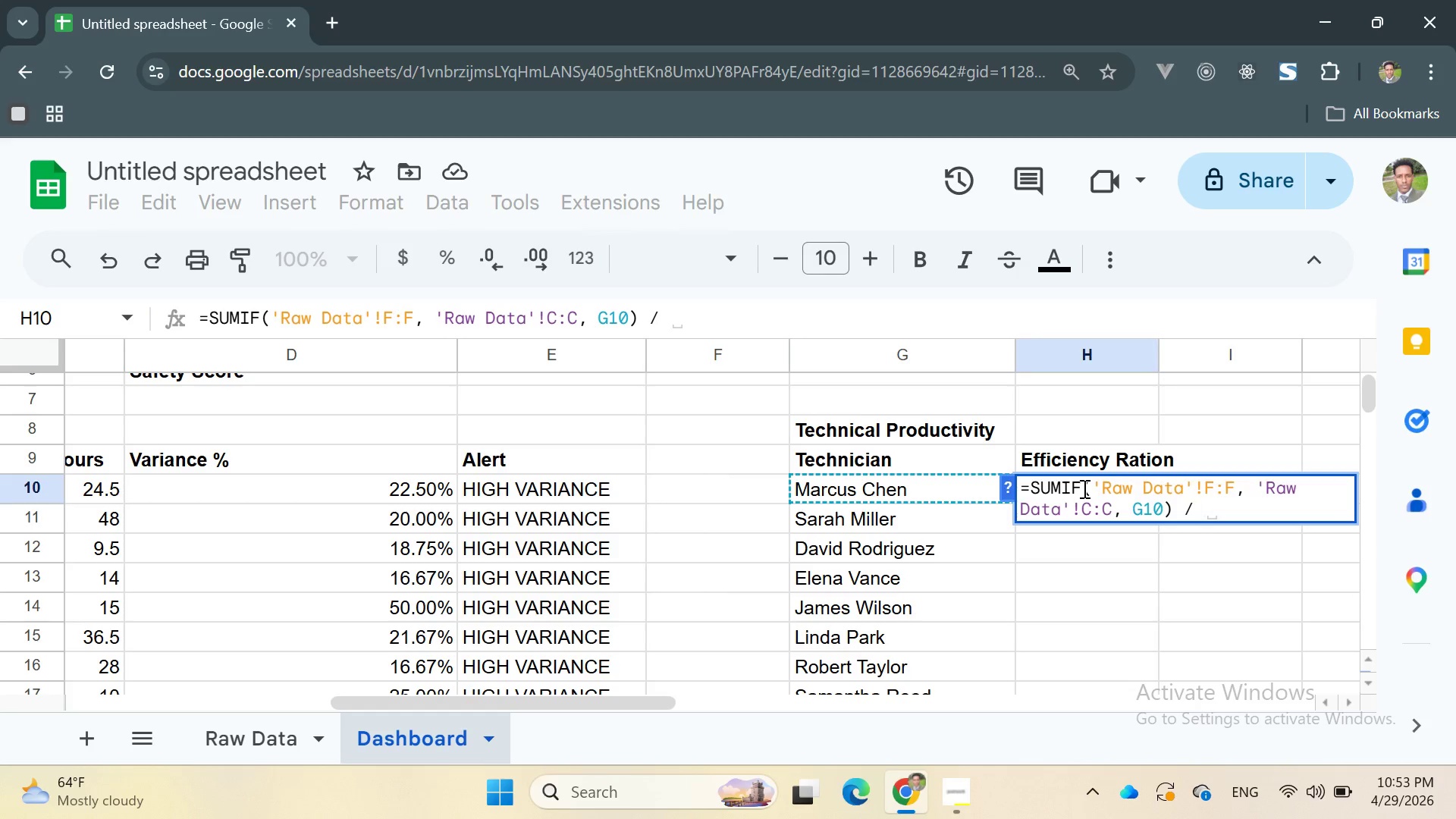 
type(SUMIFS)
 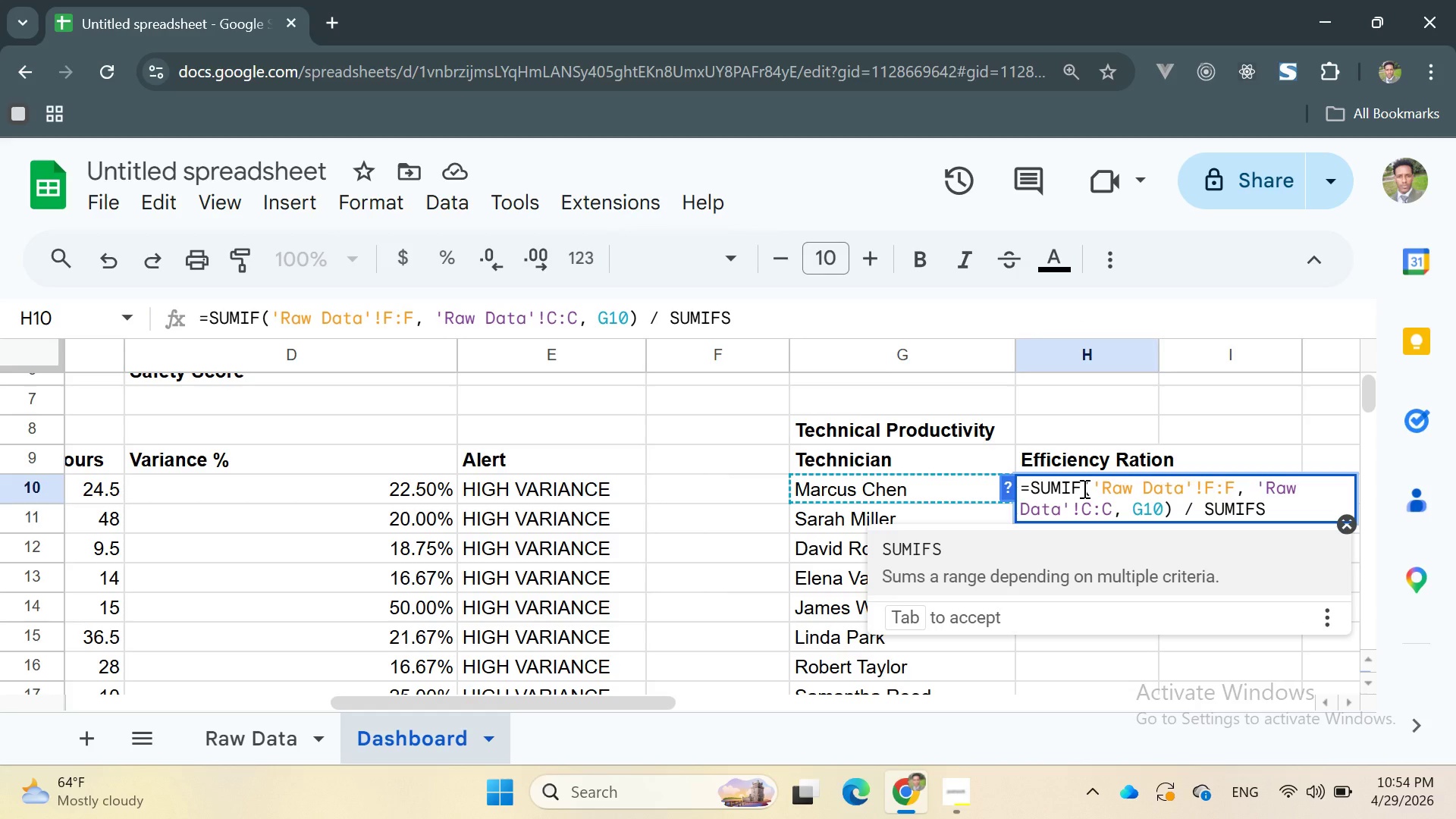 
key(Enter)
 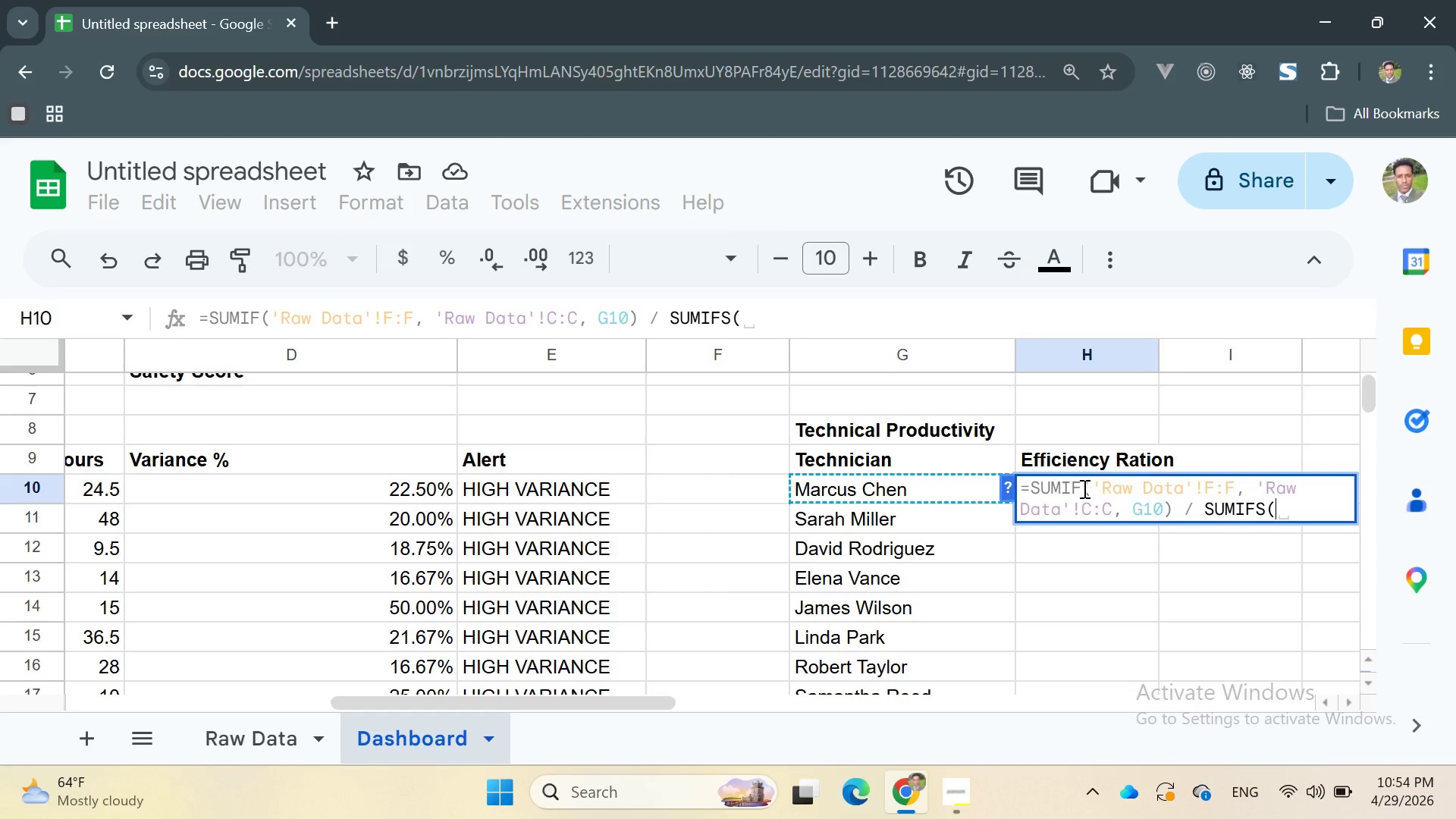 
key(Quote)
 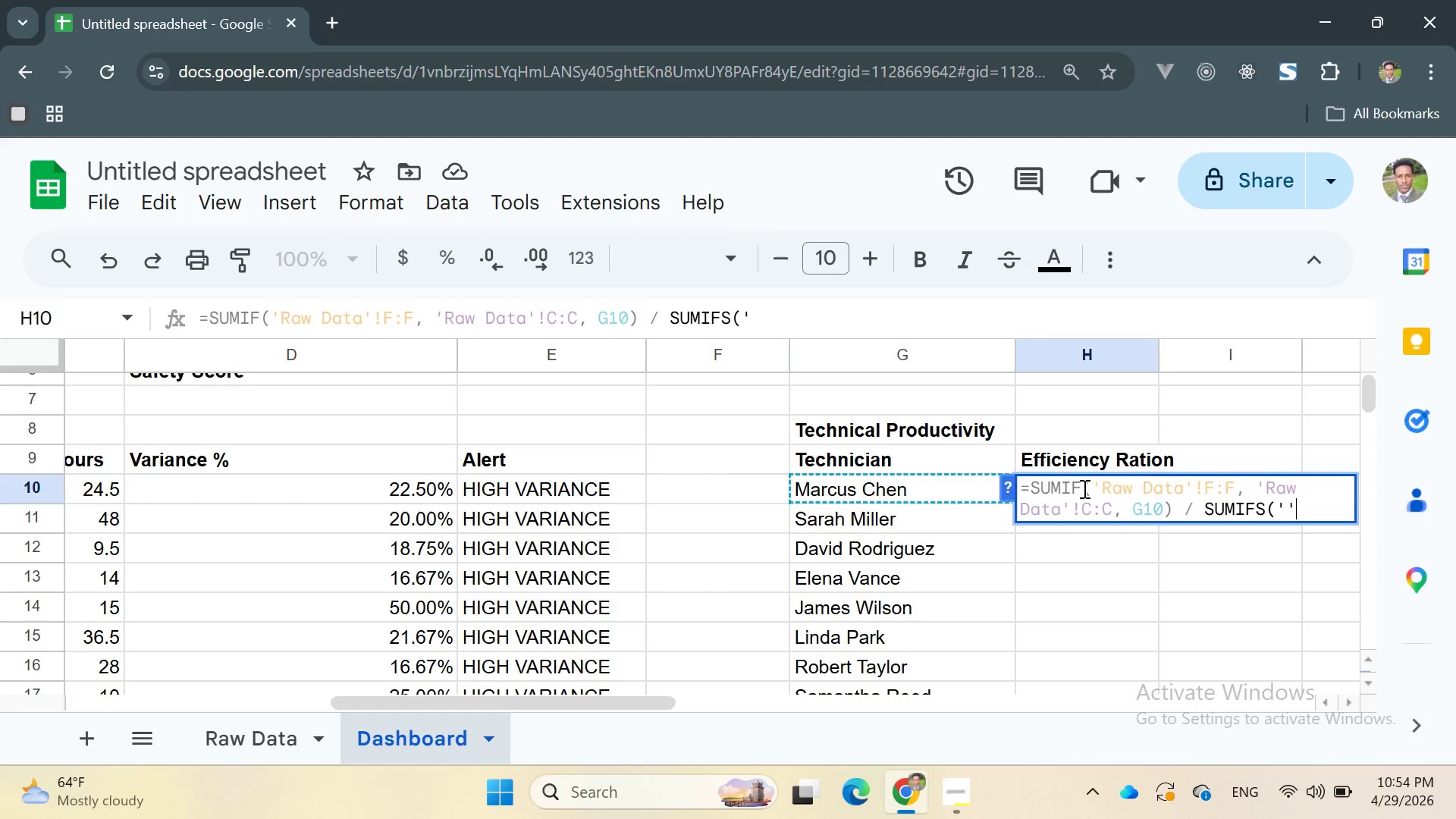 
key(Quote)
 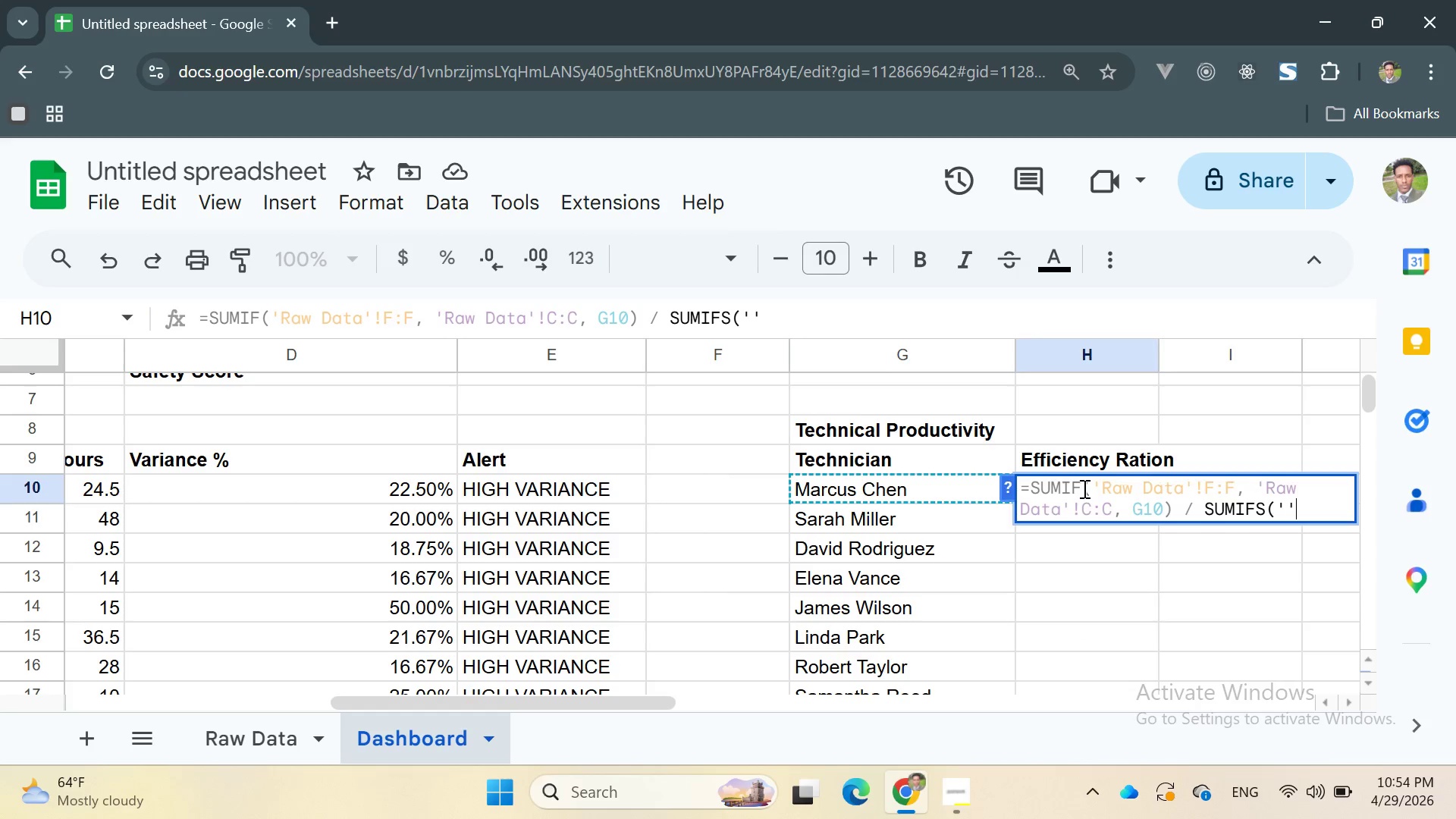 
key(ArrowLeft)
 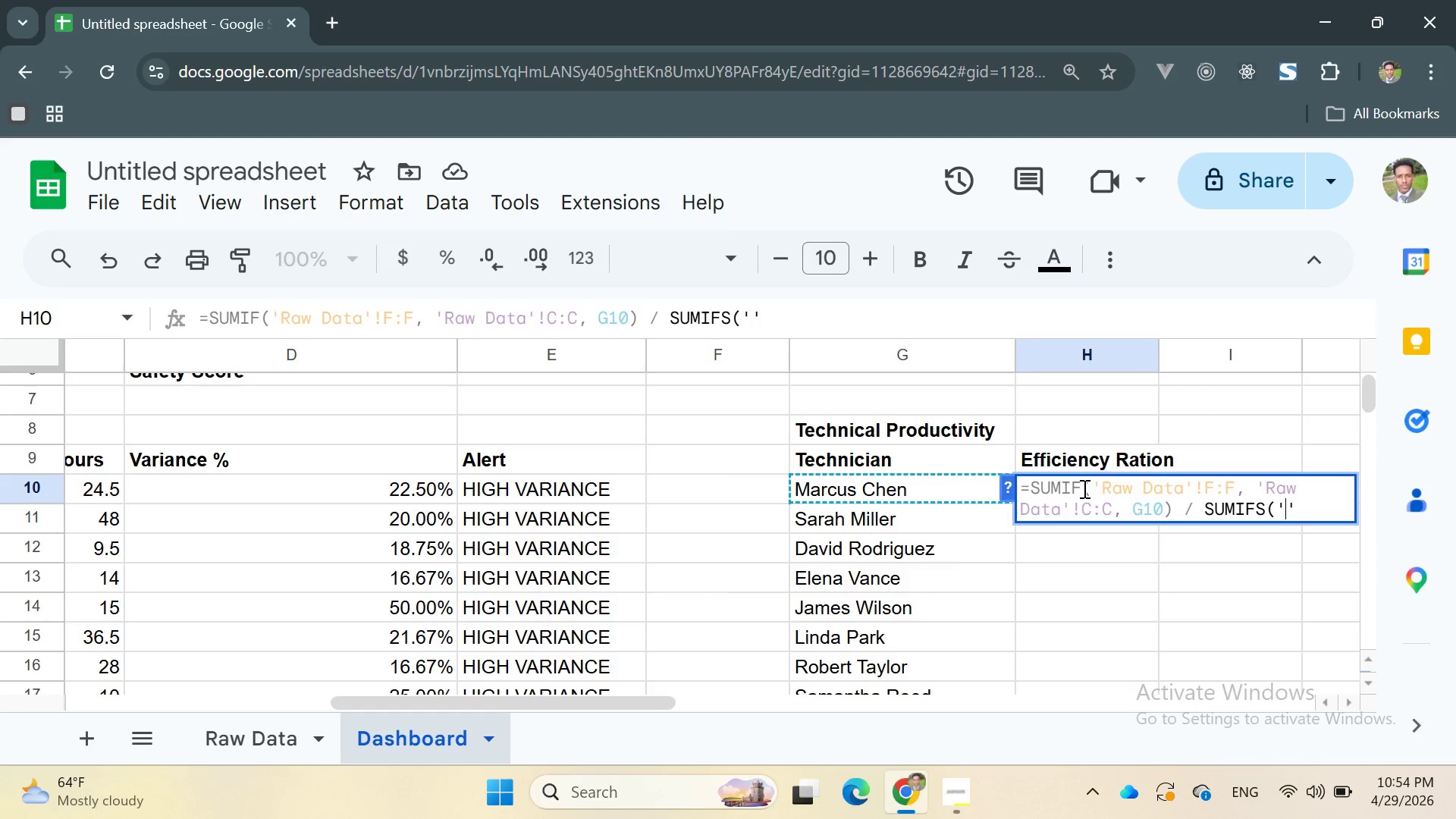 
type(Ra )
key(Backspace)
type(w Data)
 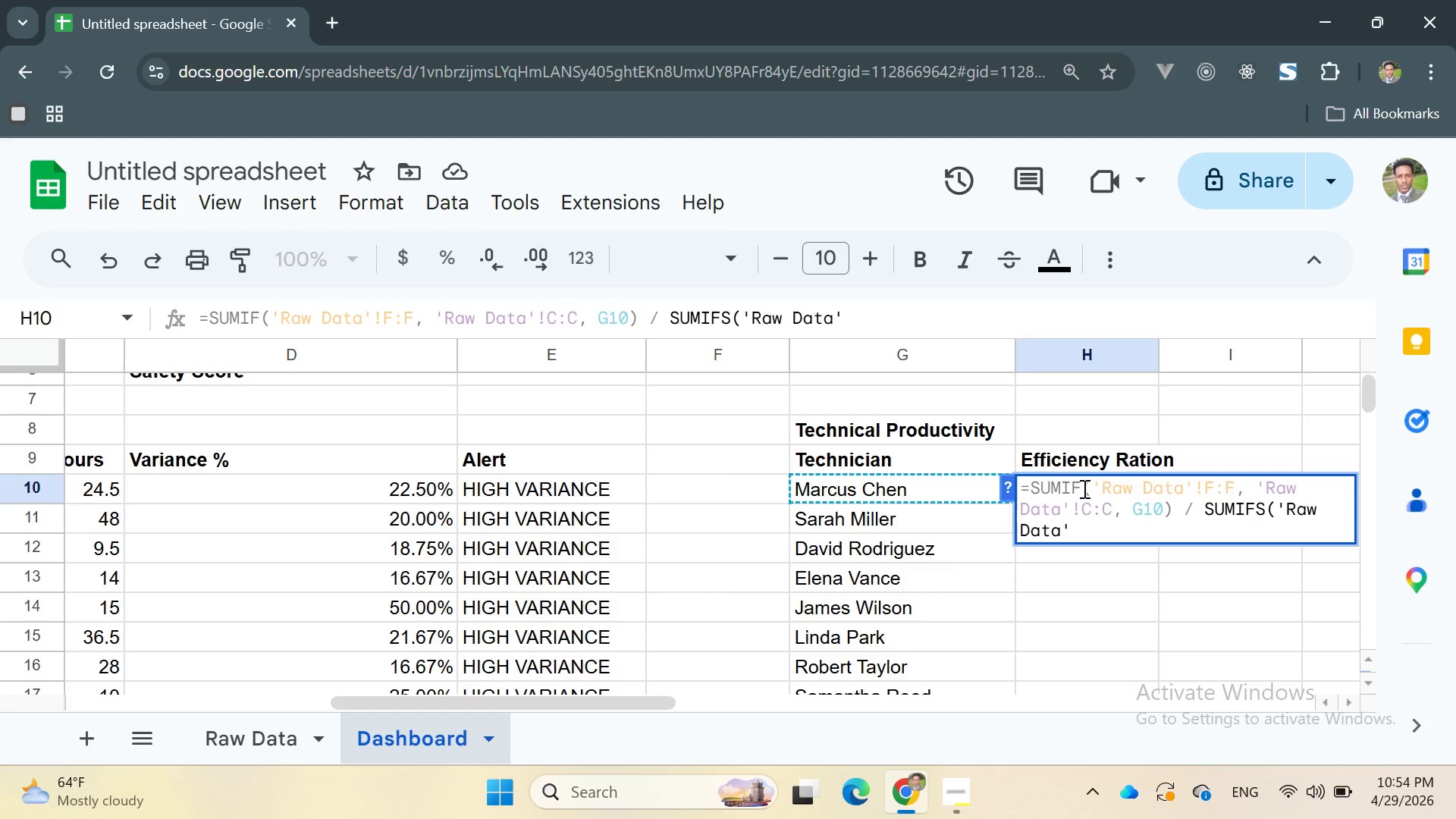 
key(ArrowRight)
 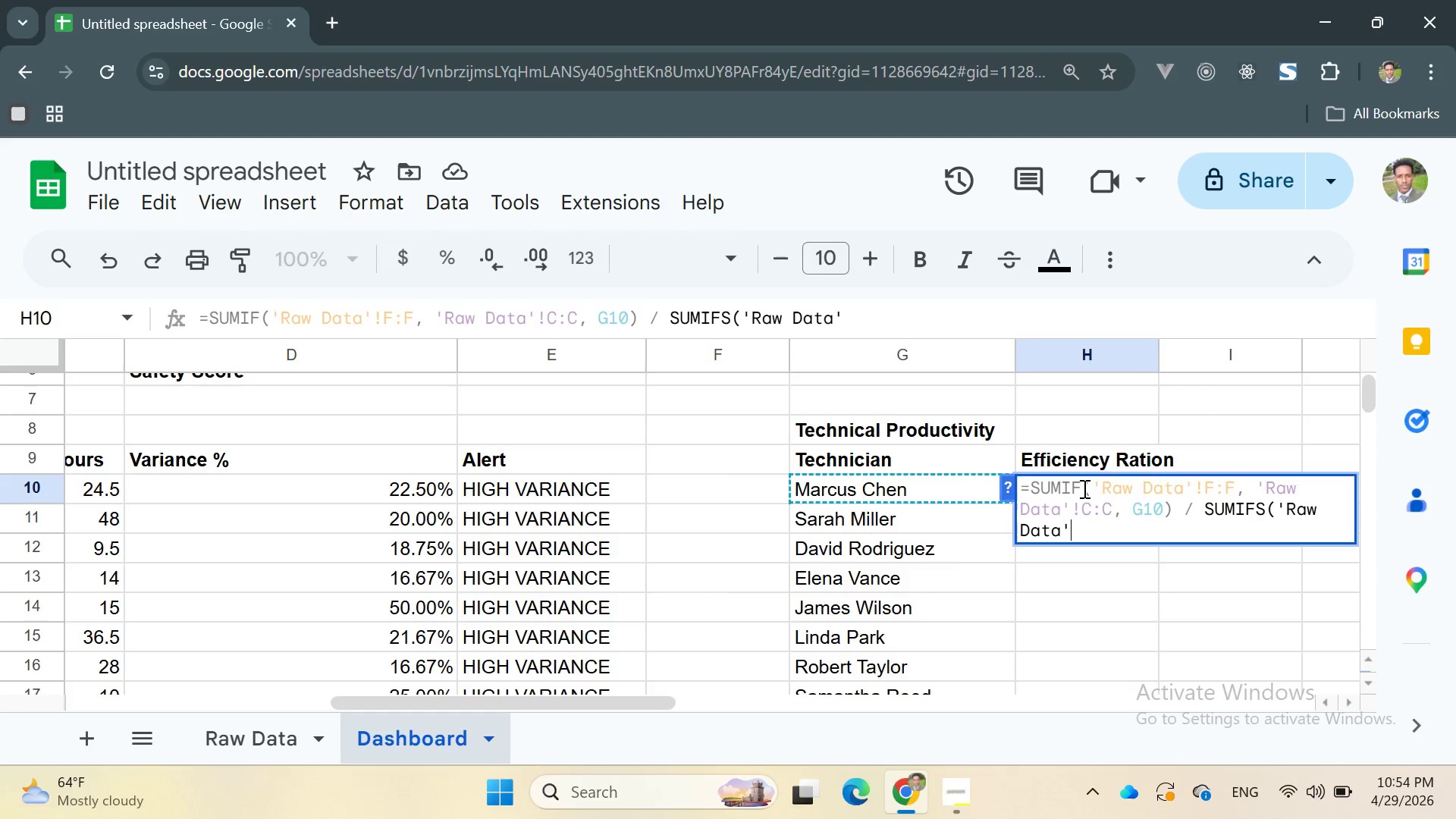 
type(!e)
key(Backspace)
type(E:E, '')
 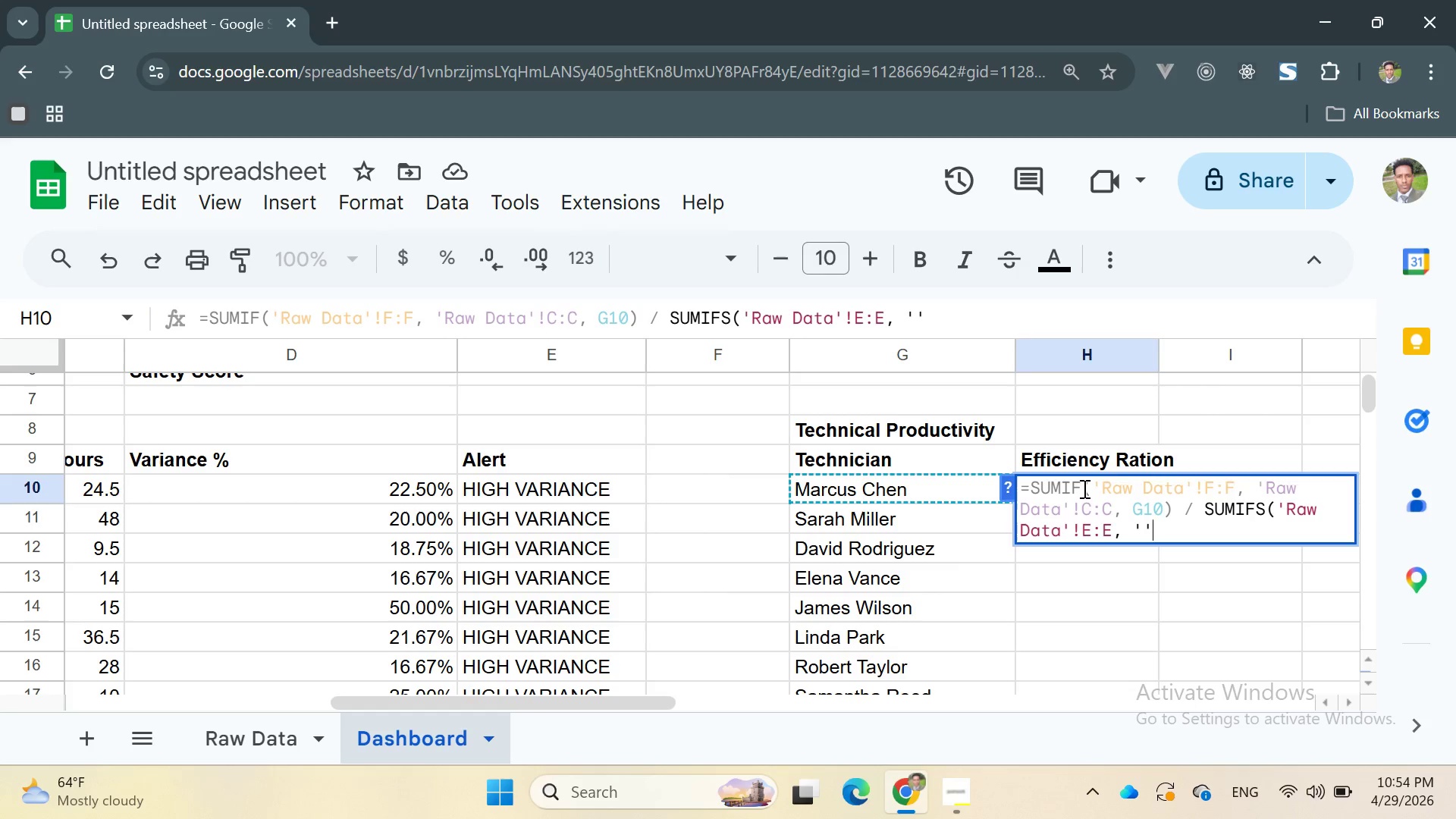 
key(ArrowLeft)
 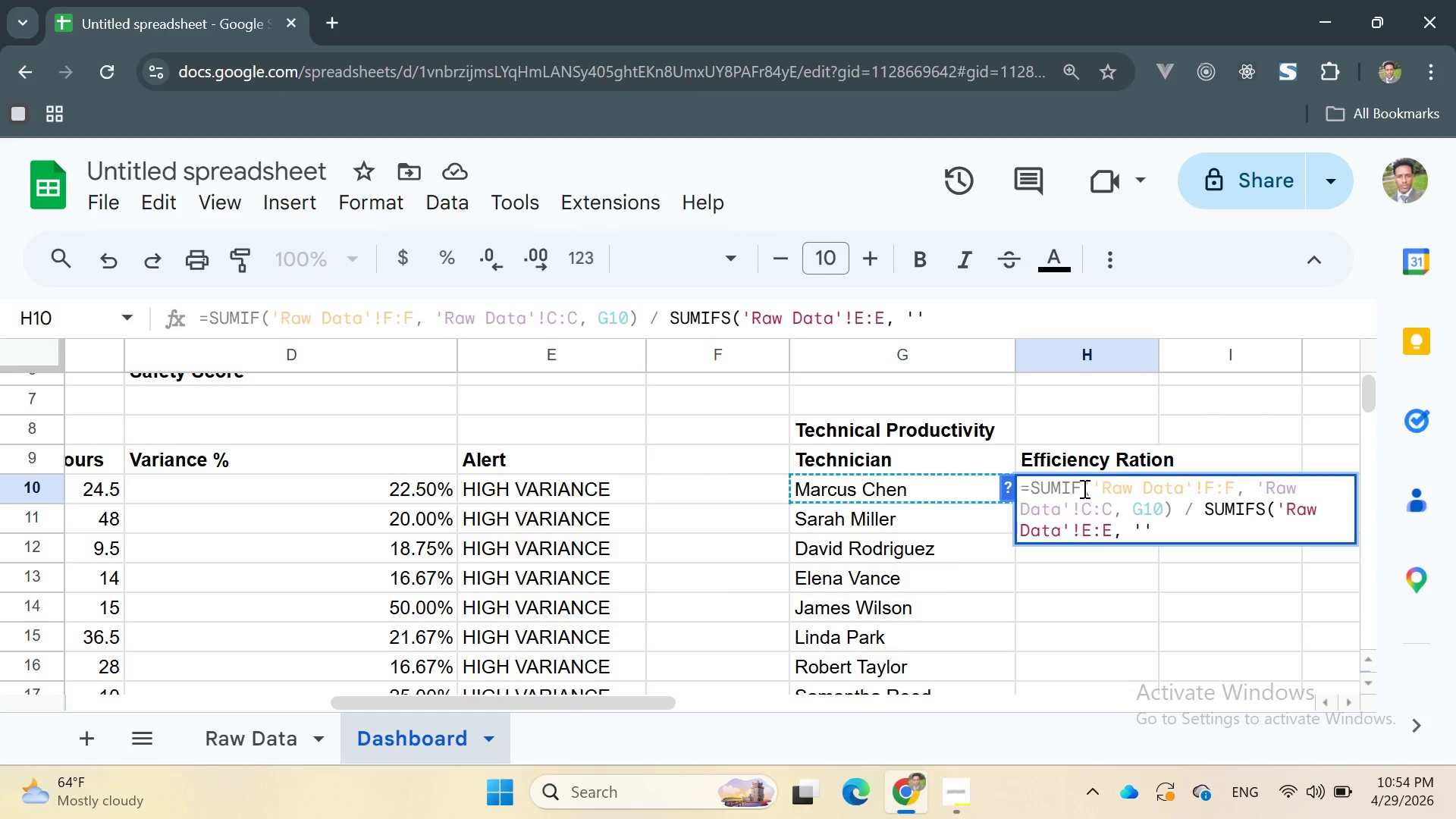 
type(Raw Data)
 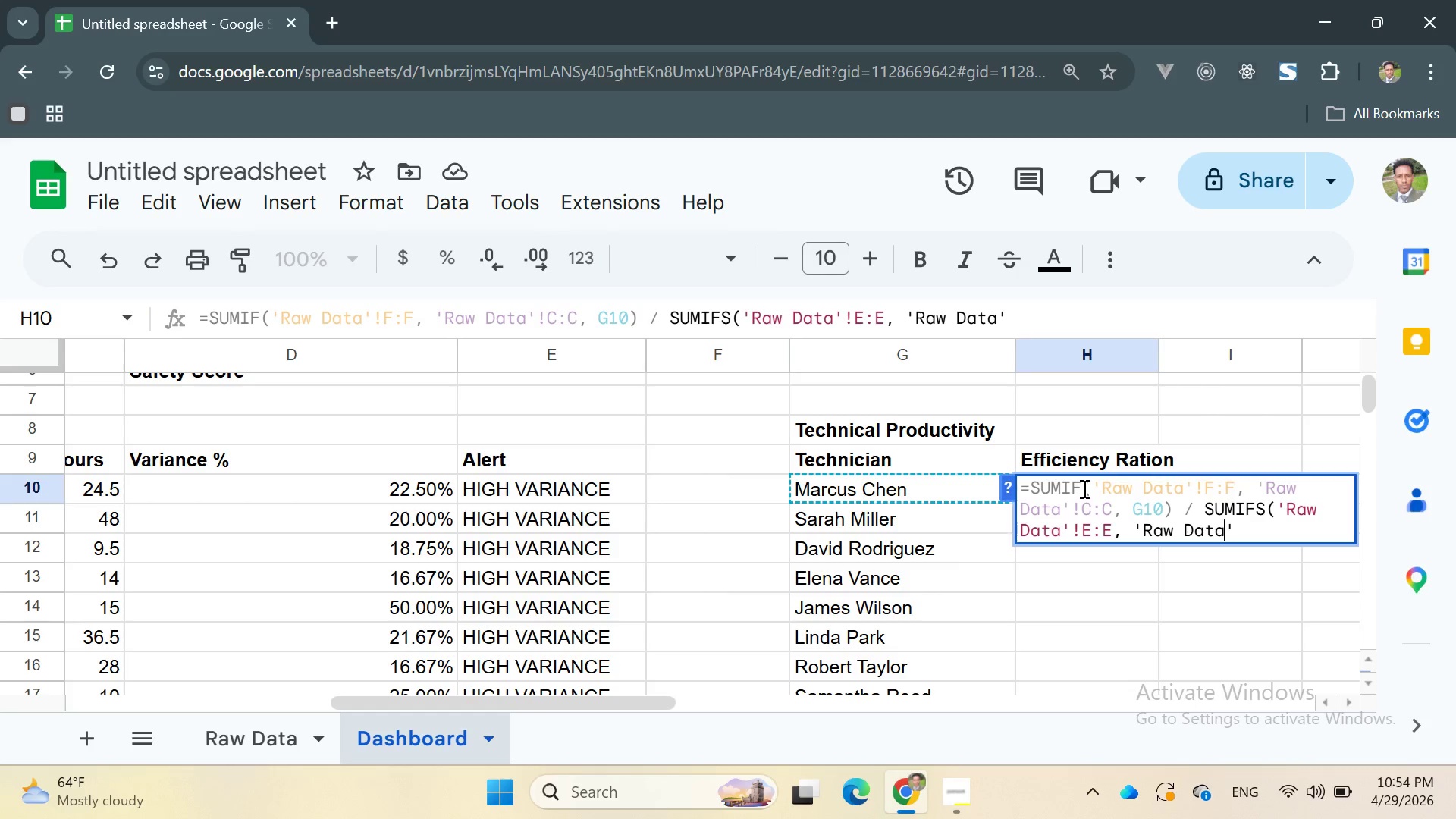 
key(ArrowRight)
 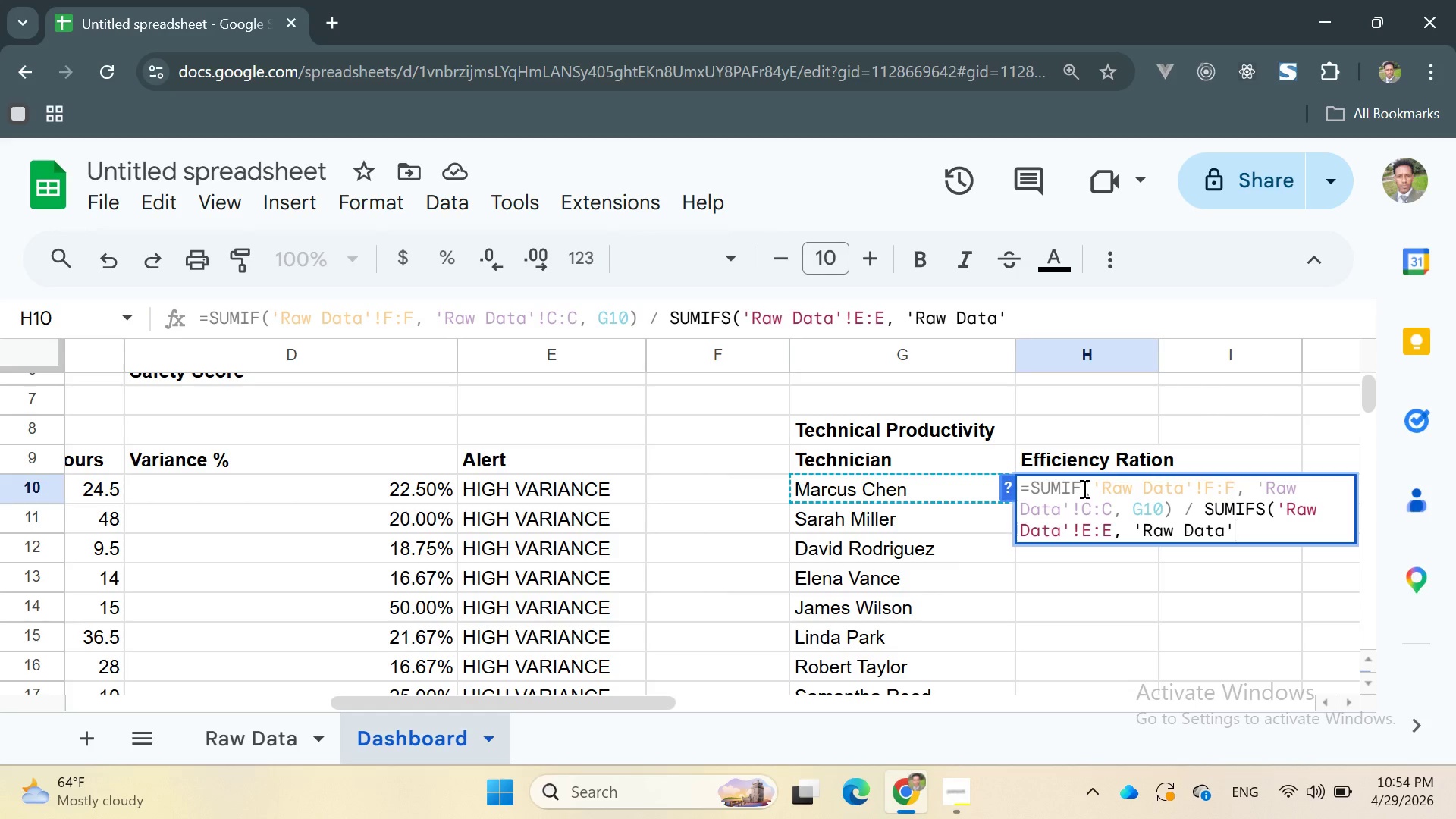 
type(!C:C, 1)
key(Backspace)
type(G10))
 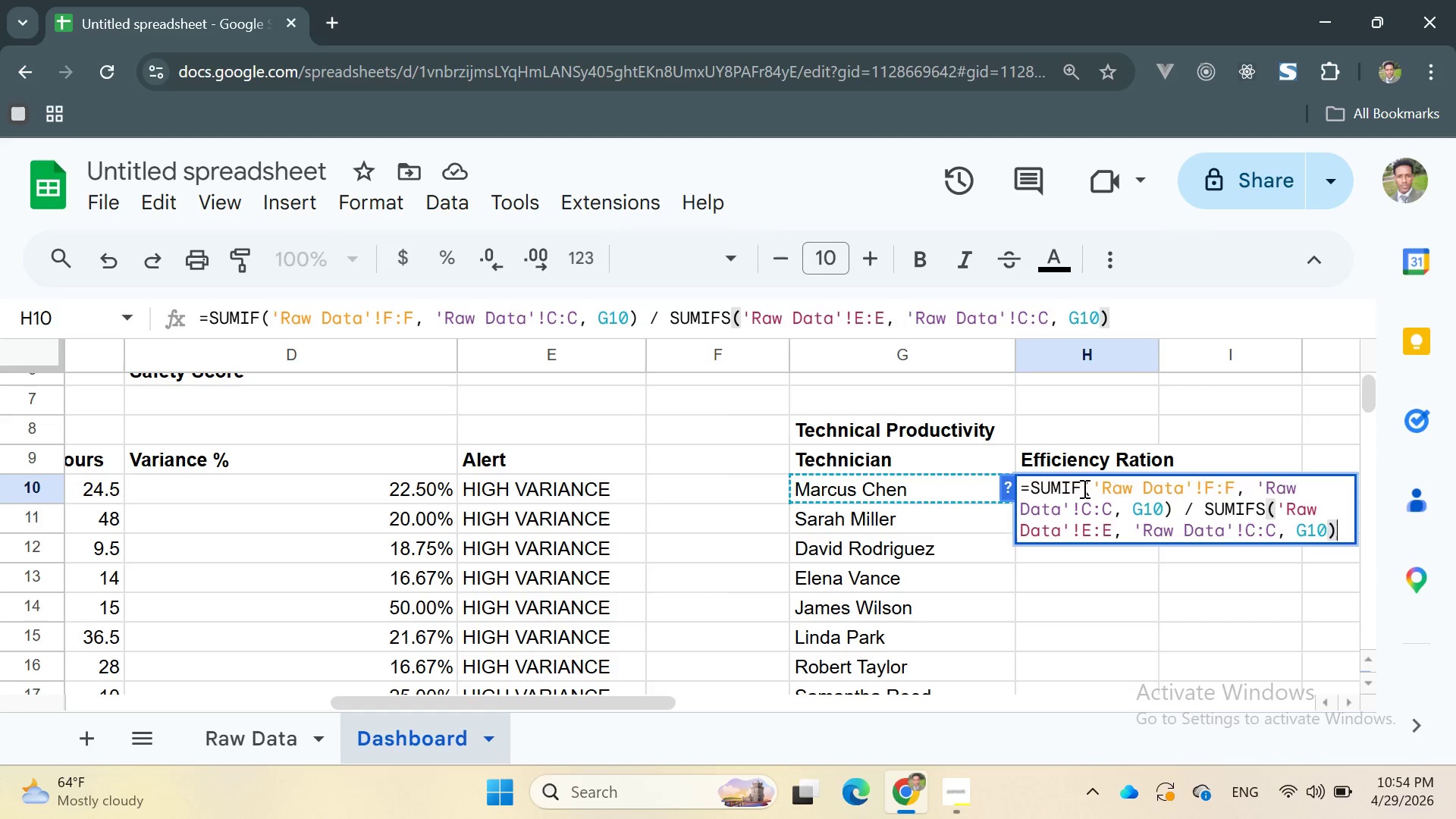 
hold_key(key=Enter, duration=29.31)
 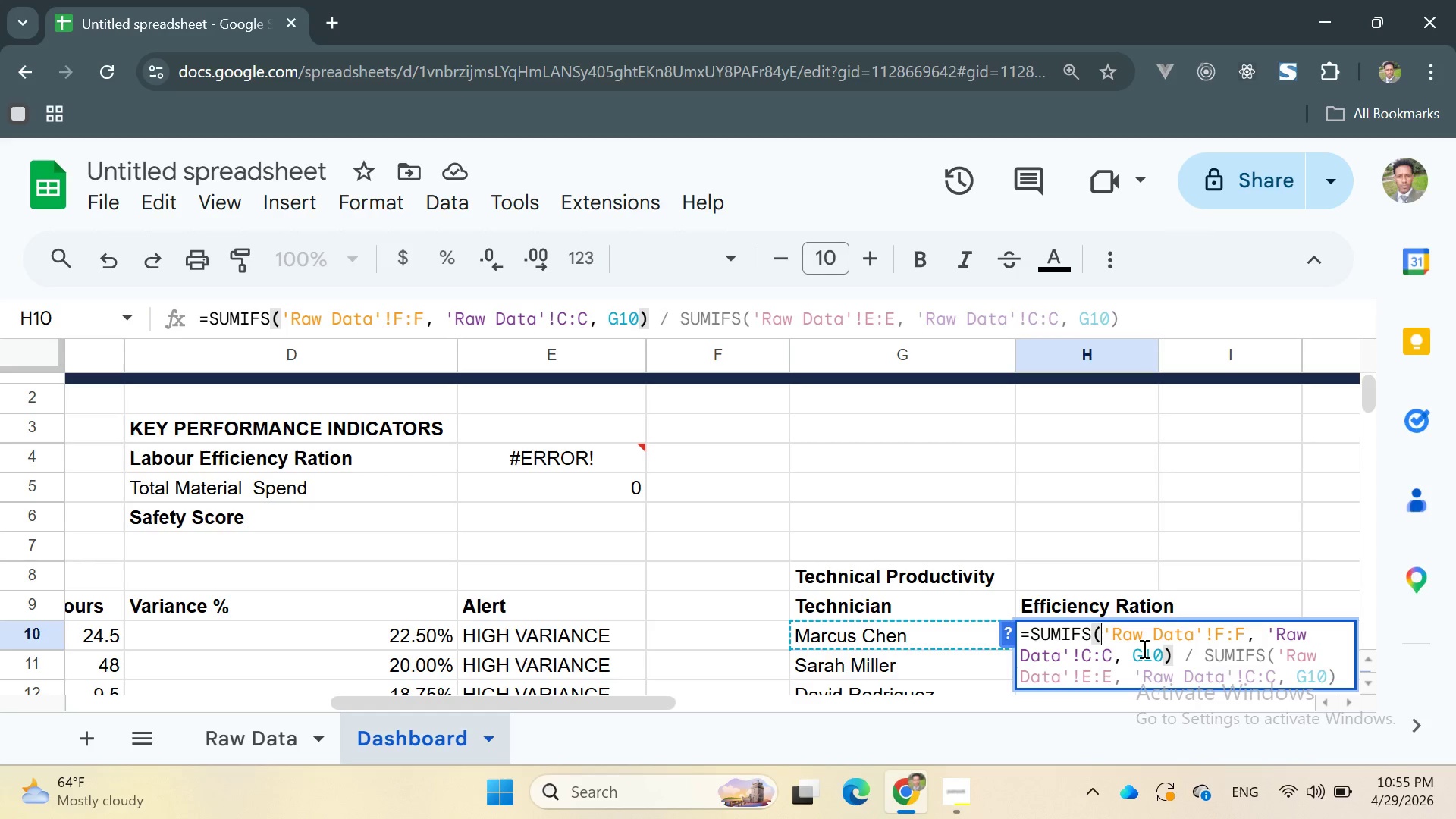 
left_click([1103, 497])
 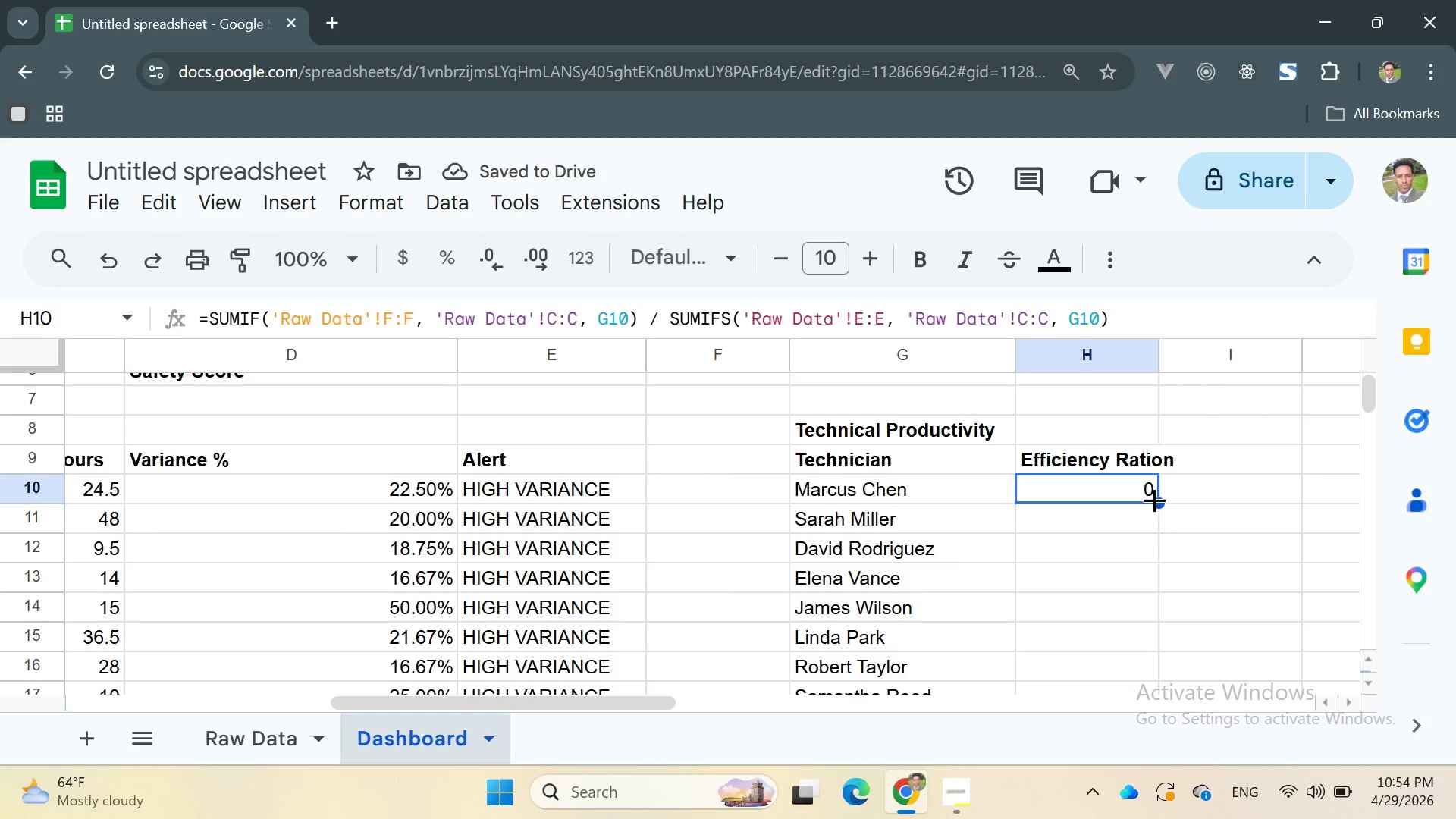 
left_click_drag(start_coordinate=[1159, 500], to_coordinate=[1123, 668])
 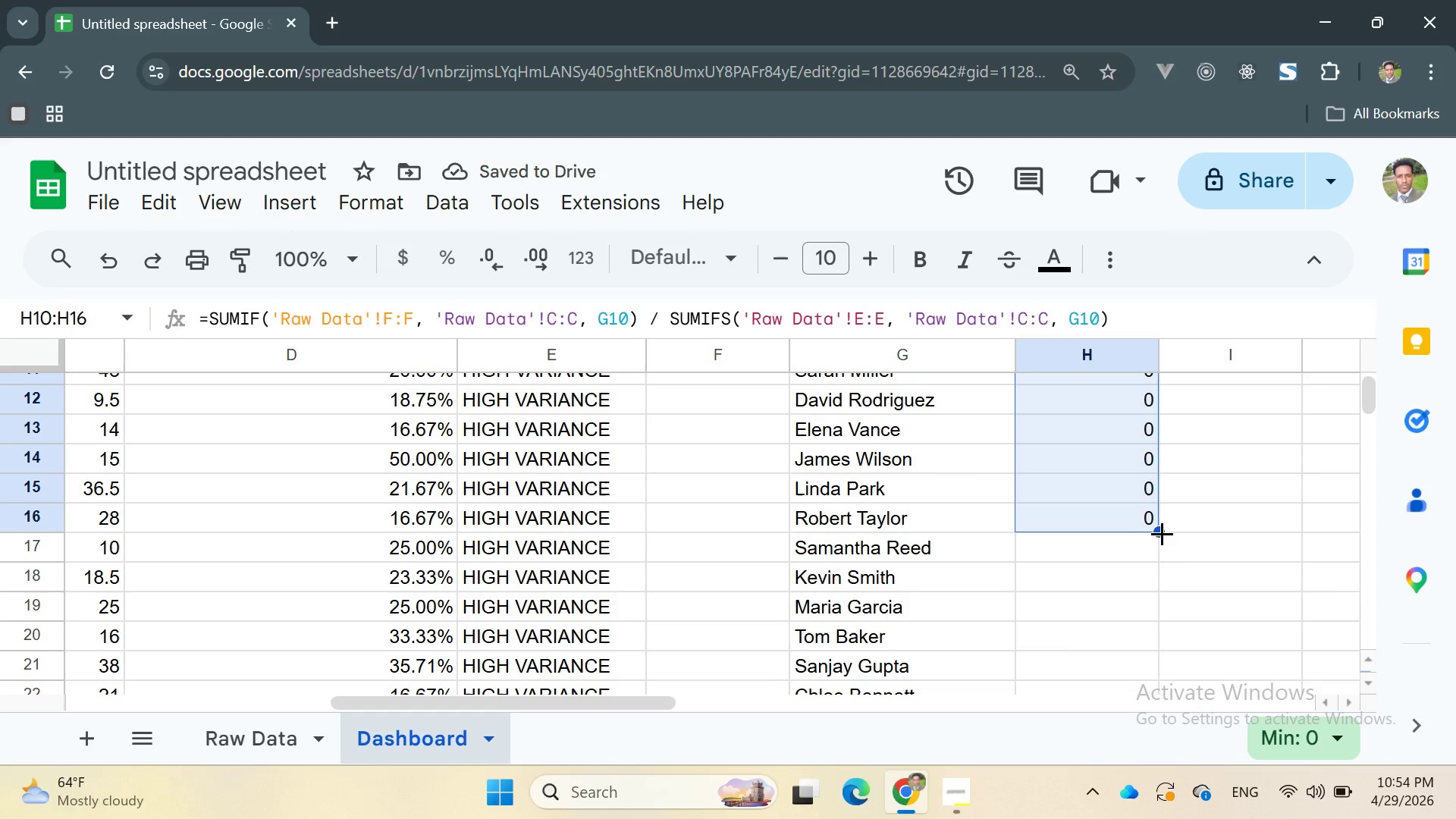 
key(Control+Z)
 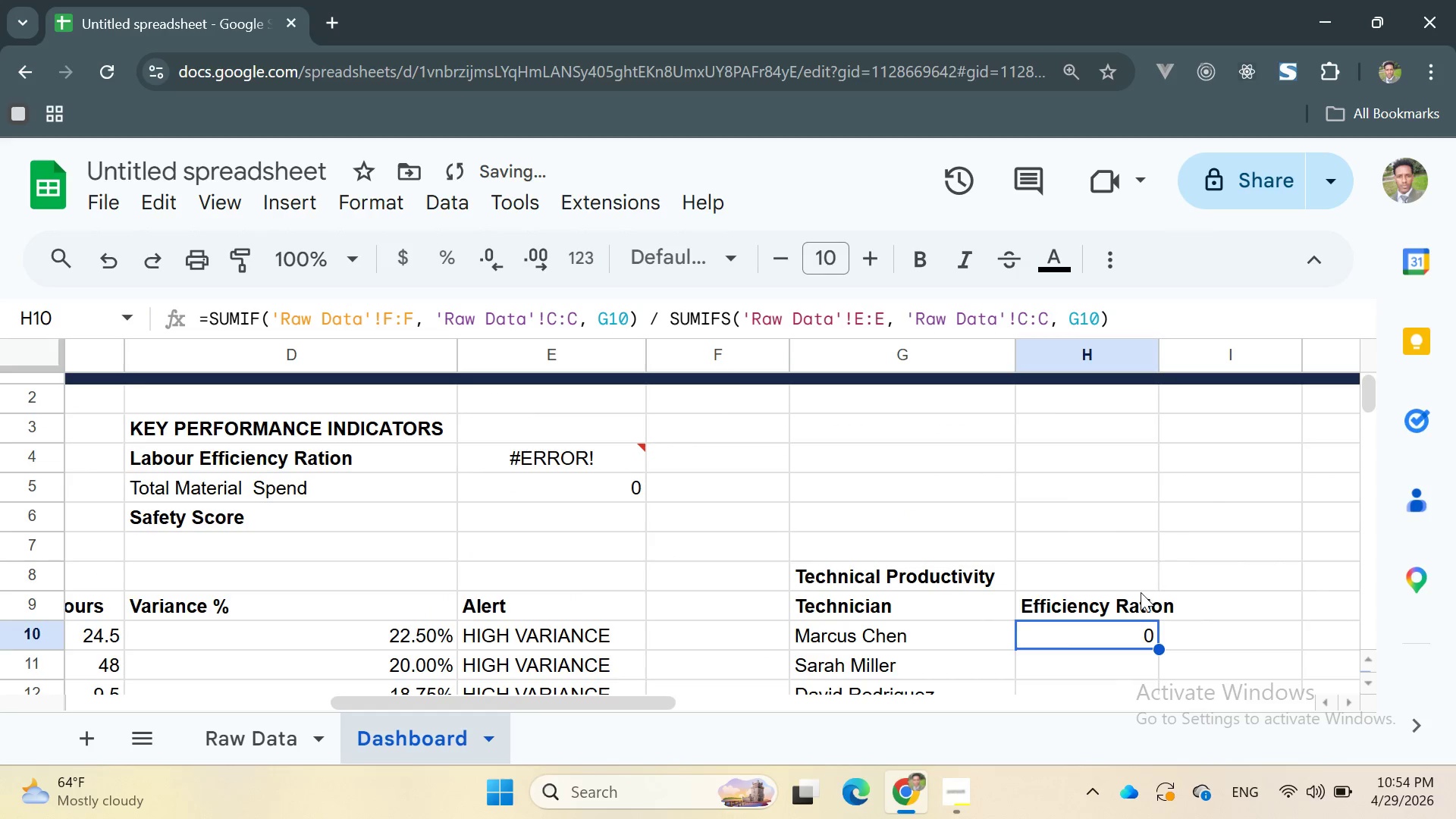 
double_click([1127, 636])
 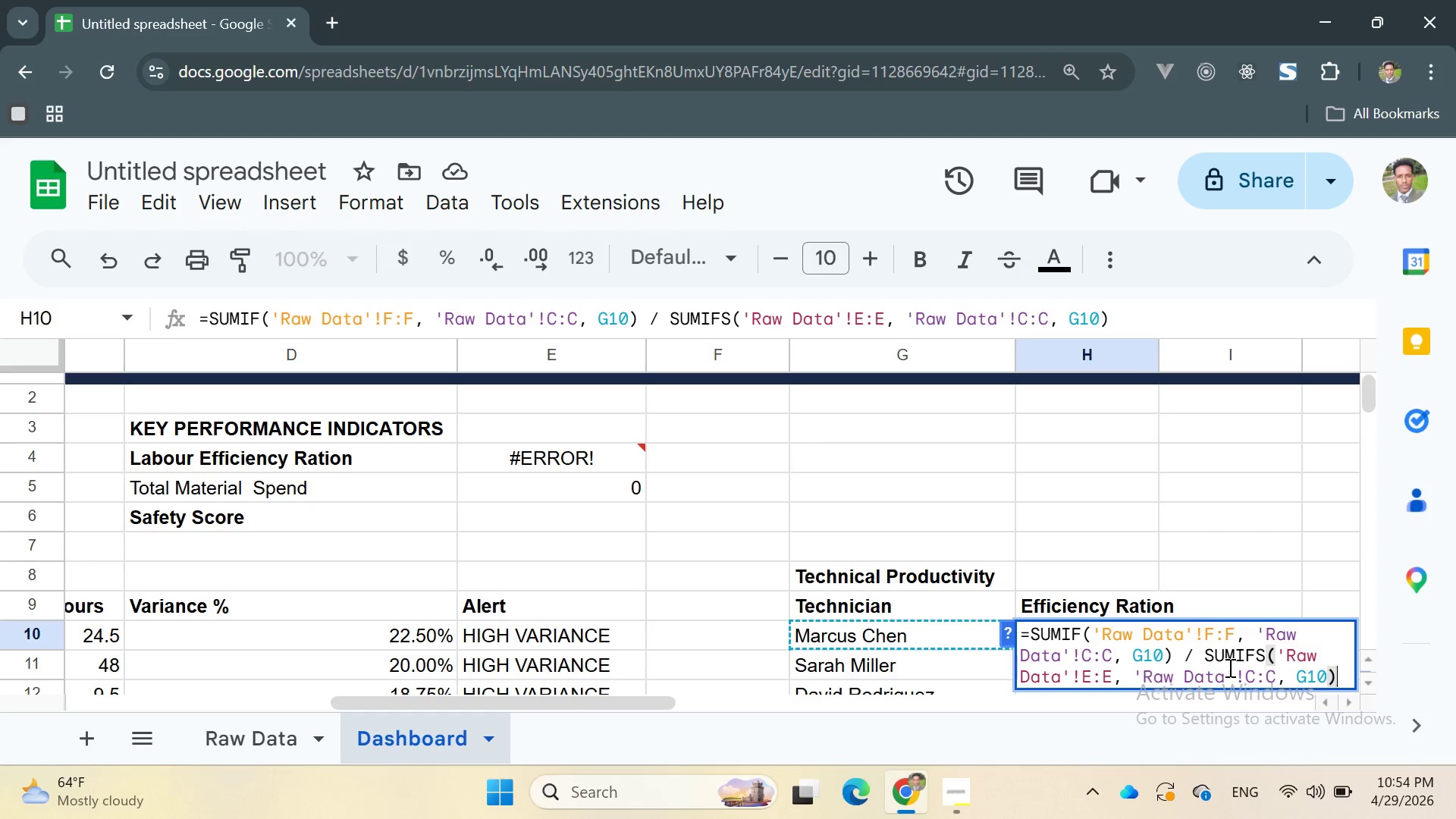 
left_click([1078, 636])
 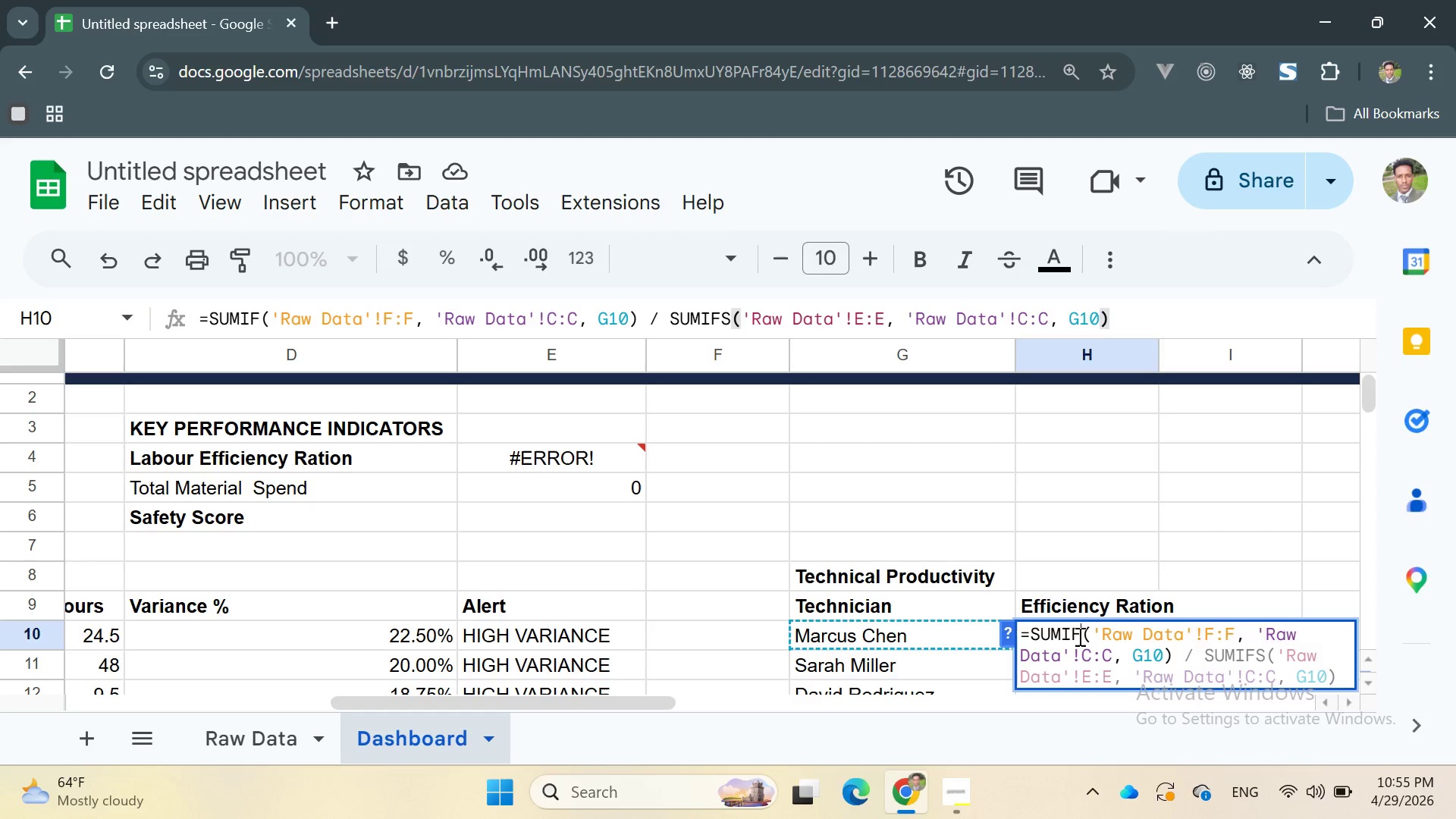 
key(S)
 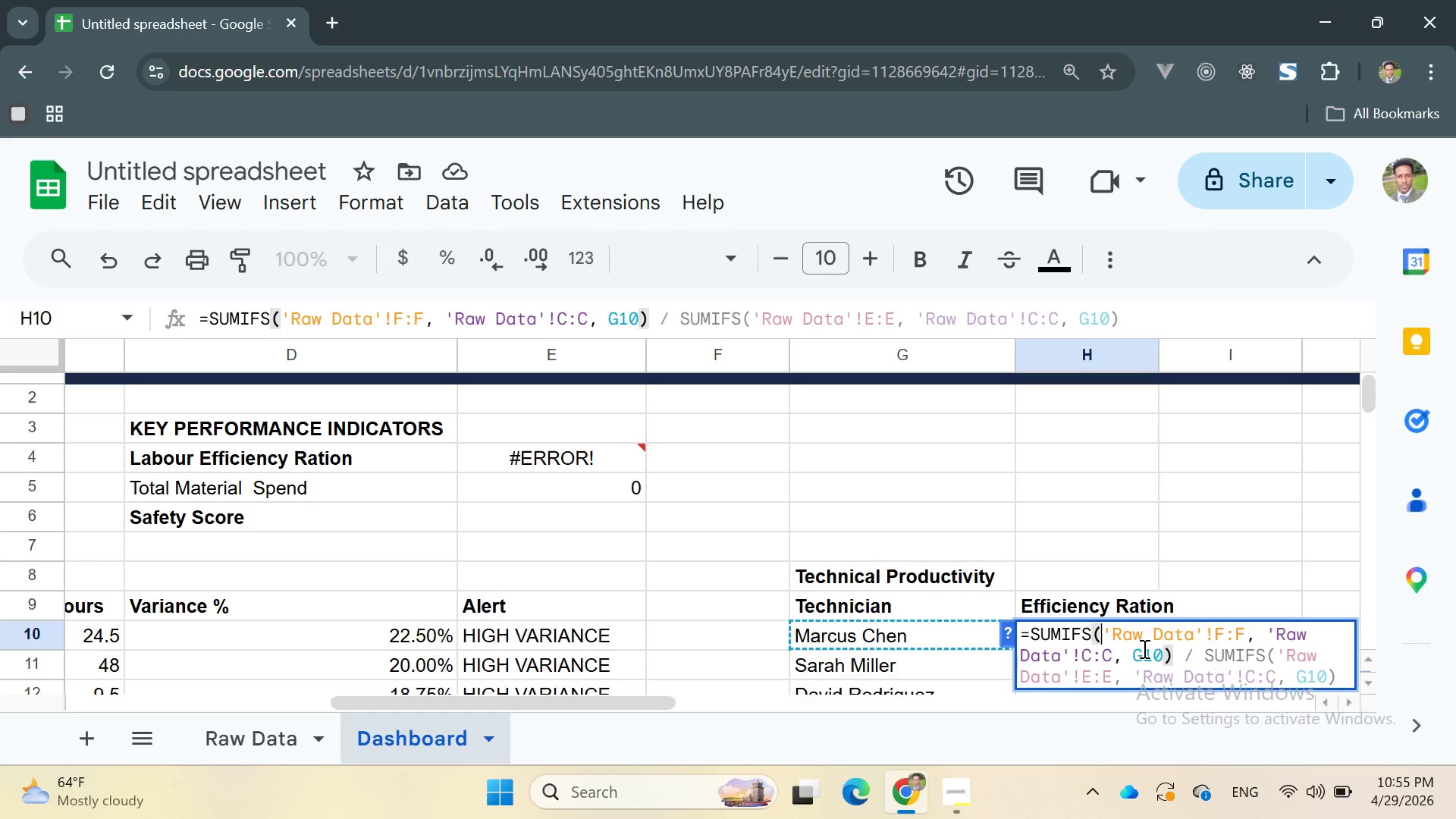 
key(Enter)
 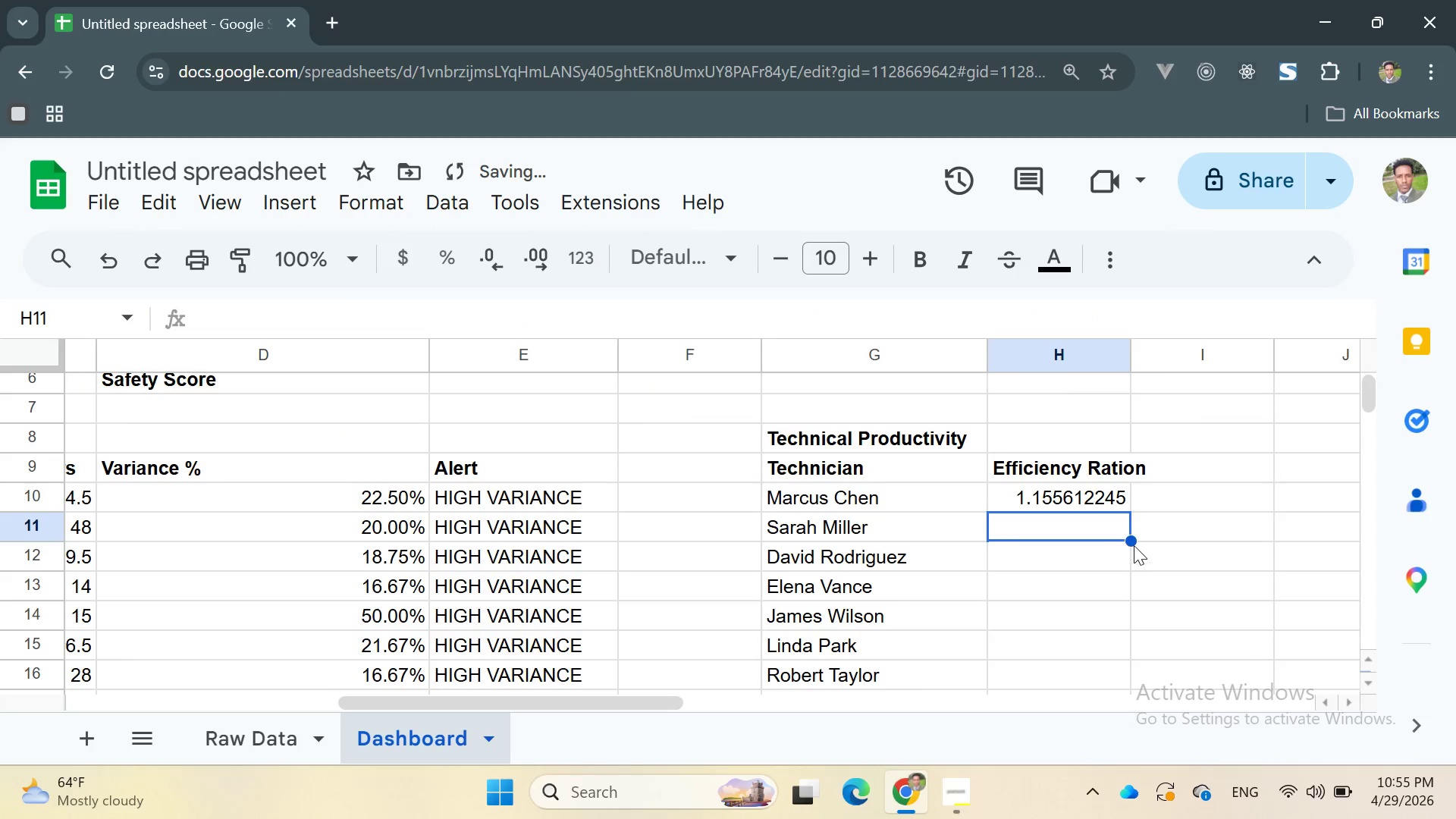 
left_click([1080, 499])
 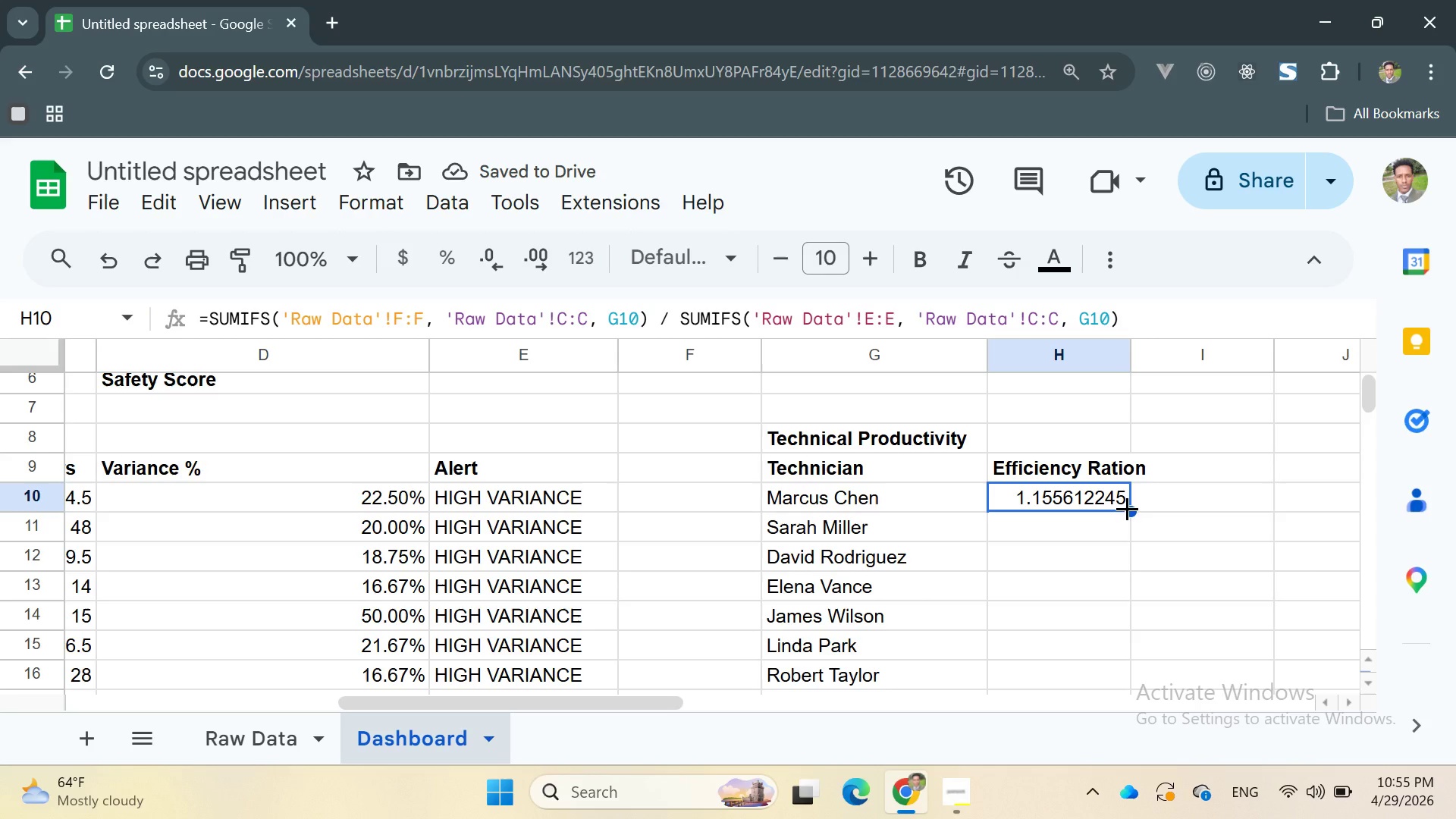 
left_click_drag(start_coordinate=[1127, 508], to_coordinate=[1062, 571])
 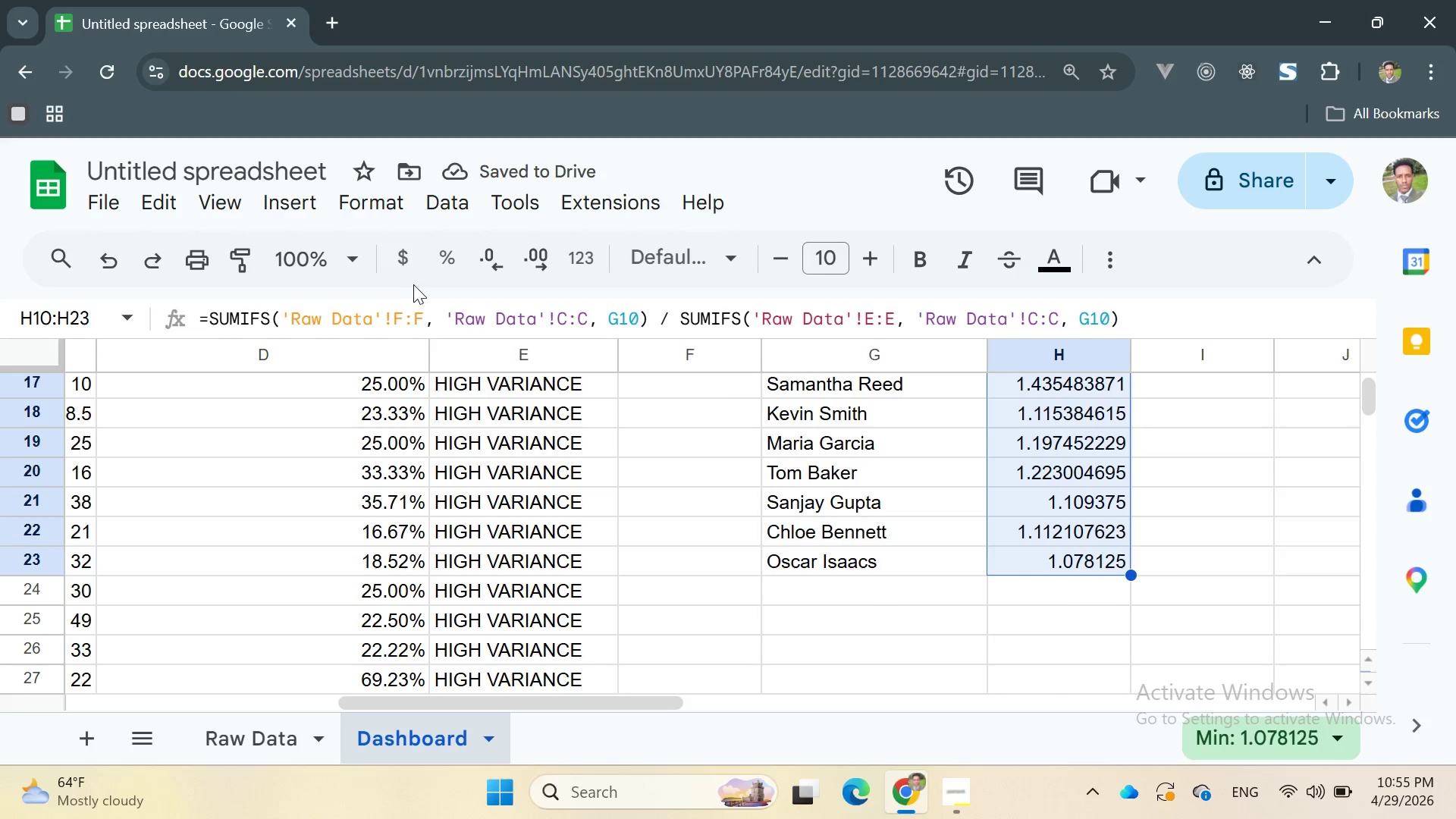 
left_click([368, 201])
 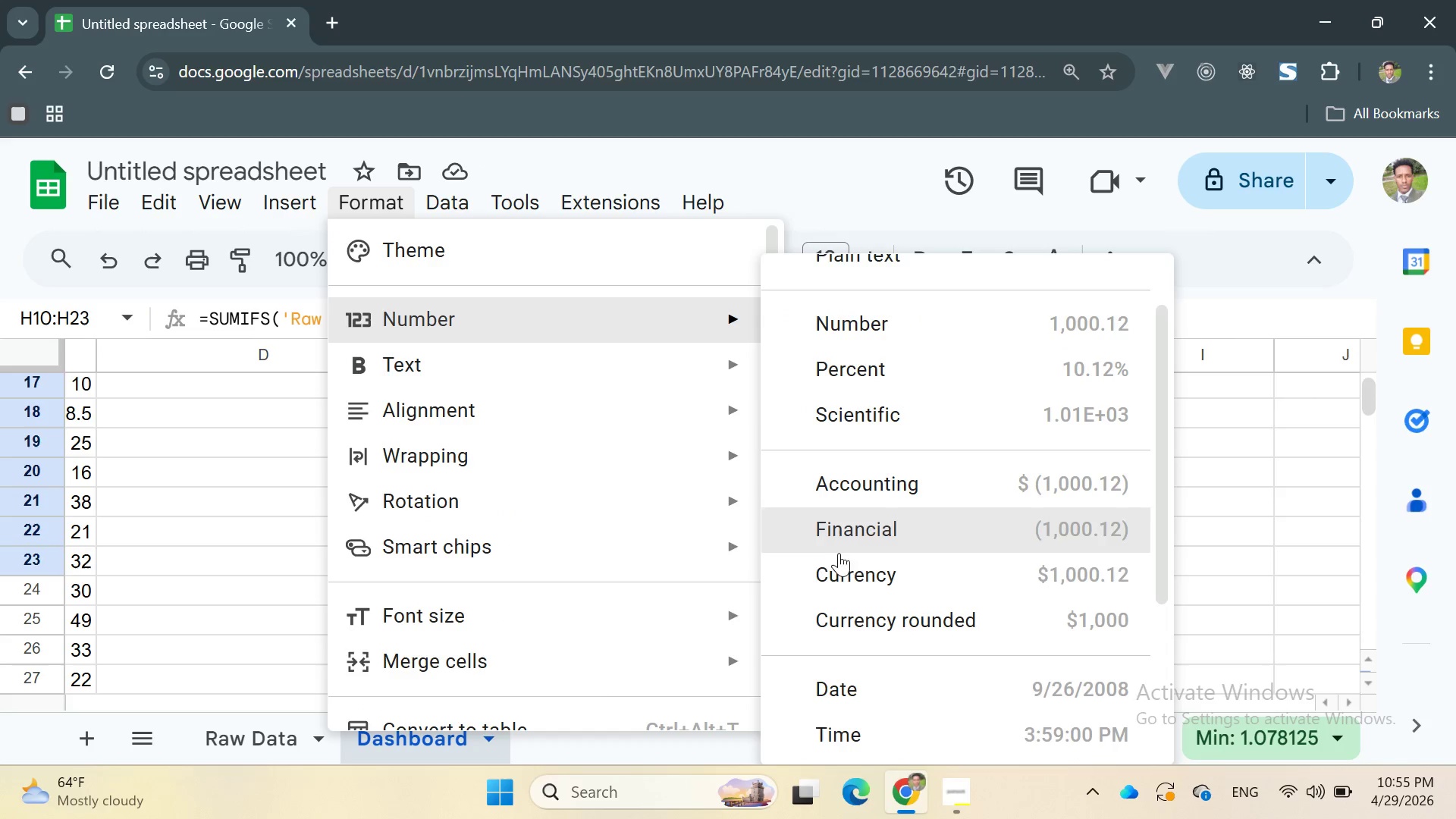 
left_click([848, 375])
 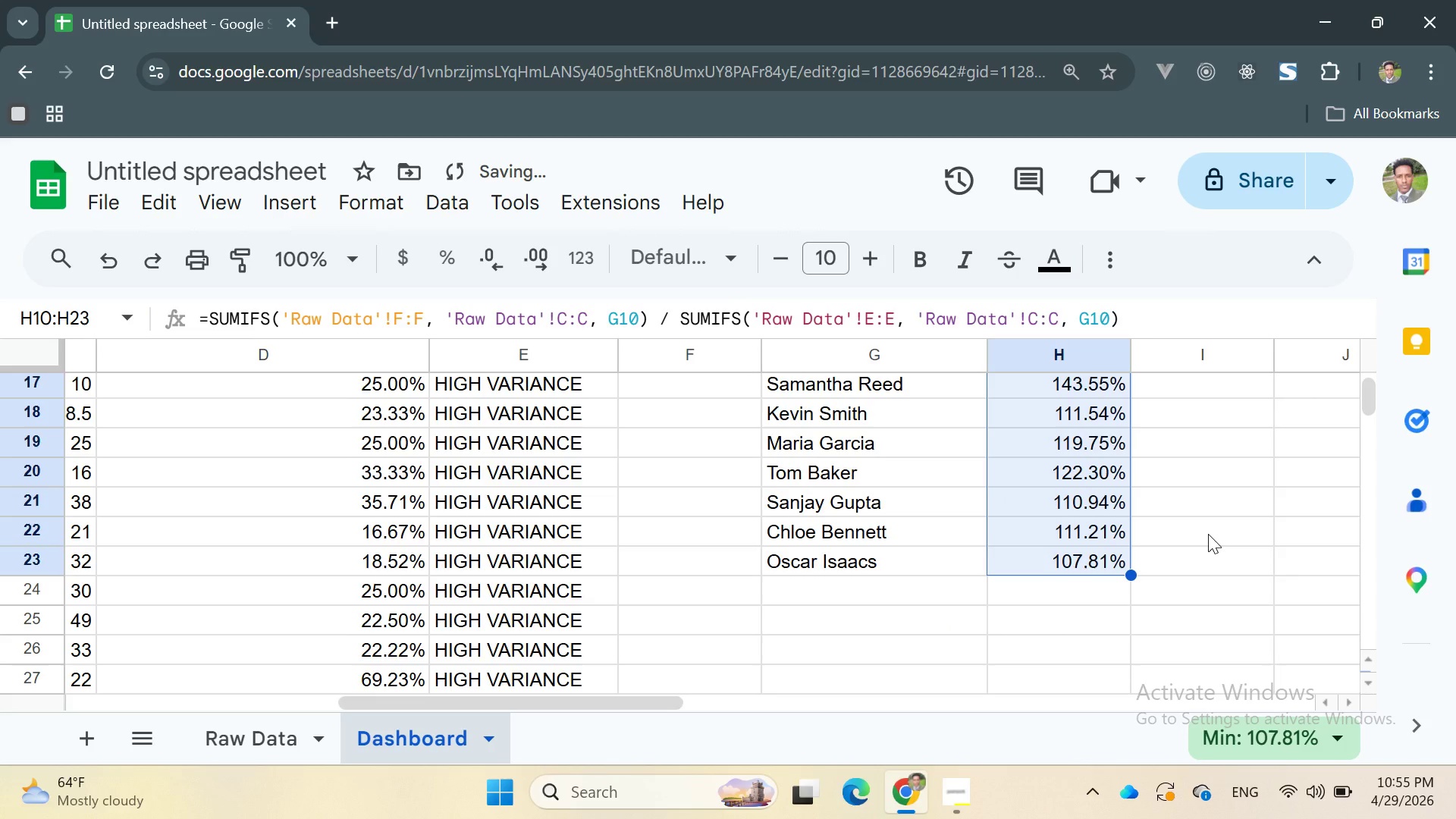 
left_click([1208, 534])
 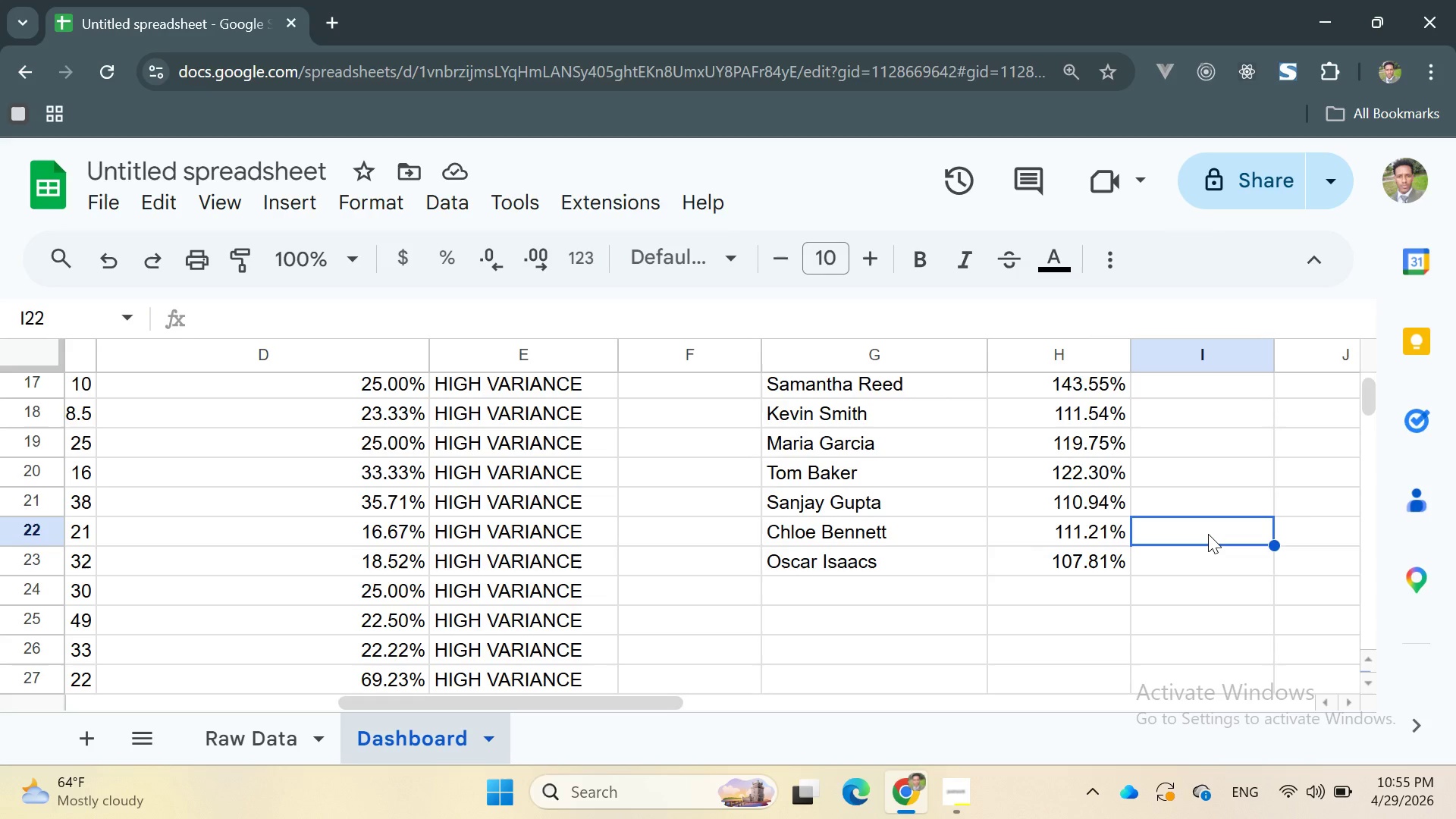 
wait(23.58)
 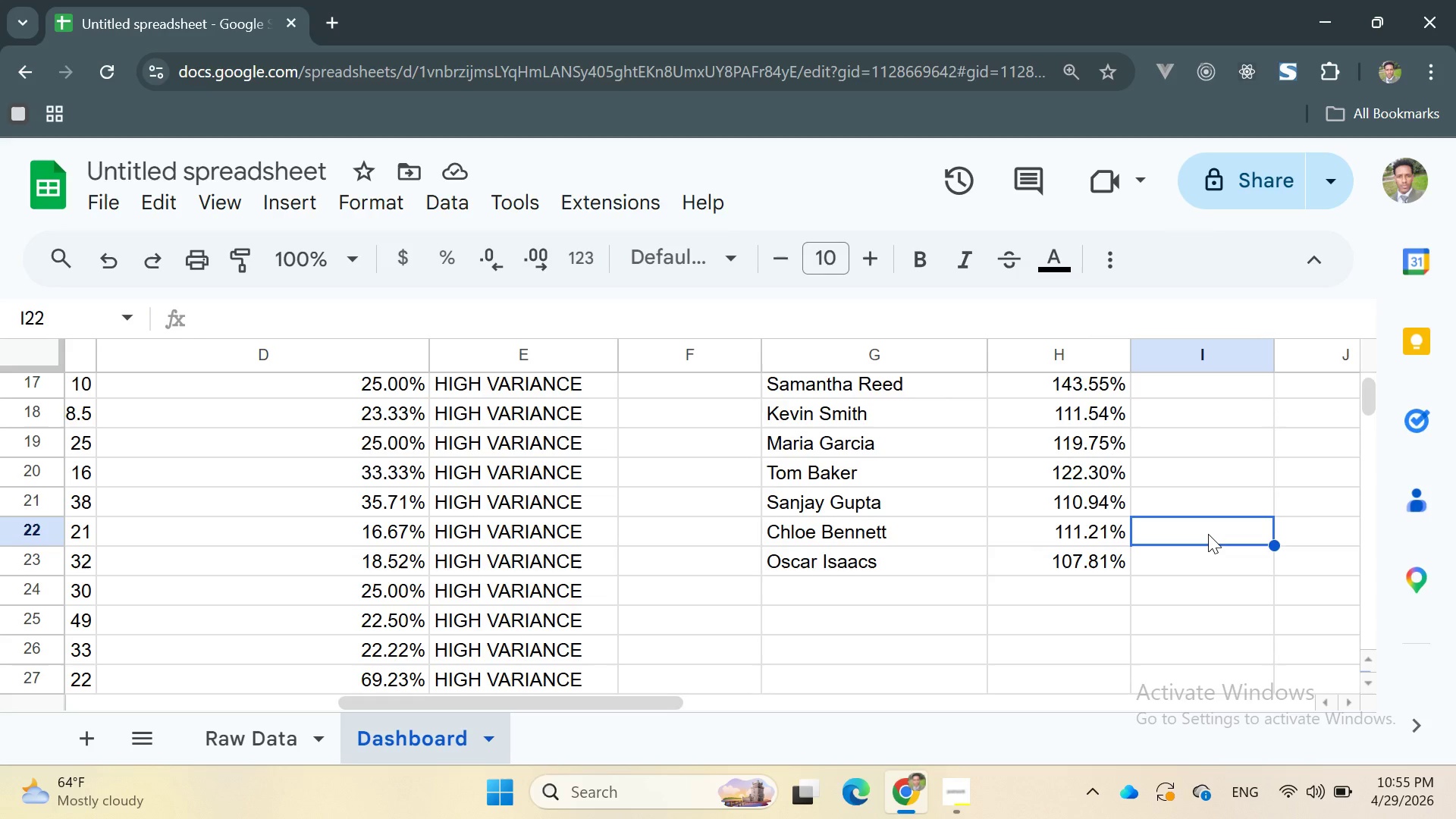 
left_click_drag(start_coordinate=[828, 463], to_coordinate=[1129, 616])
 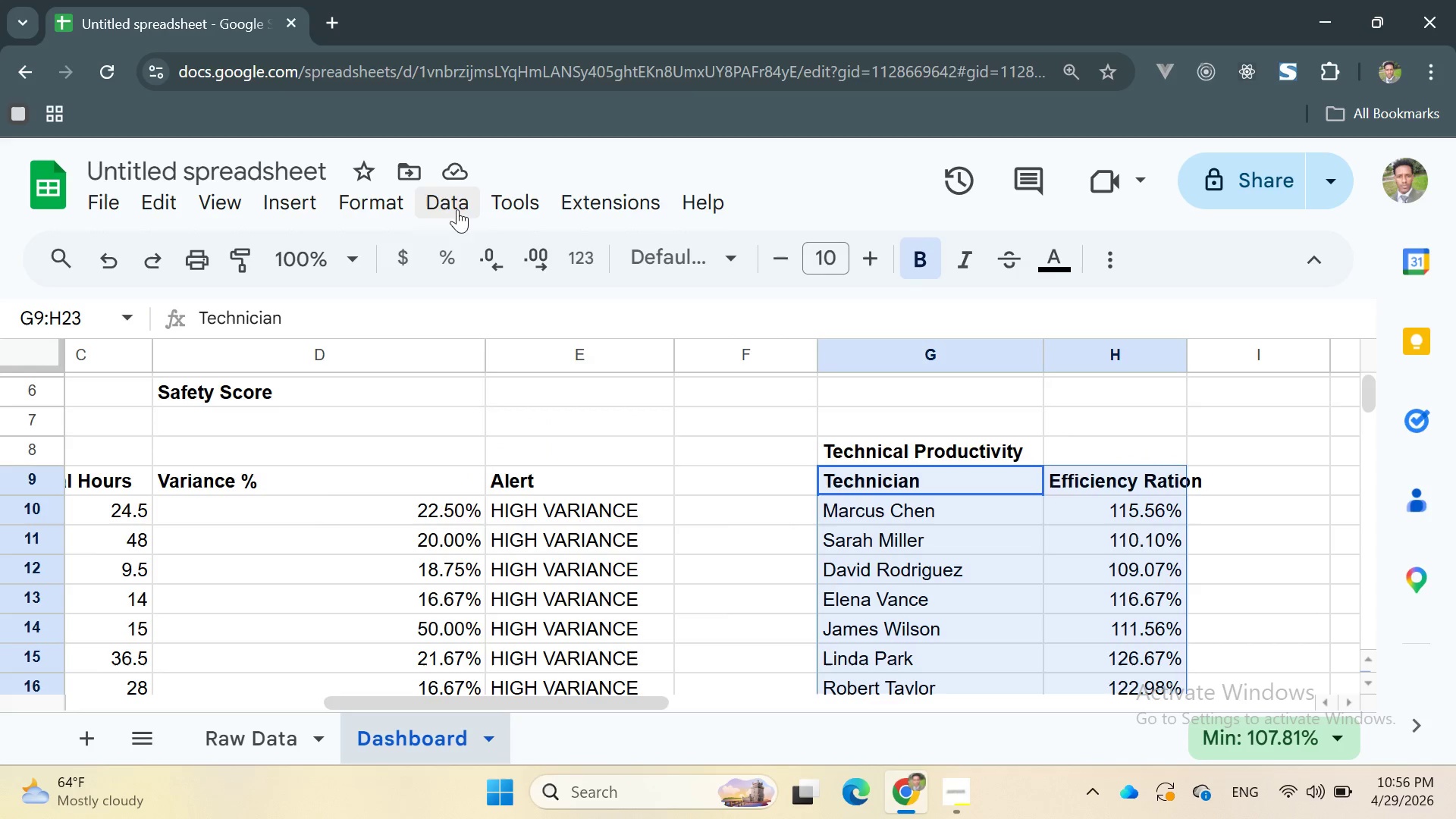 
wait(6.31)
 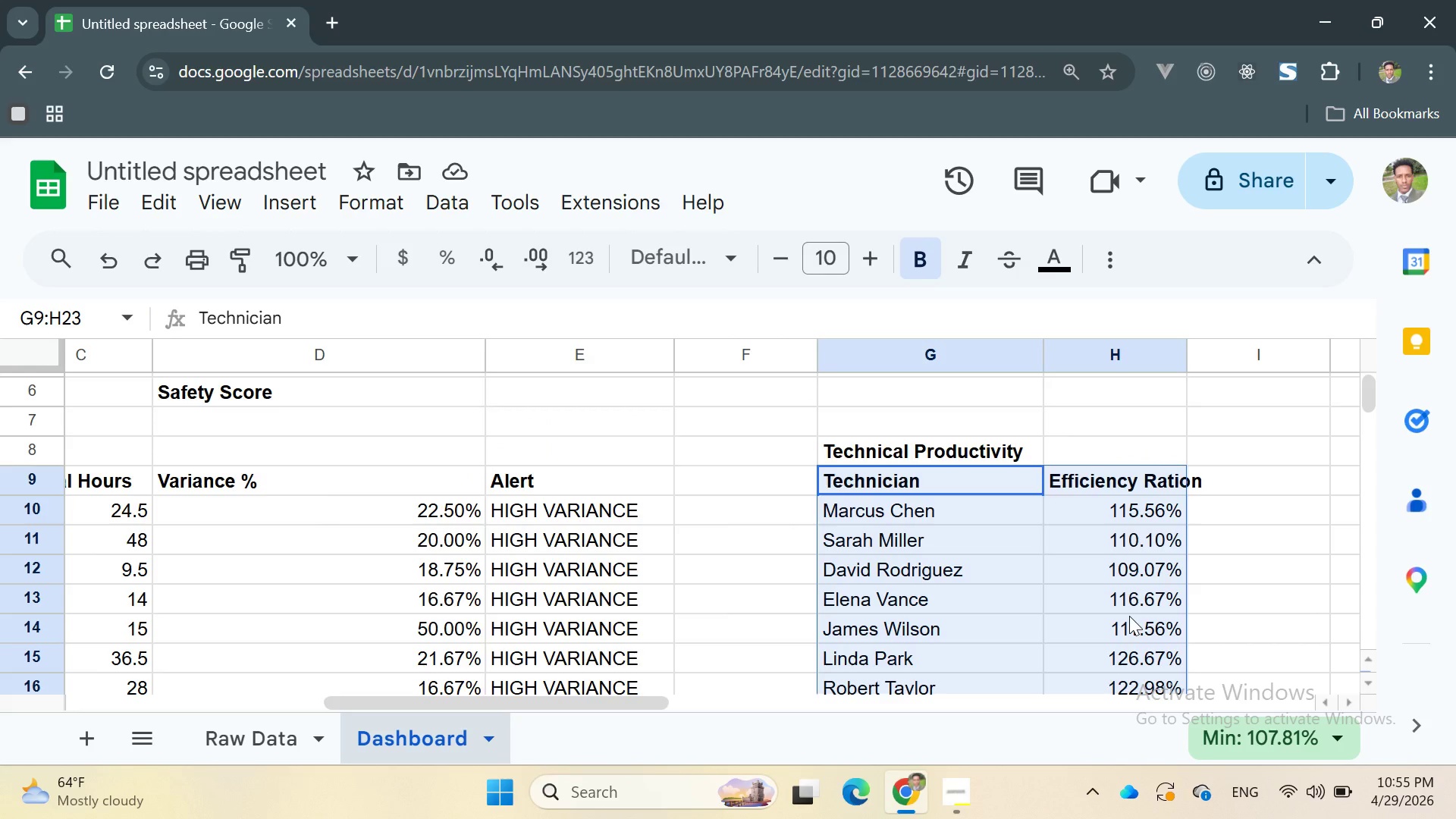 
left_click([287, 196])
 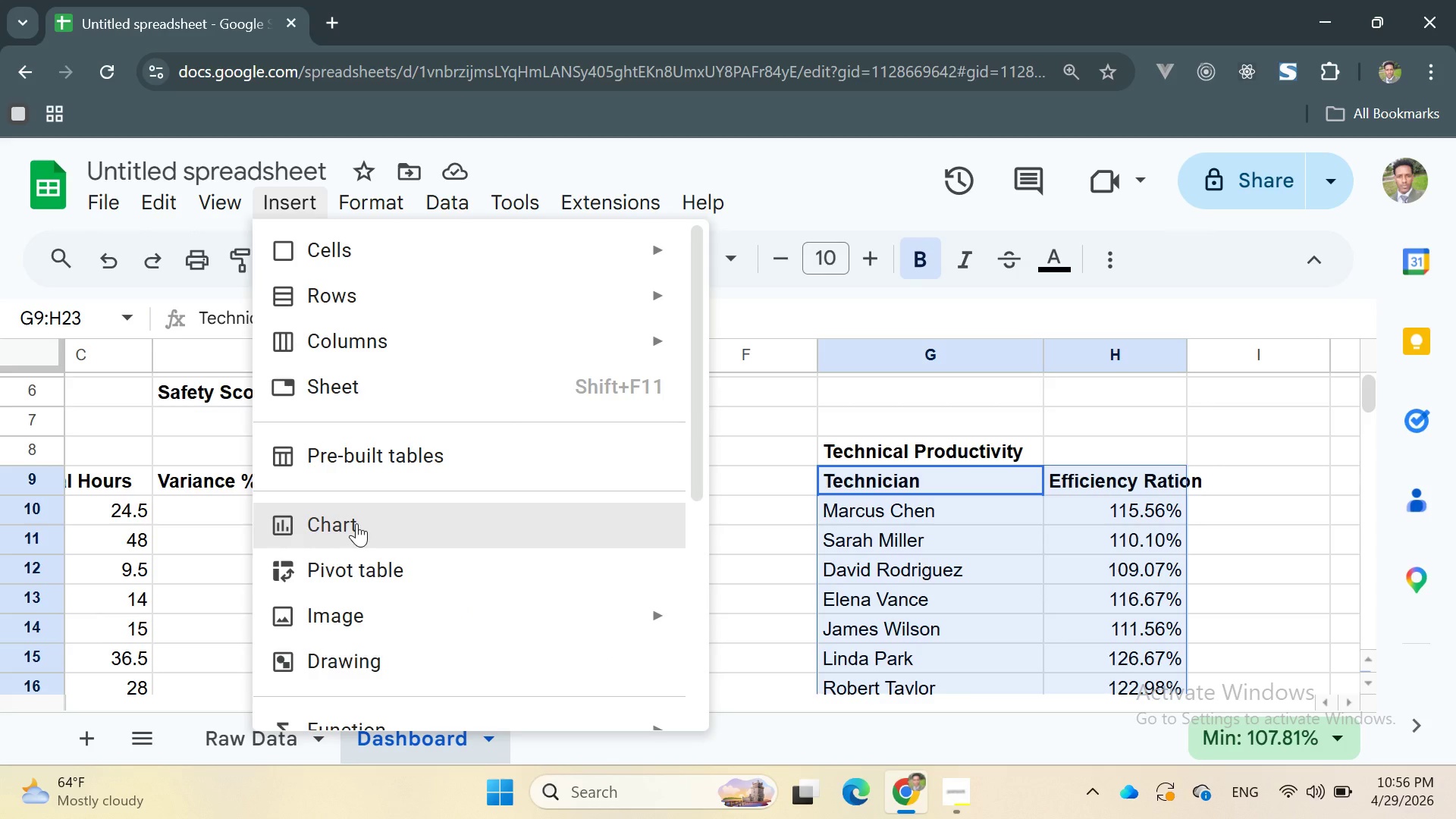 
left_click([356, 523])
 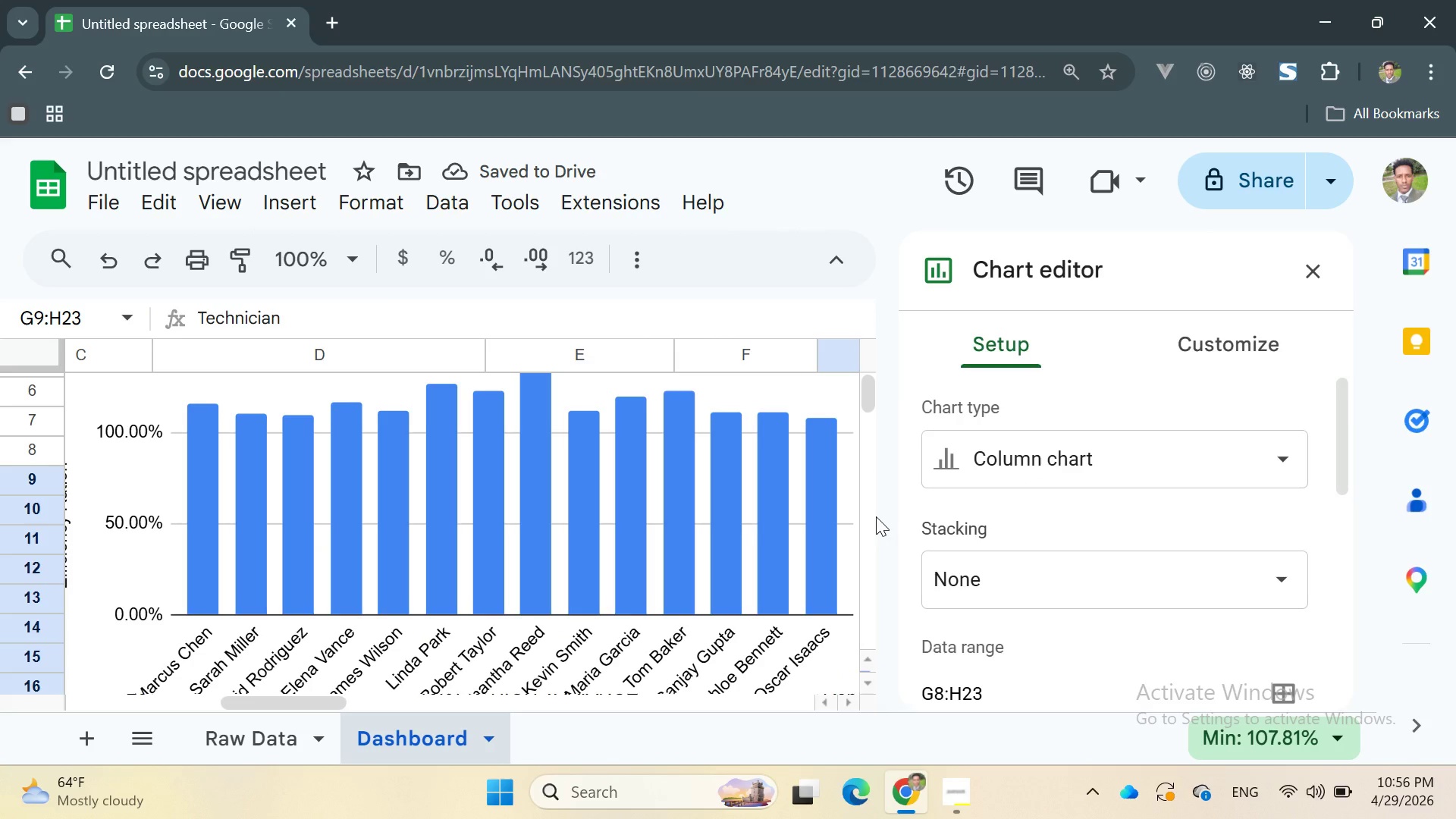 
wait(7.06)
 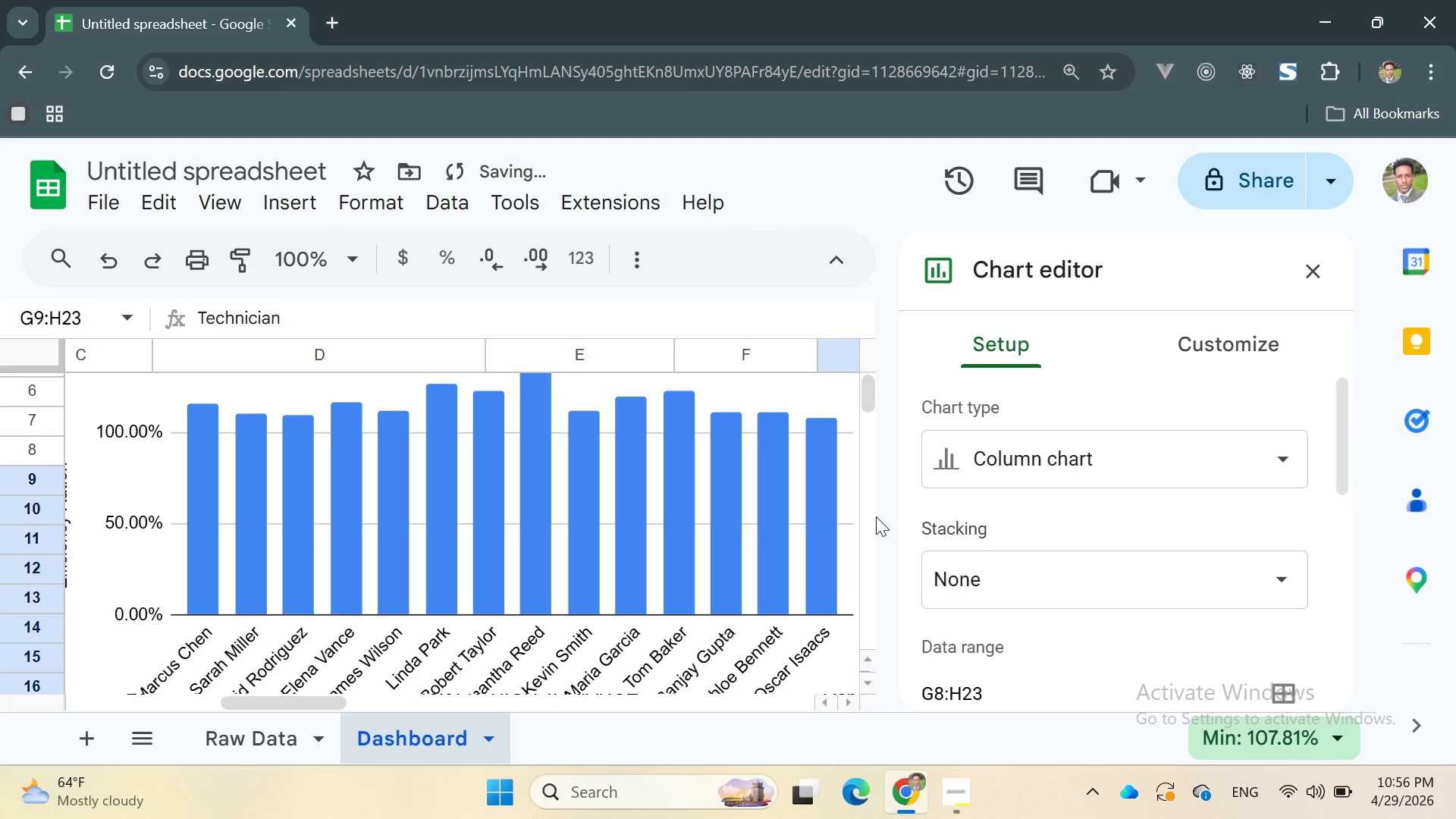 
left_click([1229, 364])
 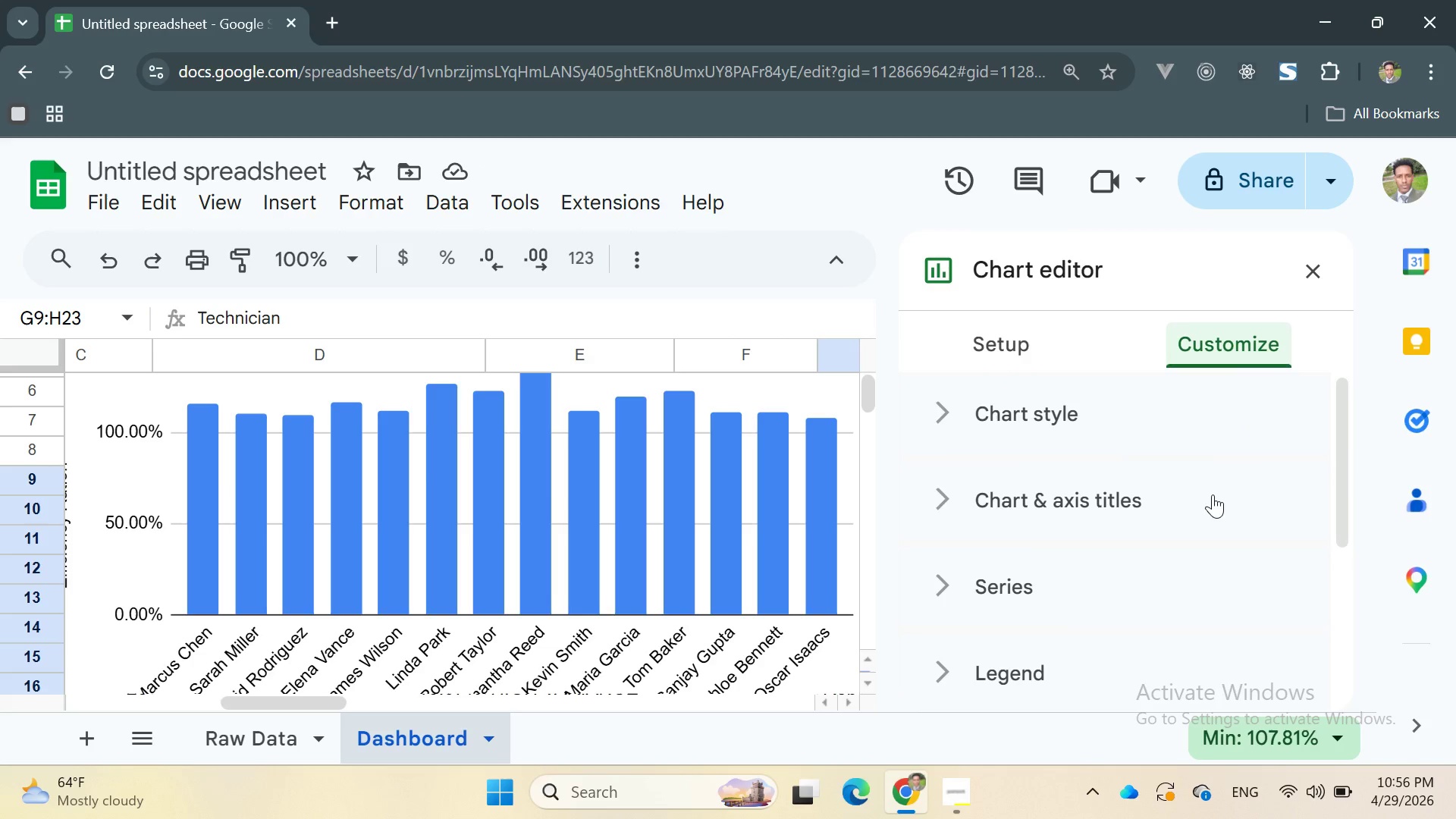 
left_click([1155, 502])
 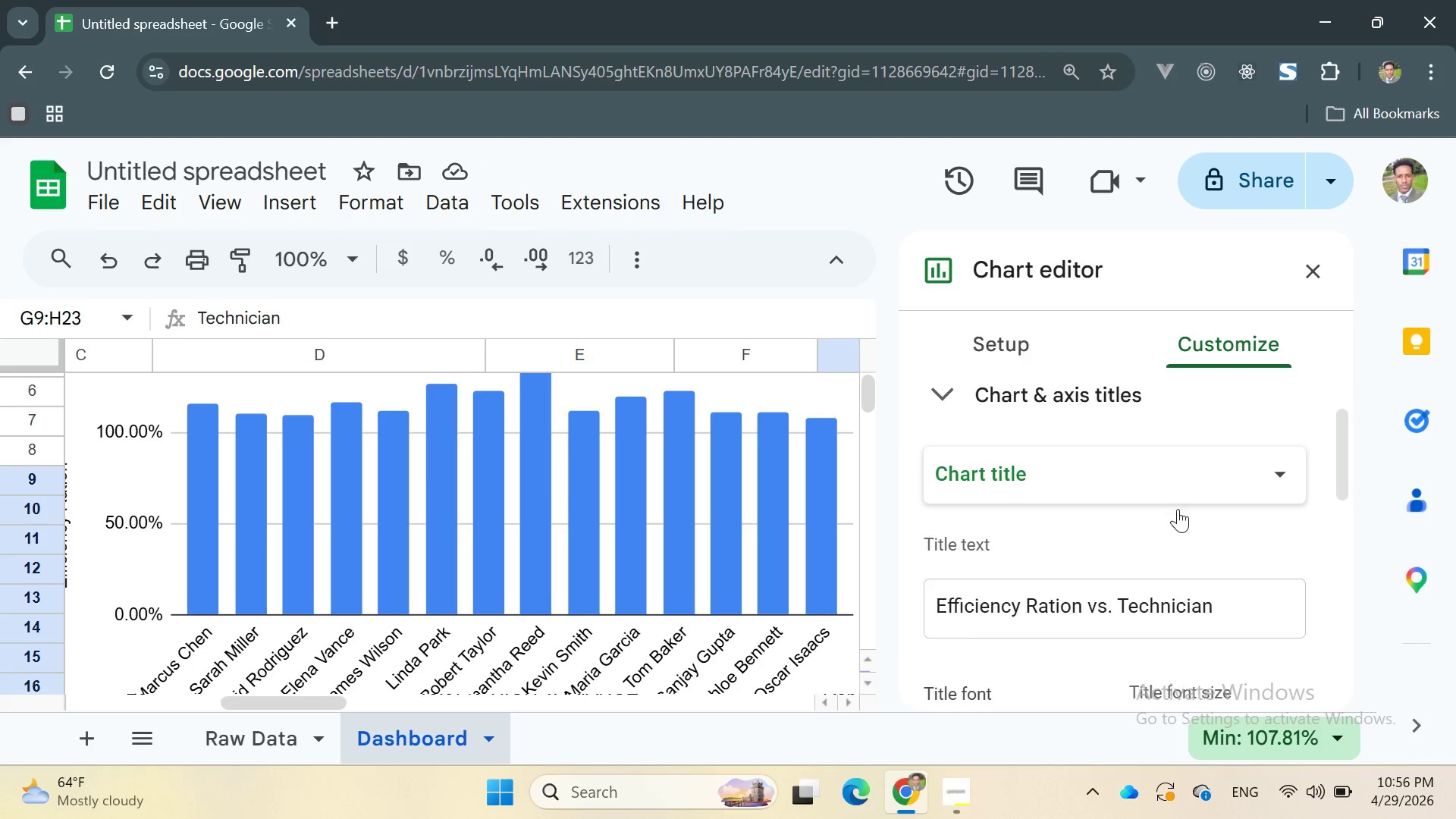 
left_click([1116, 477])
 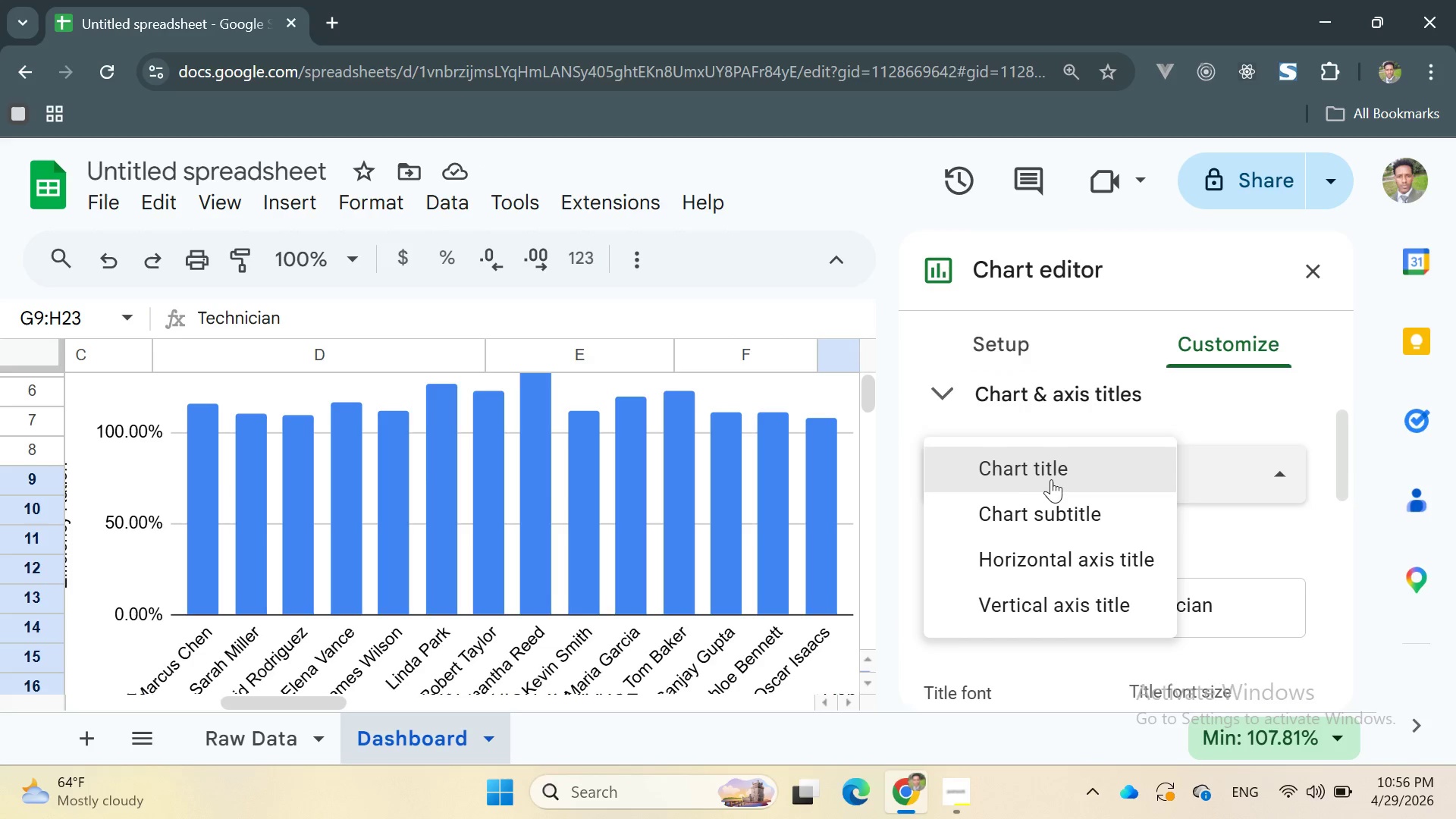 
left_click([1025, 456])
 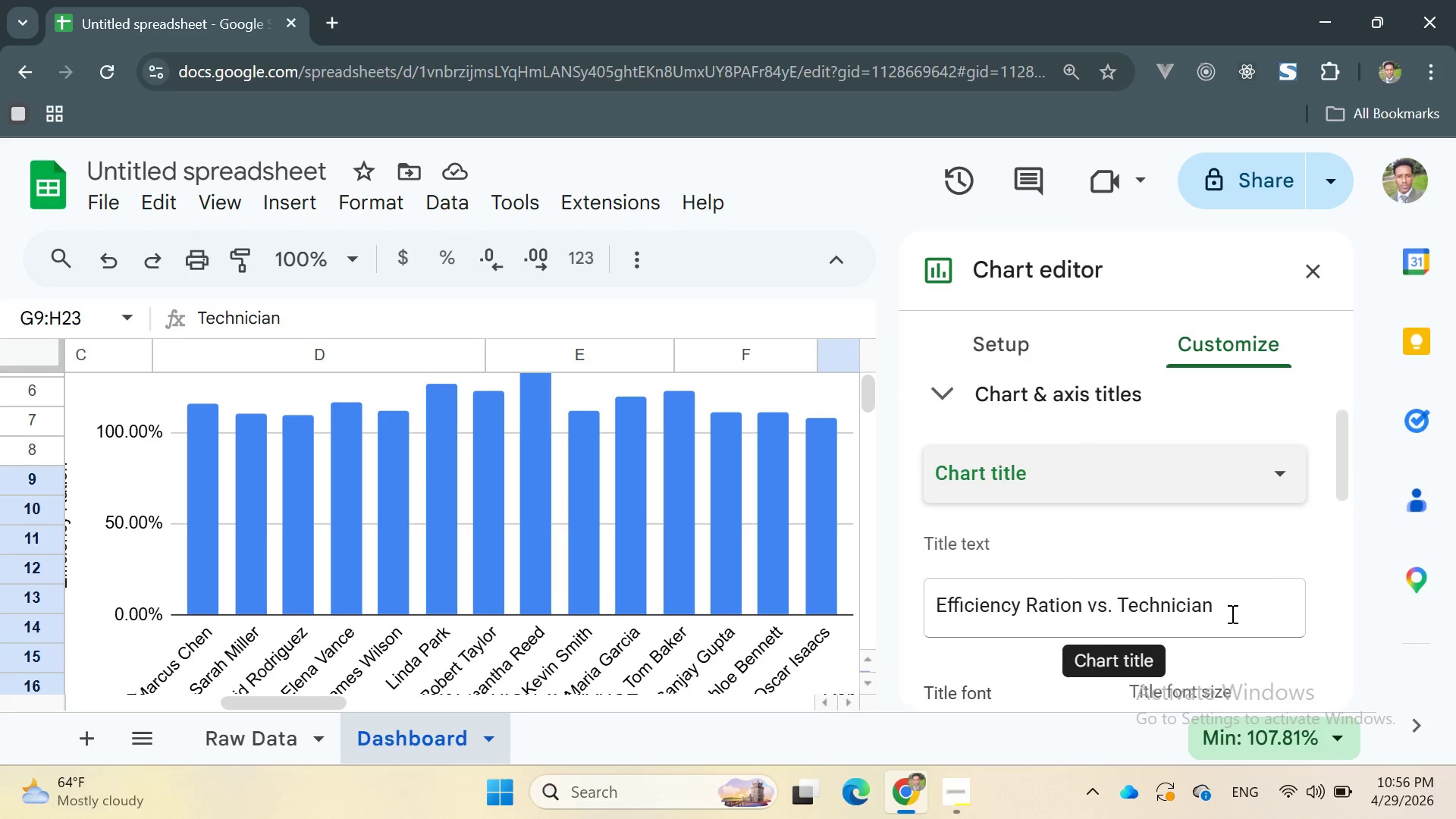 
left_click_drag(start_coordinate=[1238, 615], to_coordinate=[927, 578])
 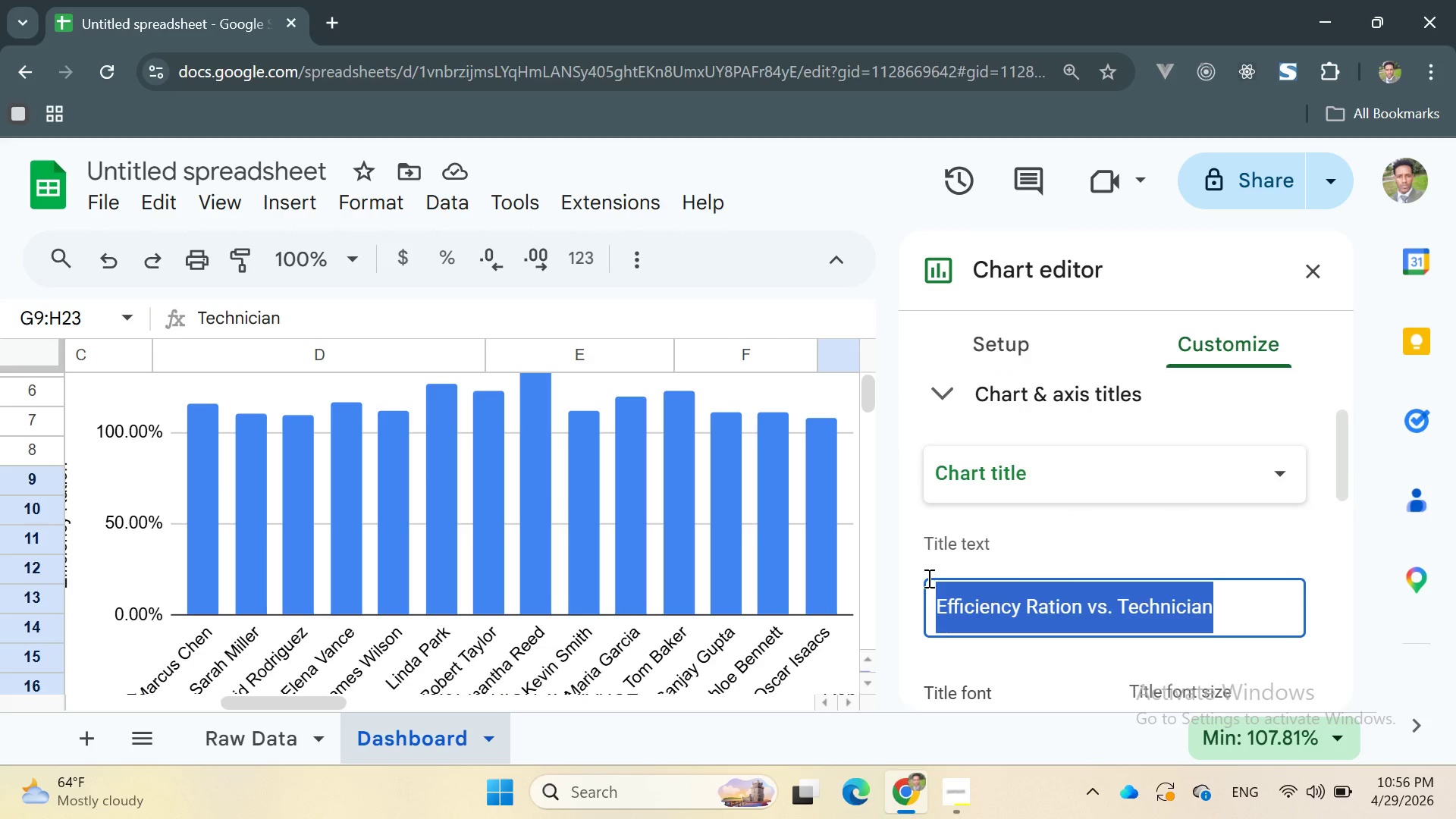 
type(Teck)
key(Backspace)
type(hnical LABOUR)
key(Backspace)
key(Backspace)
key(Backspace)
key(Backspace)
key(Backspace)
type(abour Efficiency)
 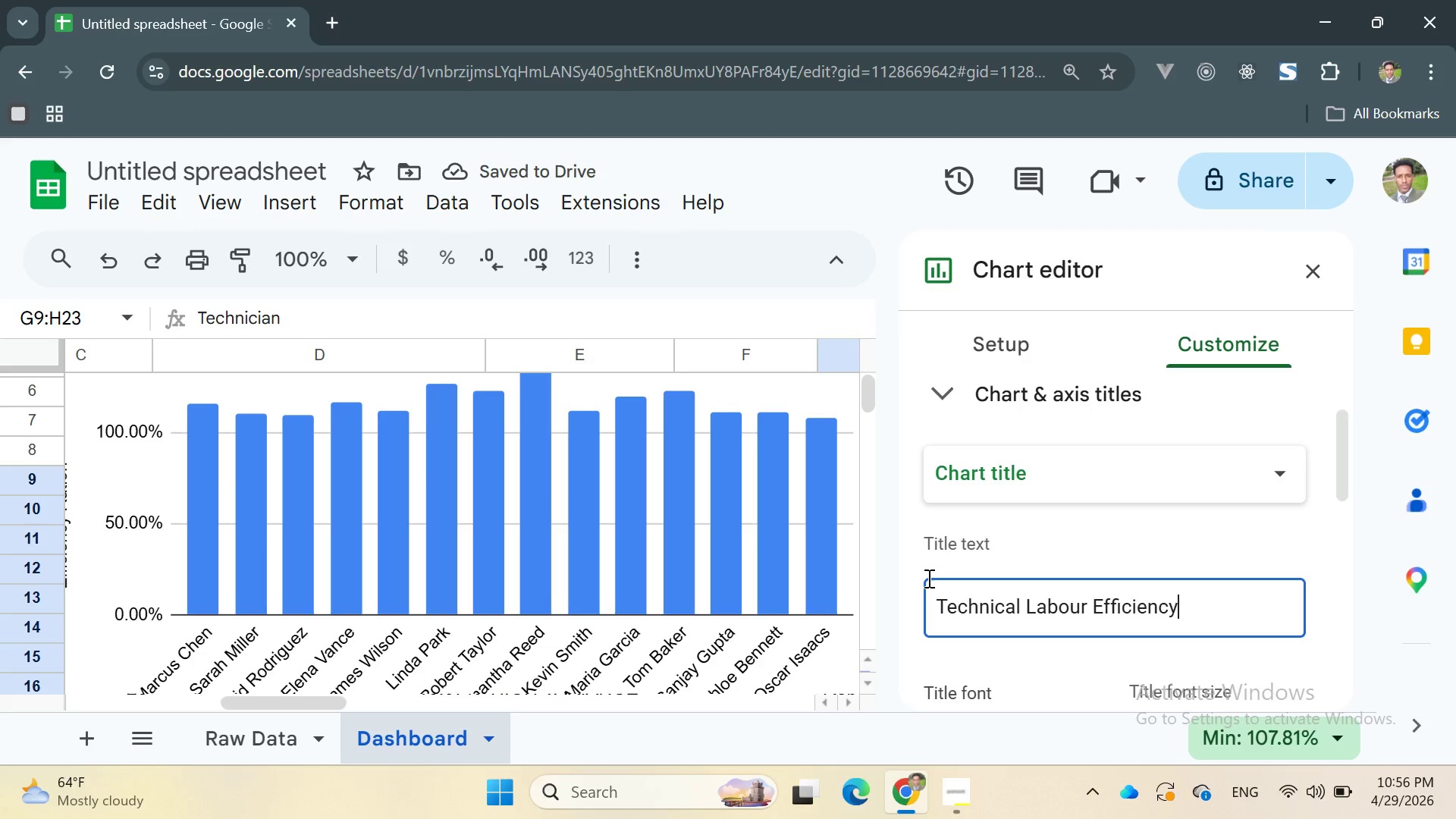 
wait(6.05)
 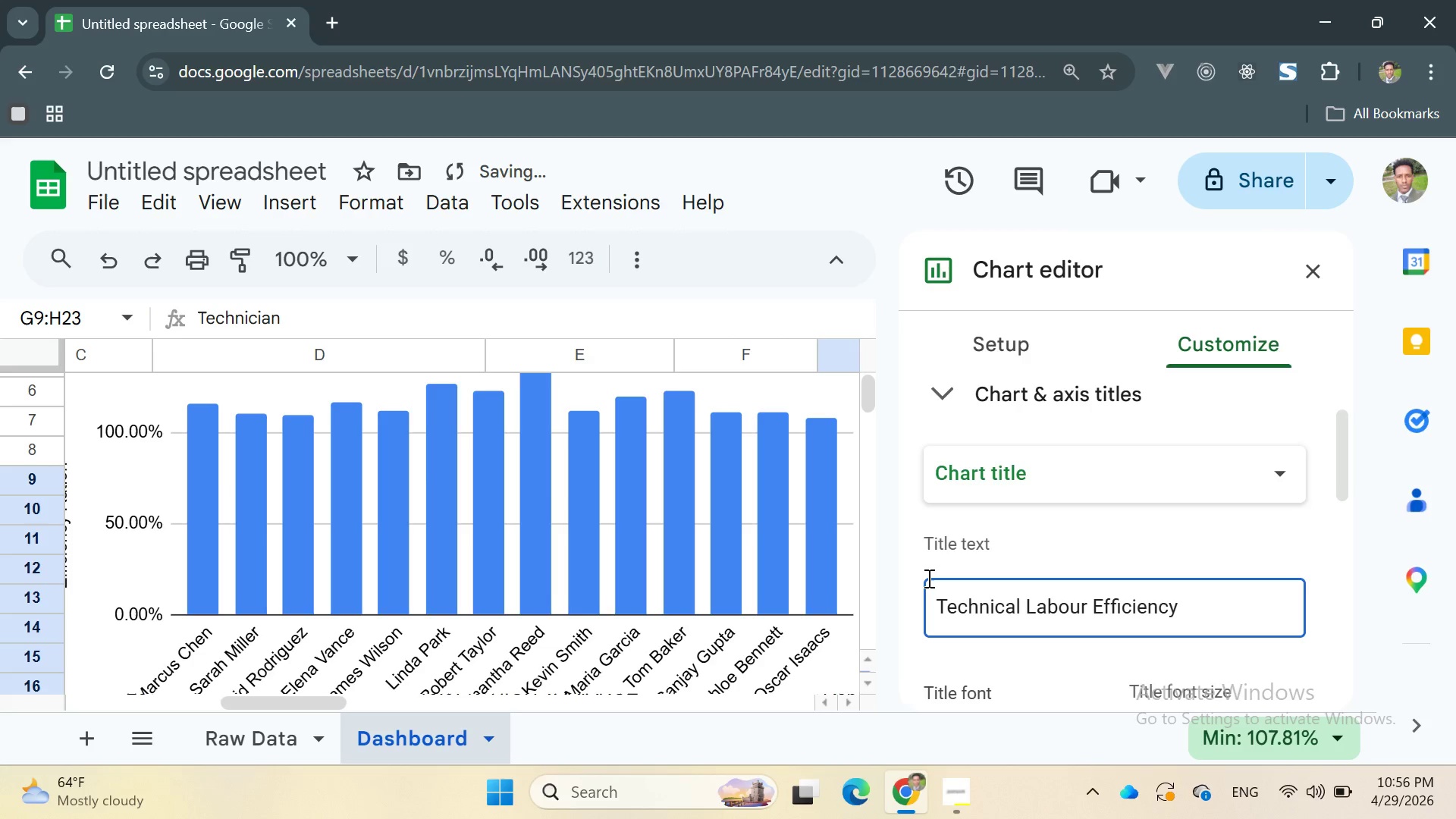 
mouse_move([1188, 592])
 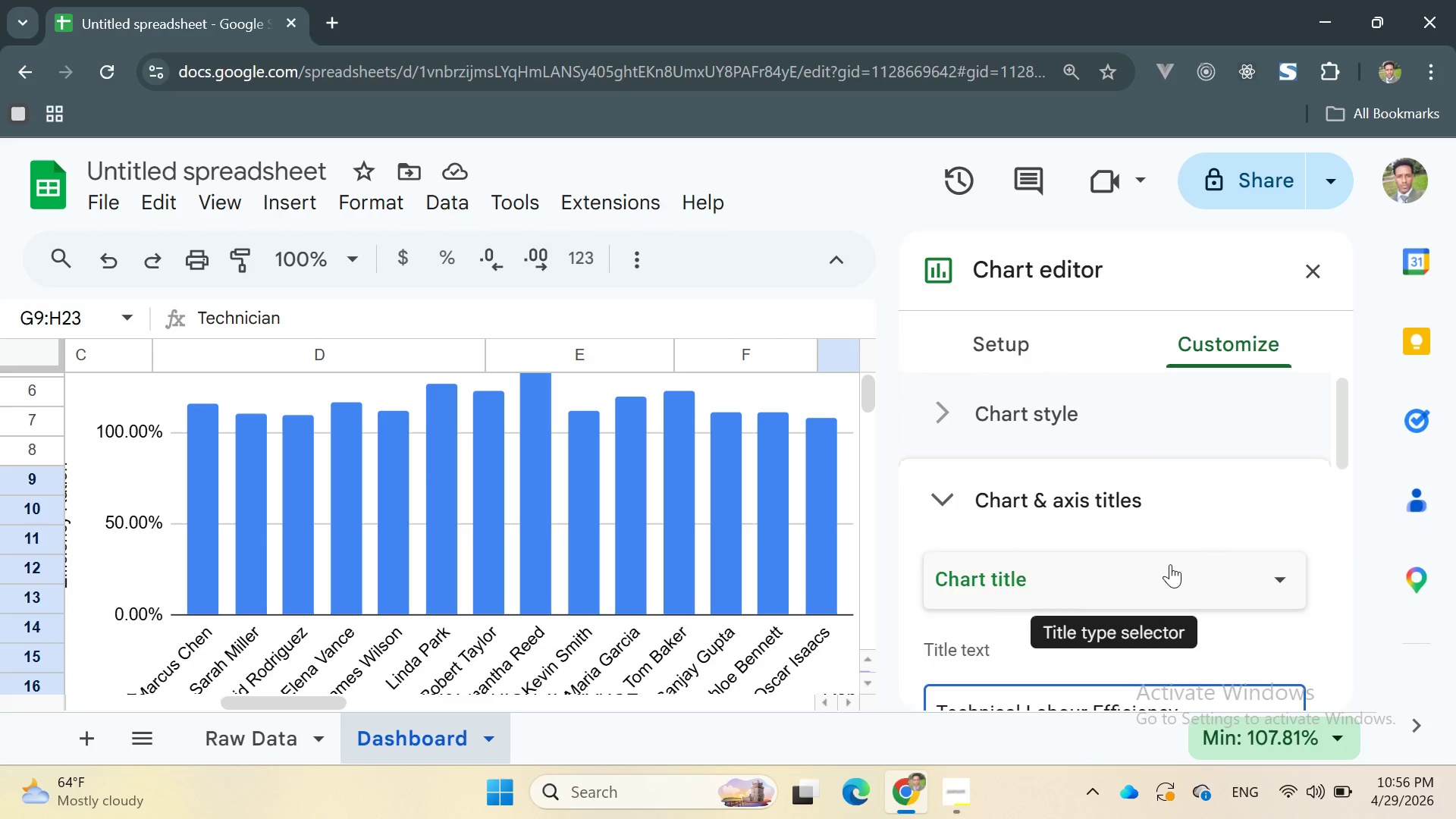 
left_click([1170, 564])
 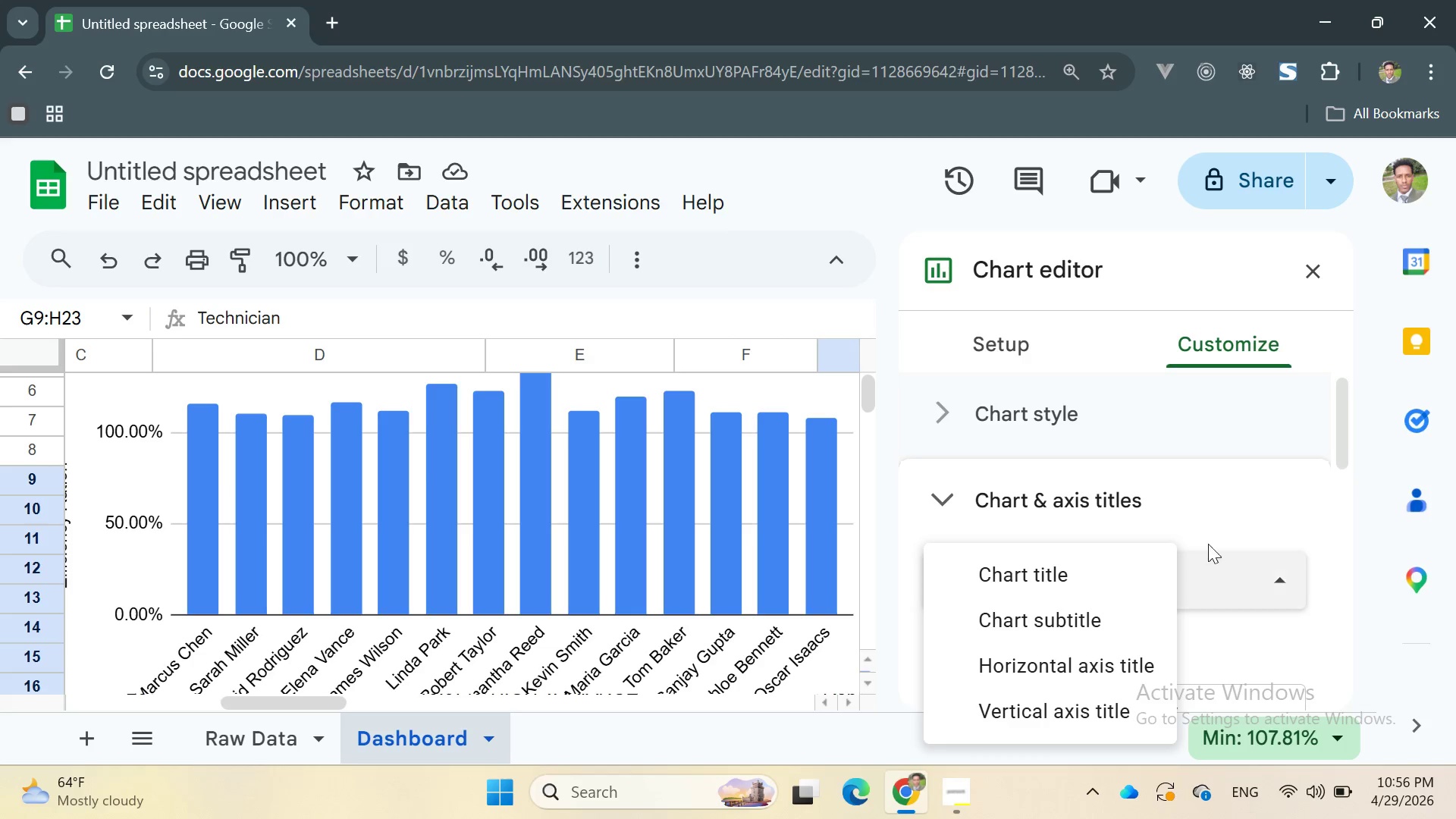 
left_click([1226, 534])
 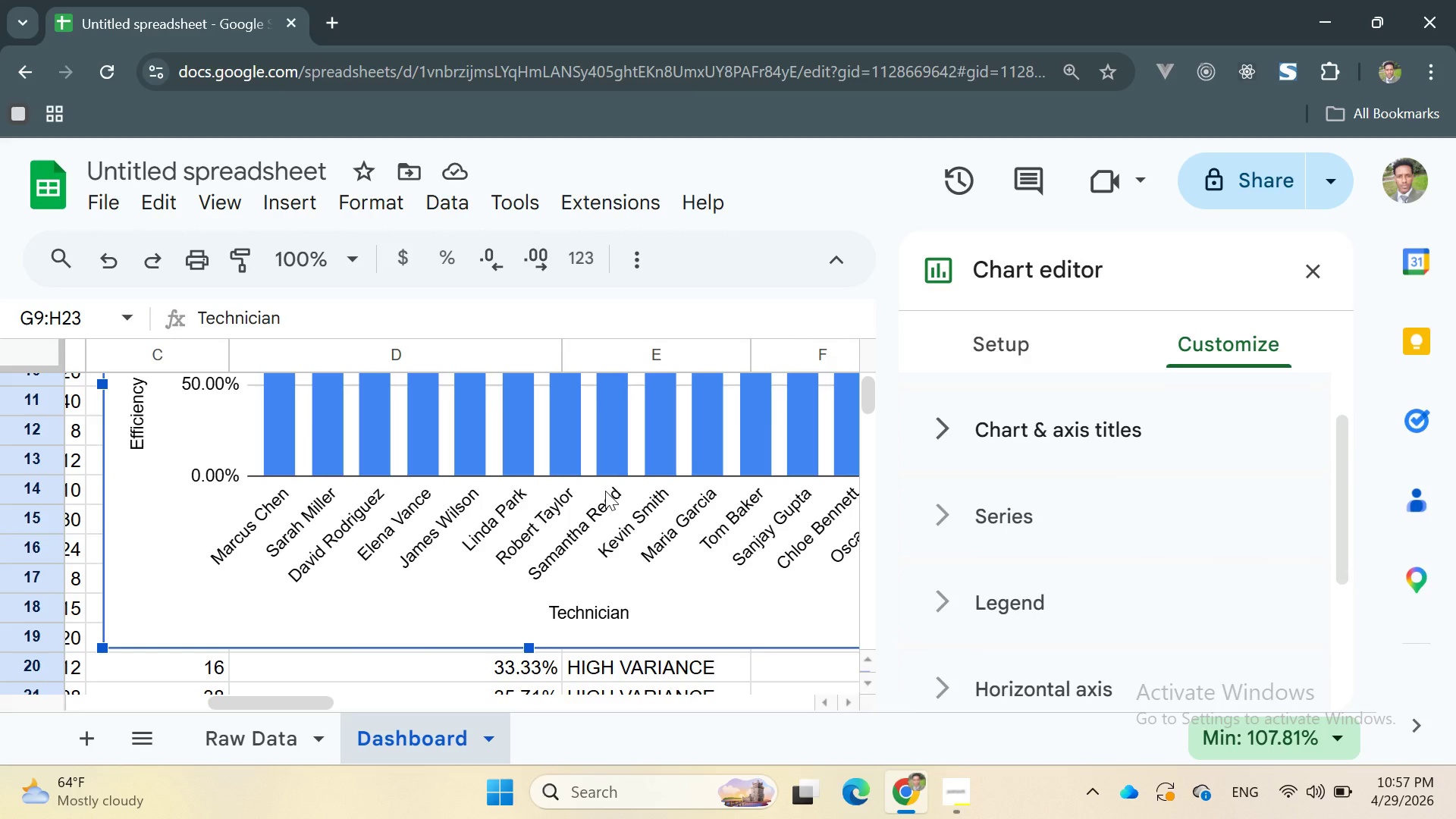 
wait(11.8)
 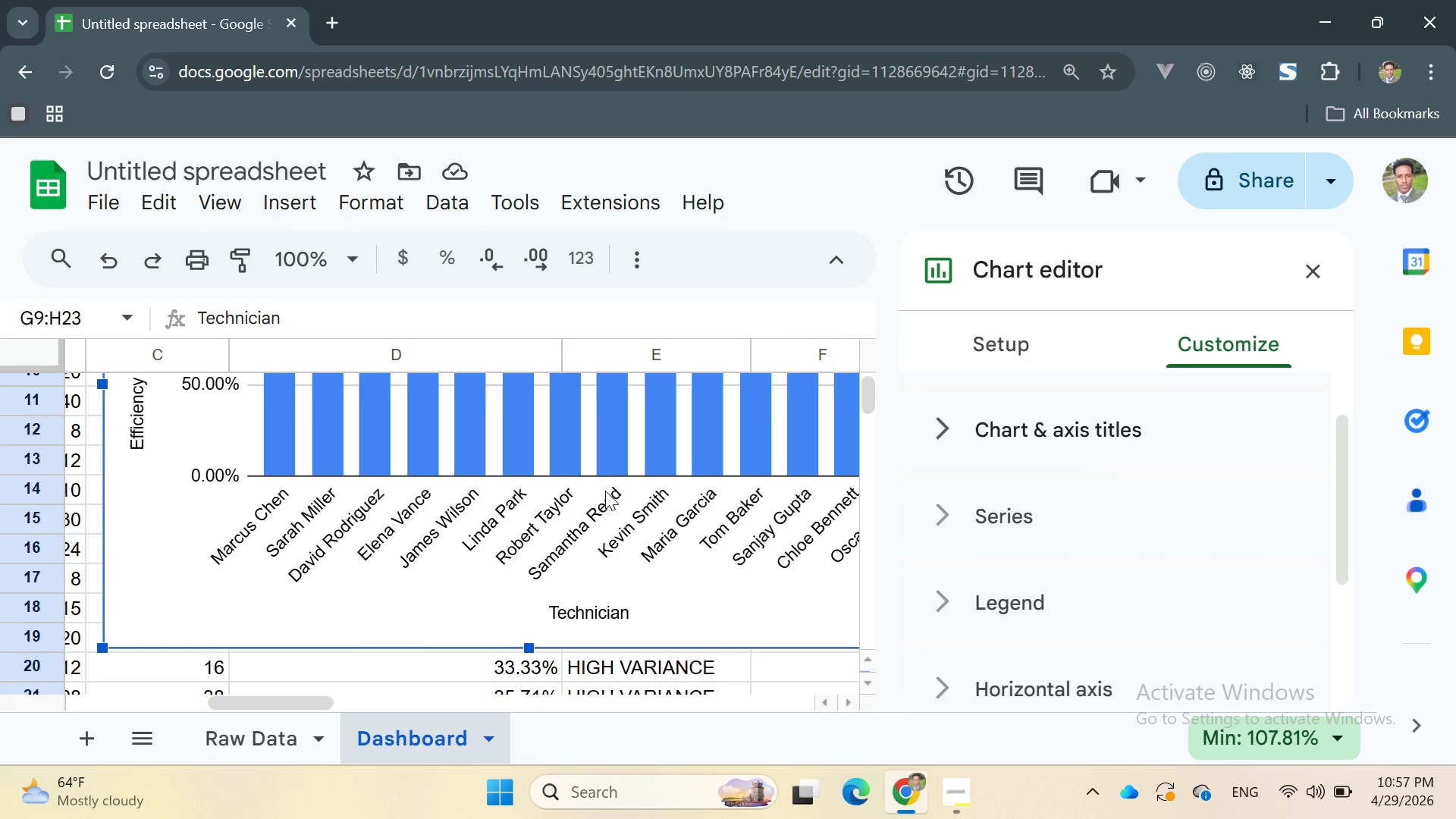 
left_click([1042, 444])
 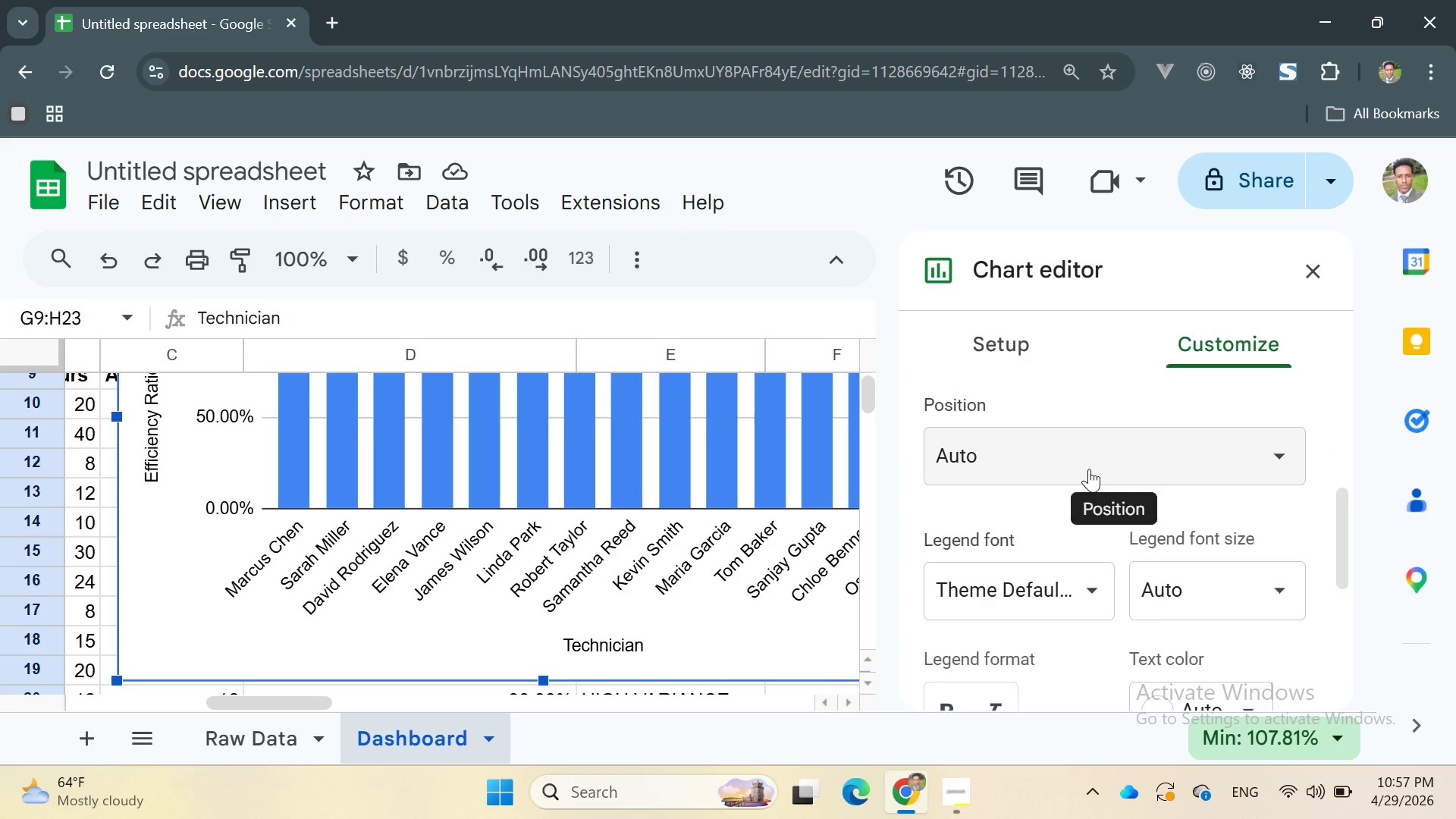 
left_click([1056, 450])
 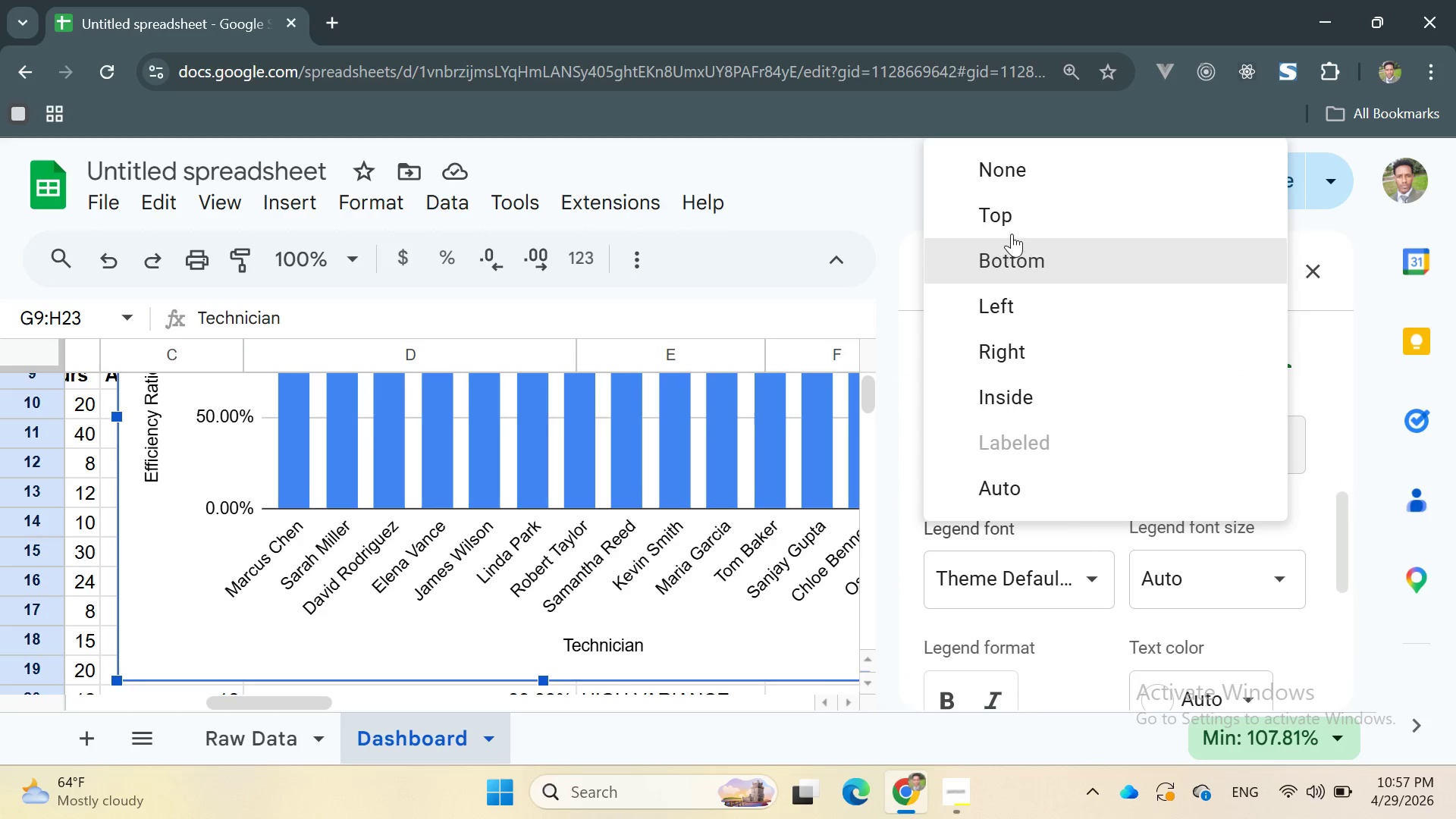 
left_click([1009, 219])
 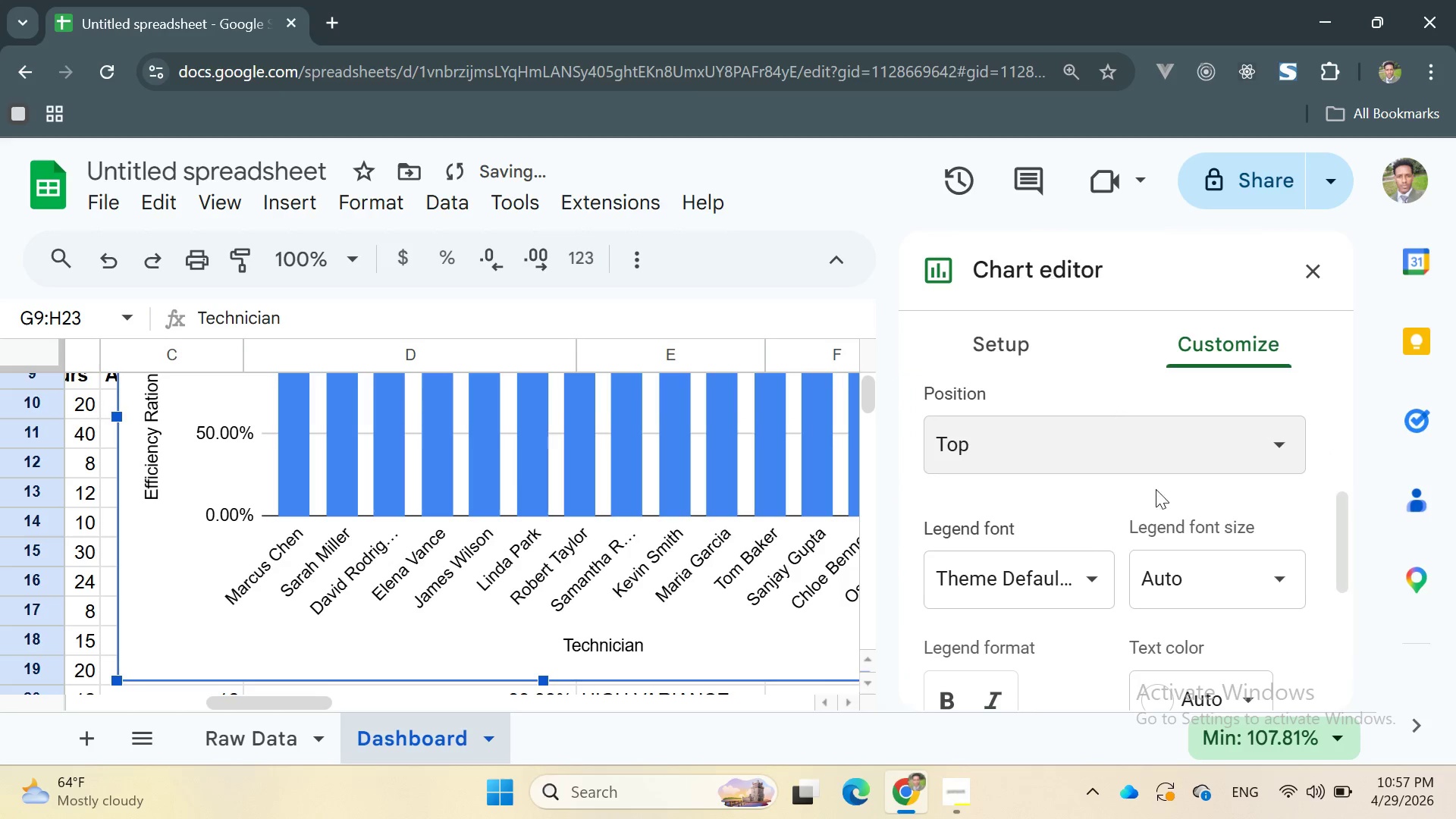 
mouse_move([1189, 537])
 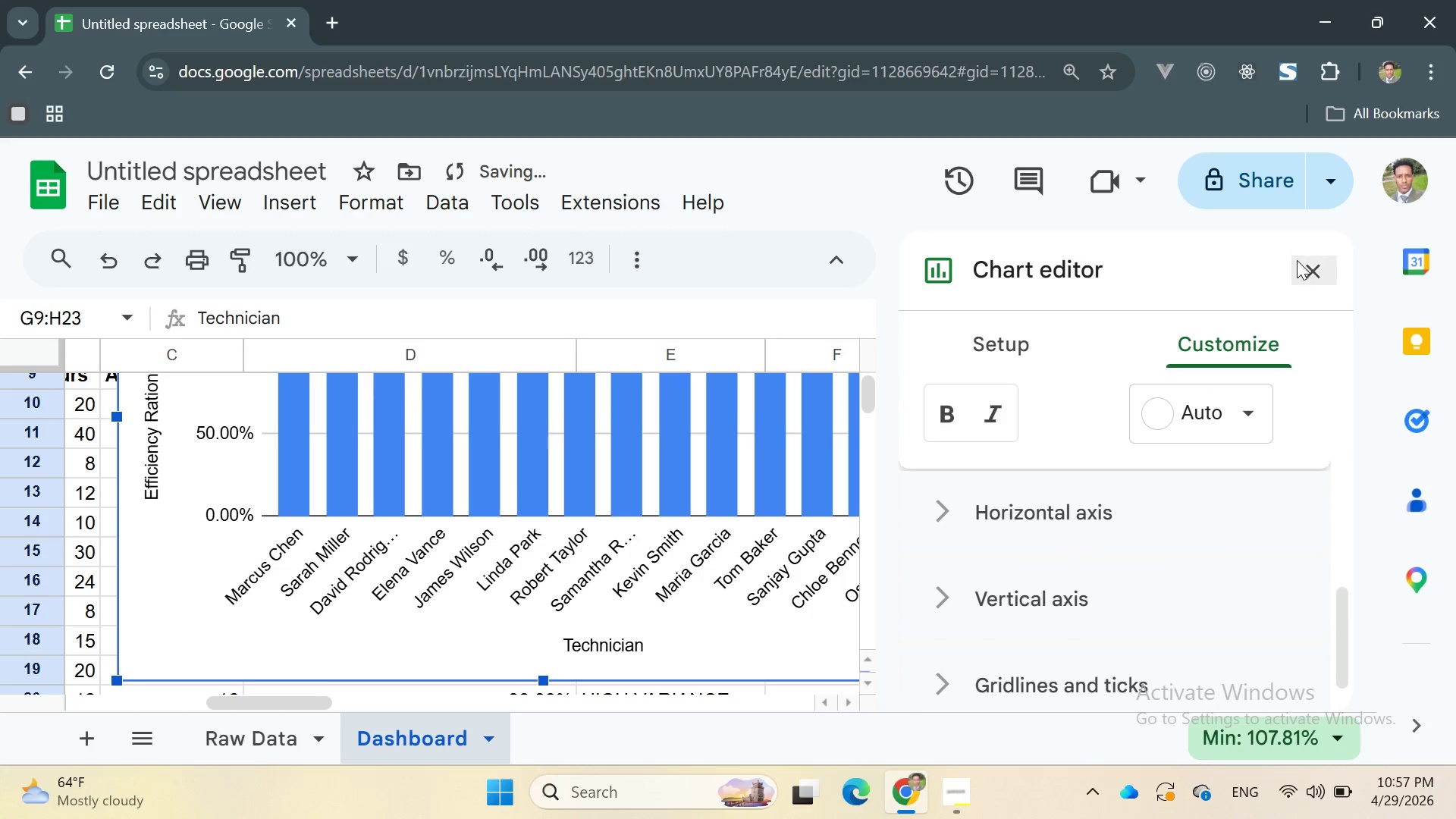 
left_click([1297, 257])
 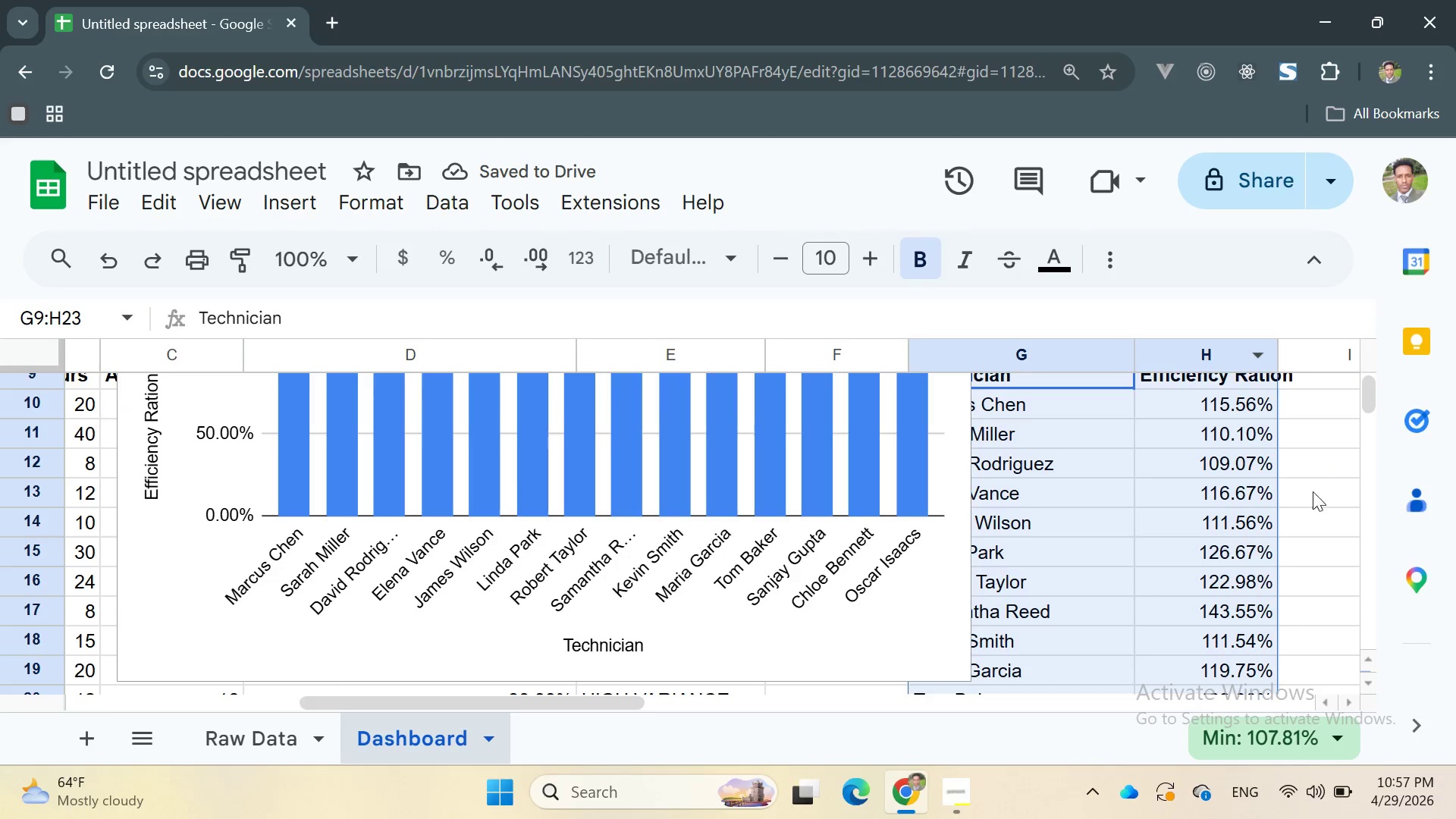 
left_click([1329, 484])
 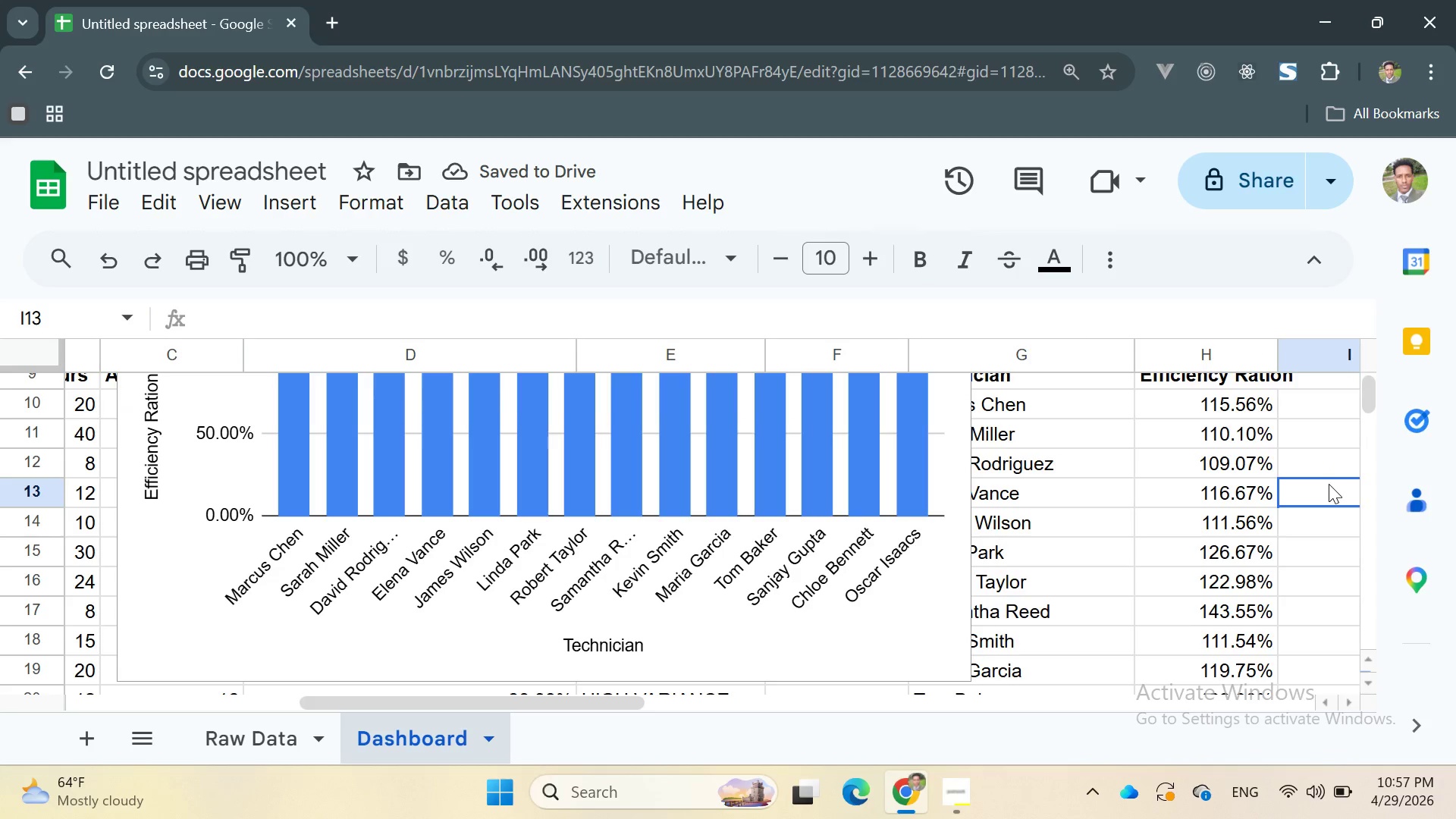 
mouse_move([893, 505])
 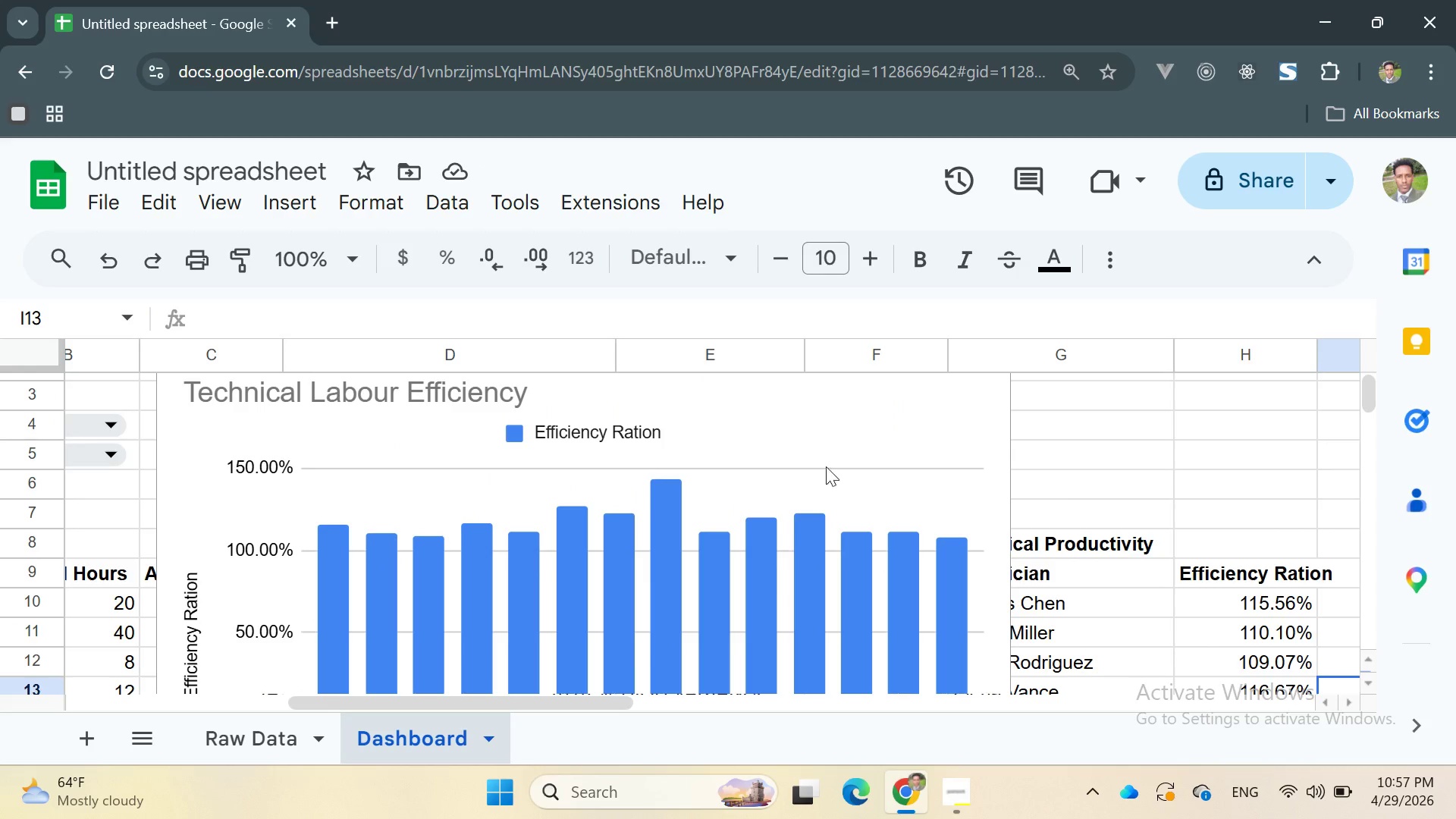 
left_click([805, 463])
 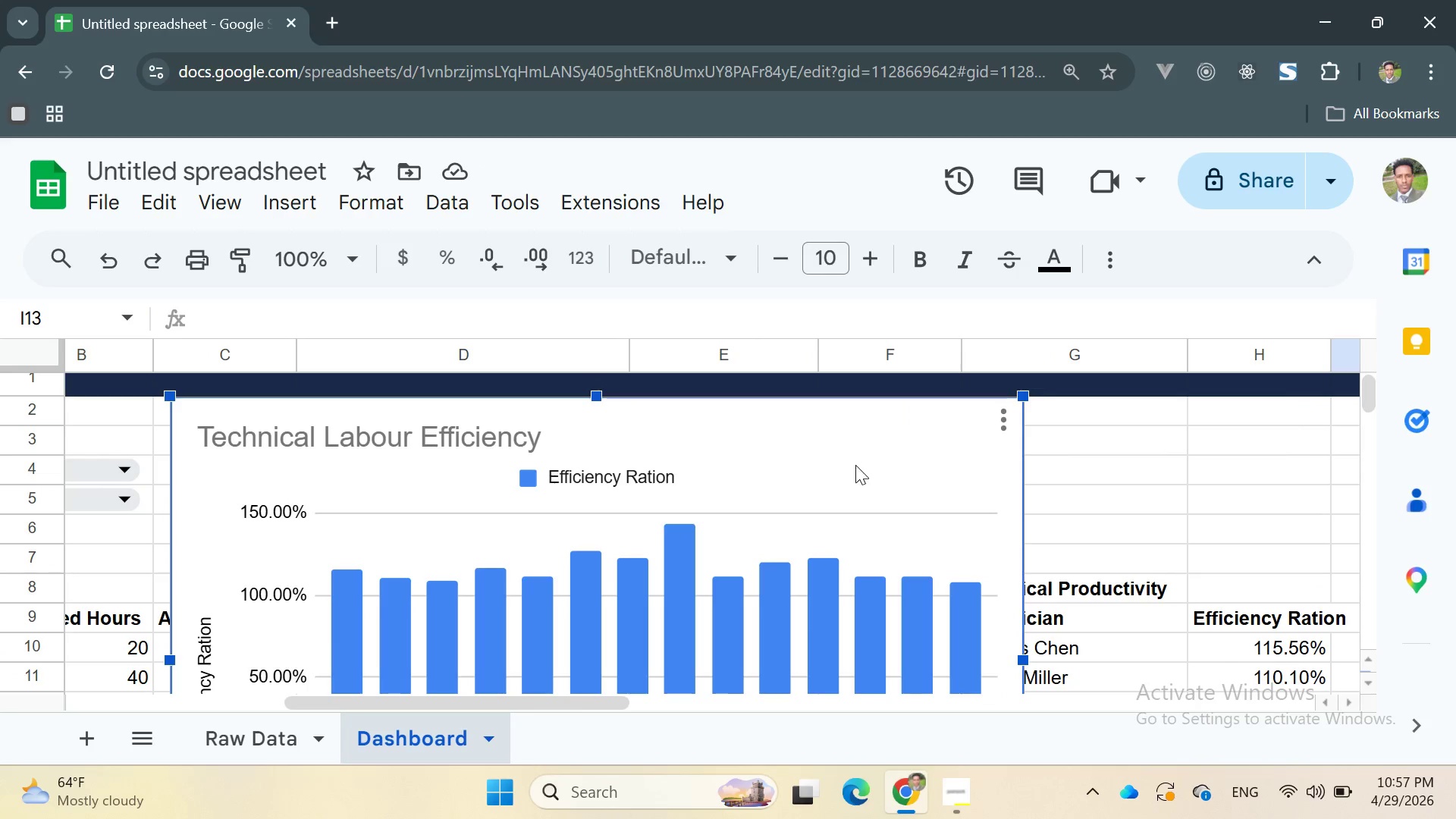 
left_click_drag(start_coordinate=[794, 441], to_coordinate=[1120, 660])
 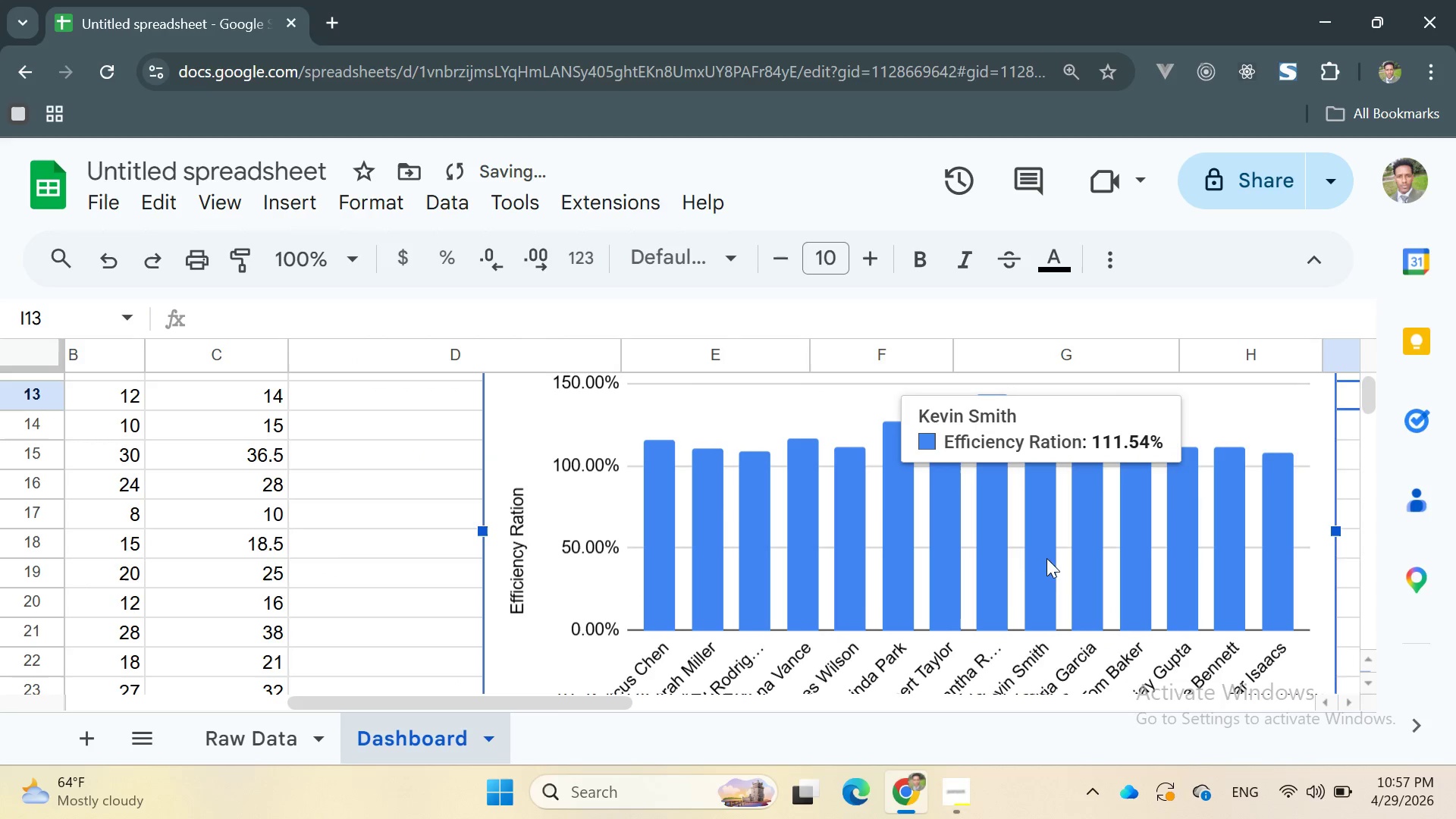 
left_click_drag(start_coordinate=[1030, 527], to_coordinate=[1283, 795])
 